 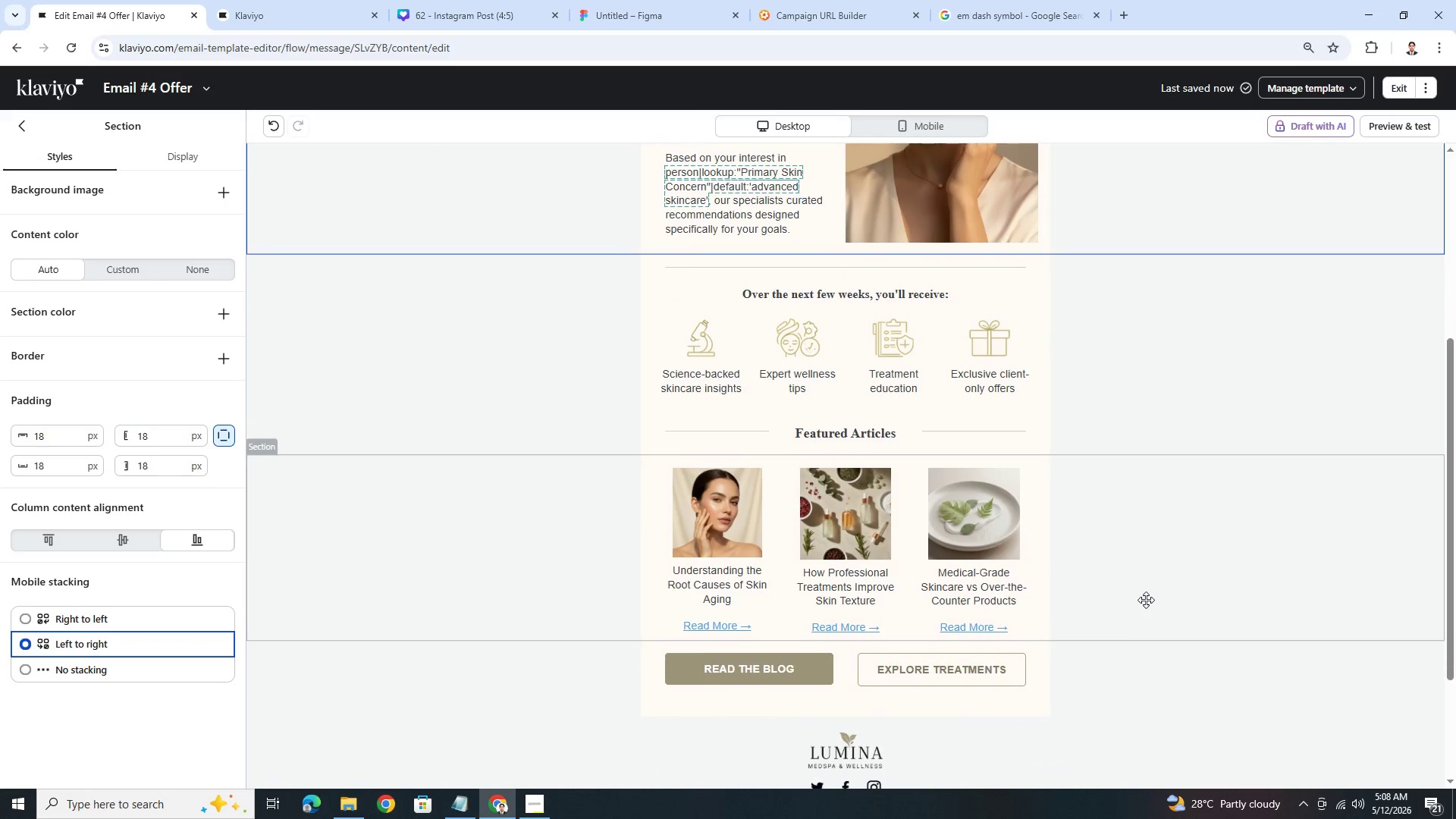 
scroll: coordinate [1146, 598], scroll_direction: up, amount: 2.0
 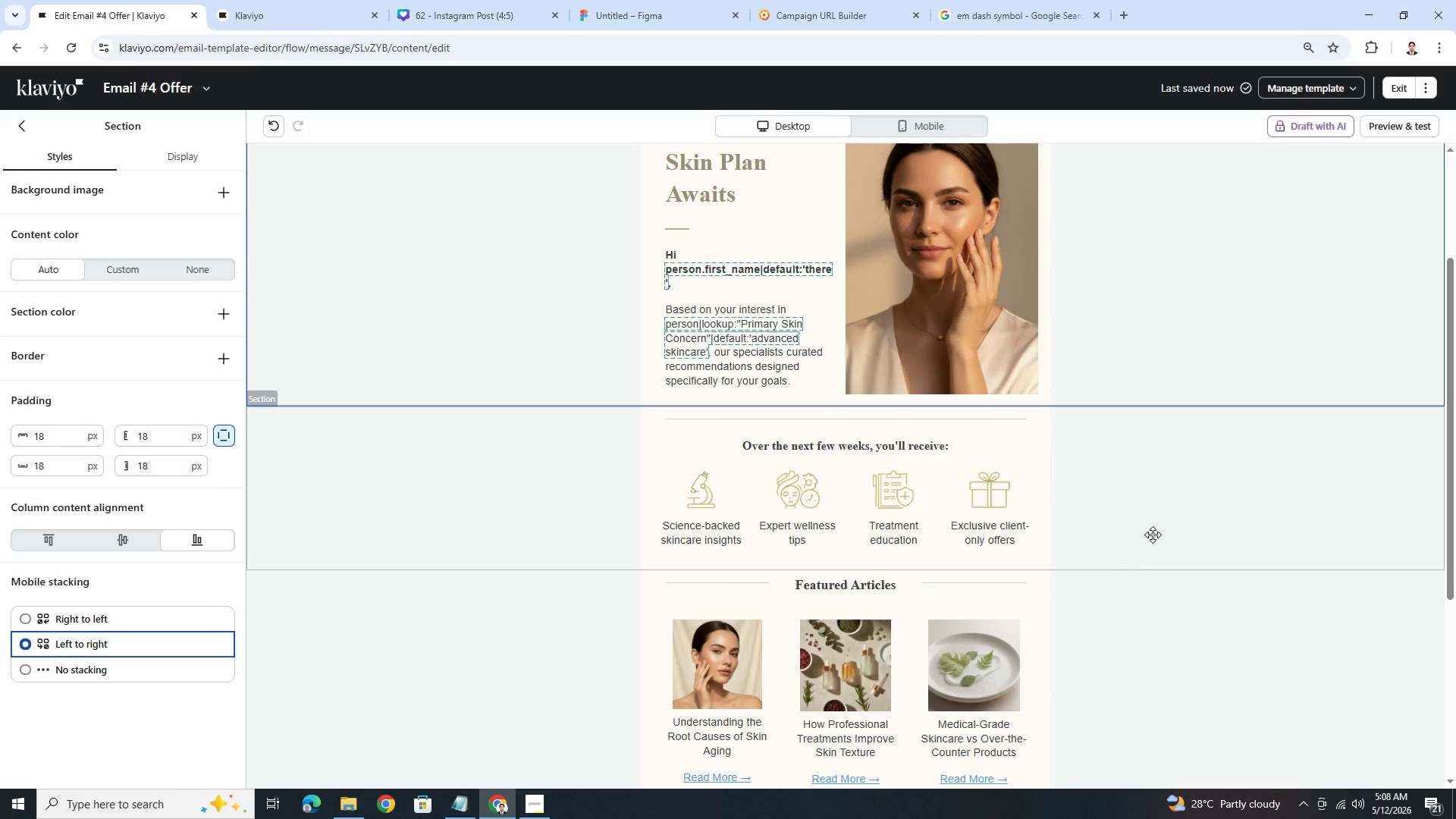 
left_click([1153, 531])
 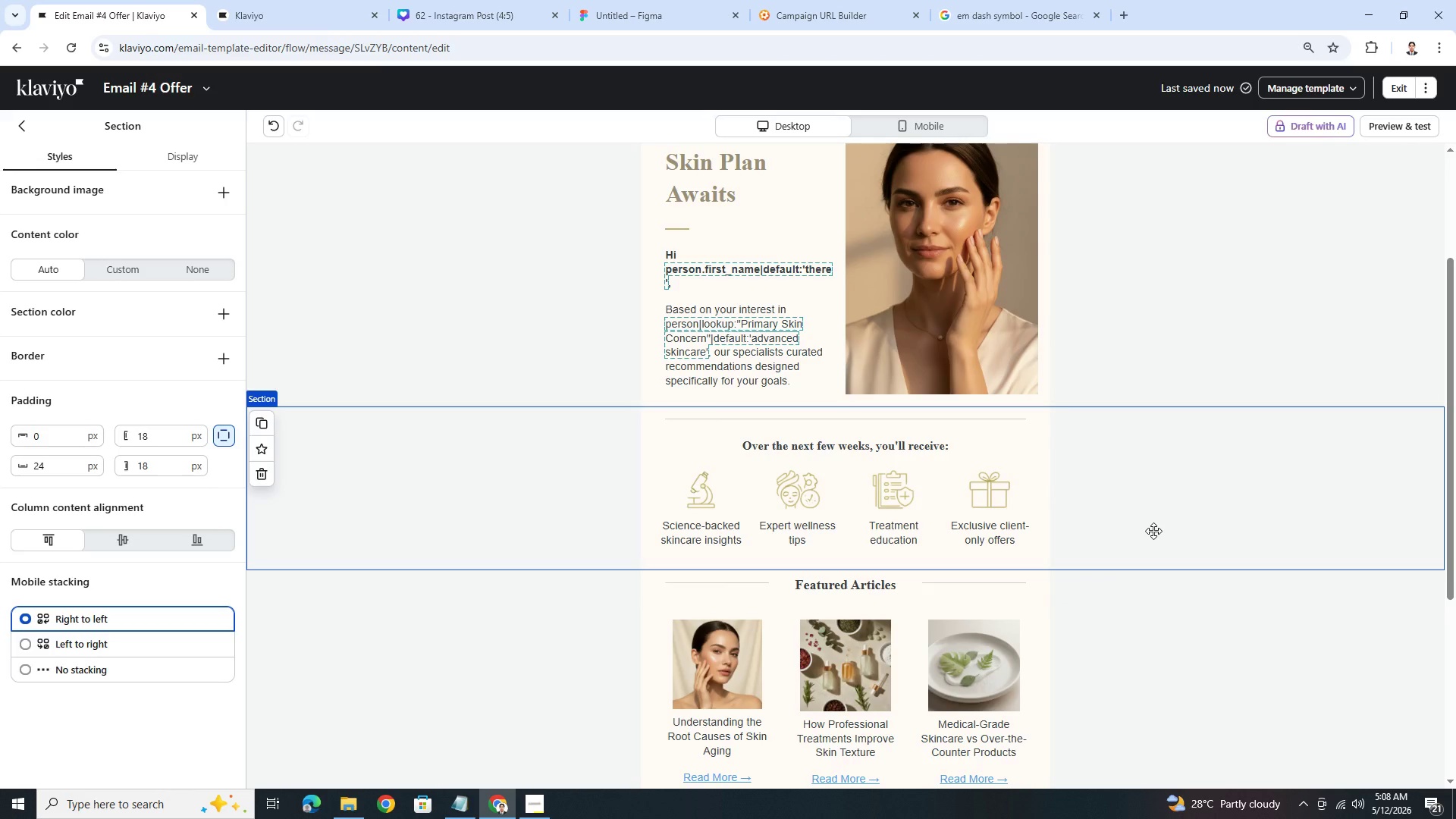 
scroll: coordinate [1153, 531], scroll_direction: down, amount: 1.0
 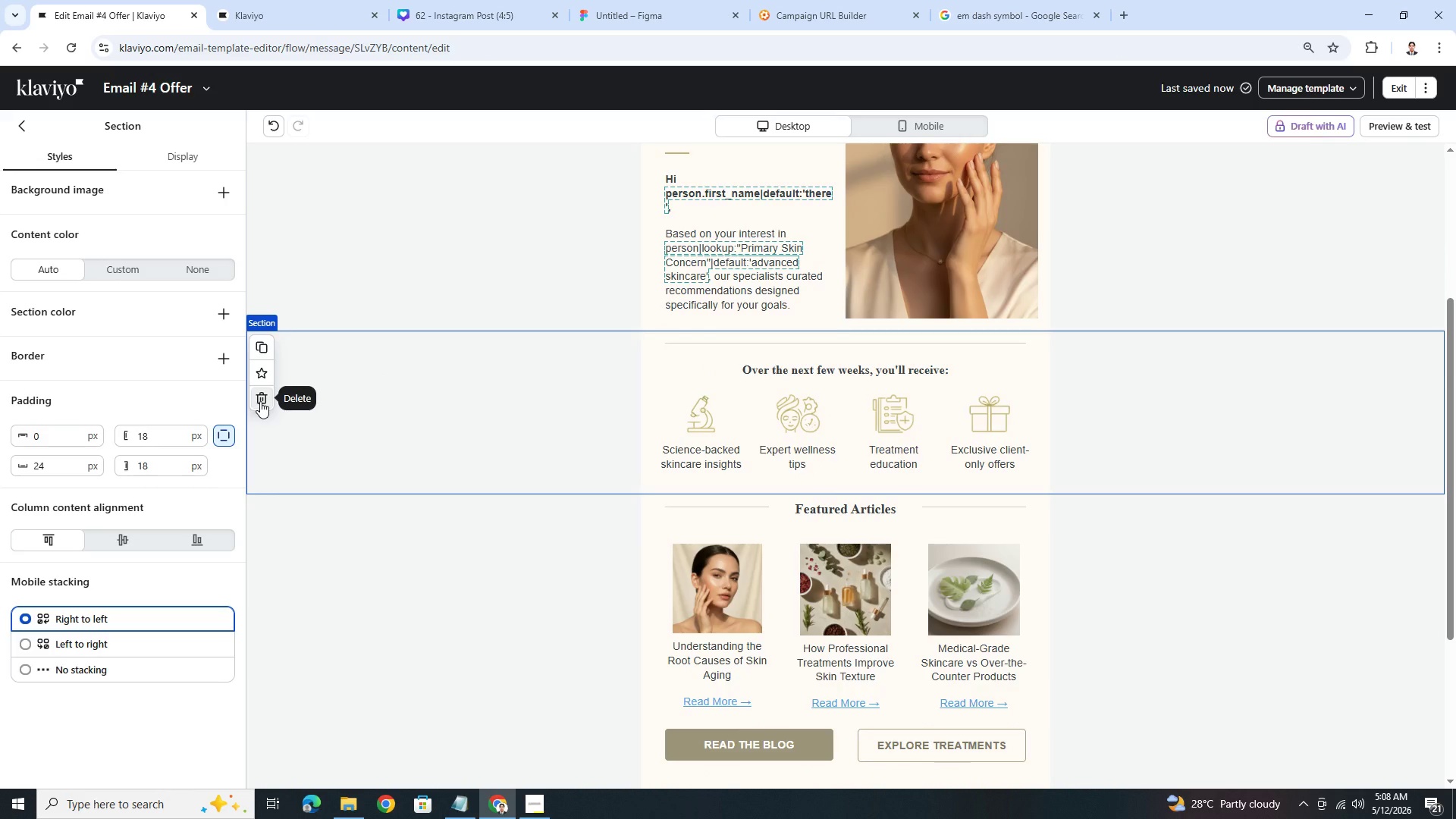 
left_click([260, 401])
 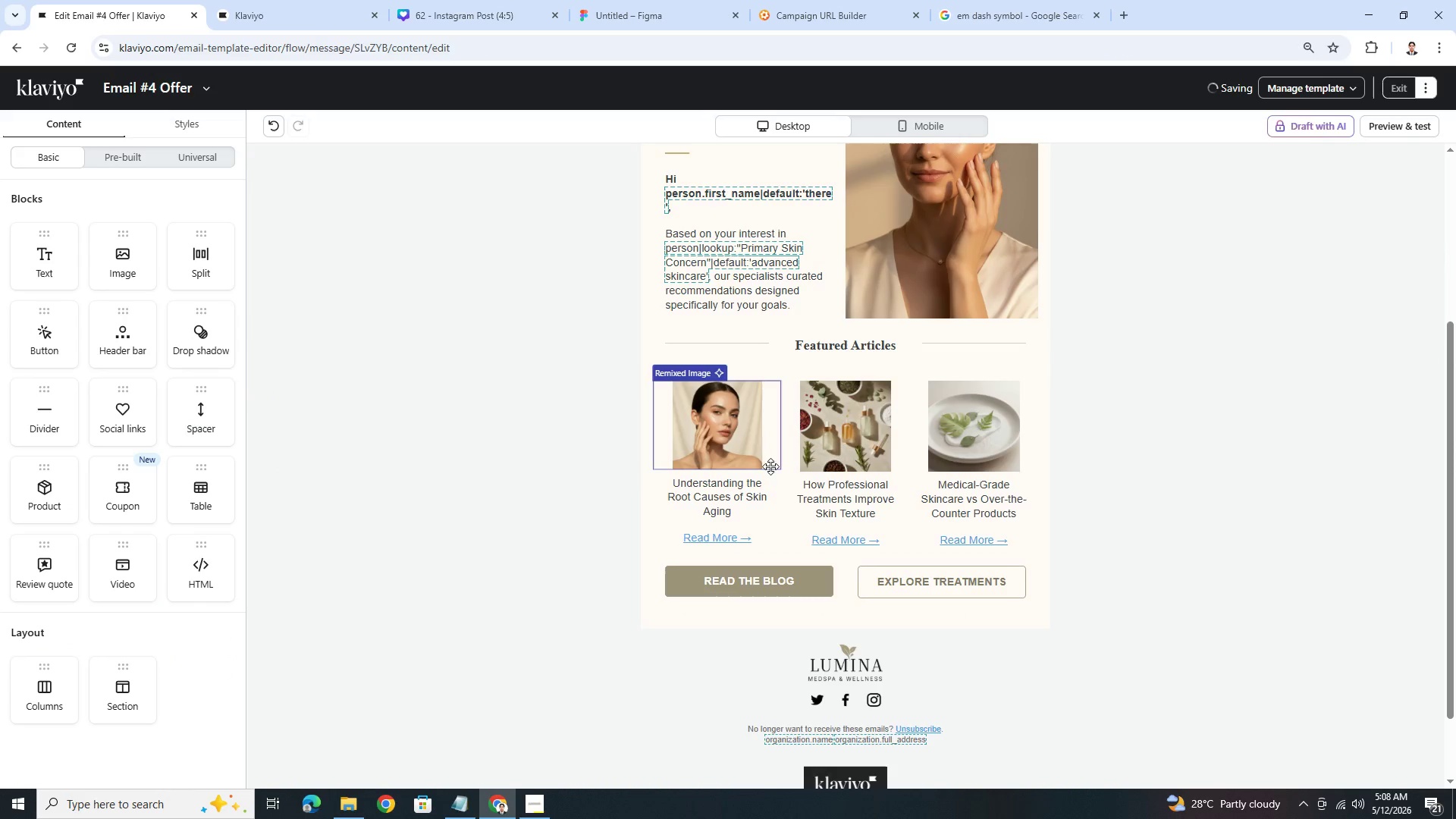 
scroll: coordinate [1072, 505], scroll_direction: up, amount: 2.0
 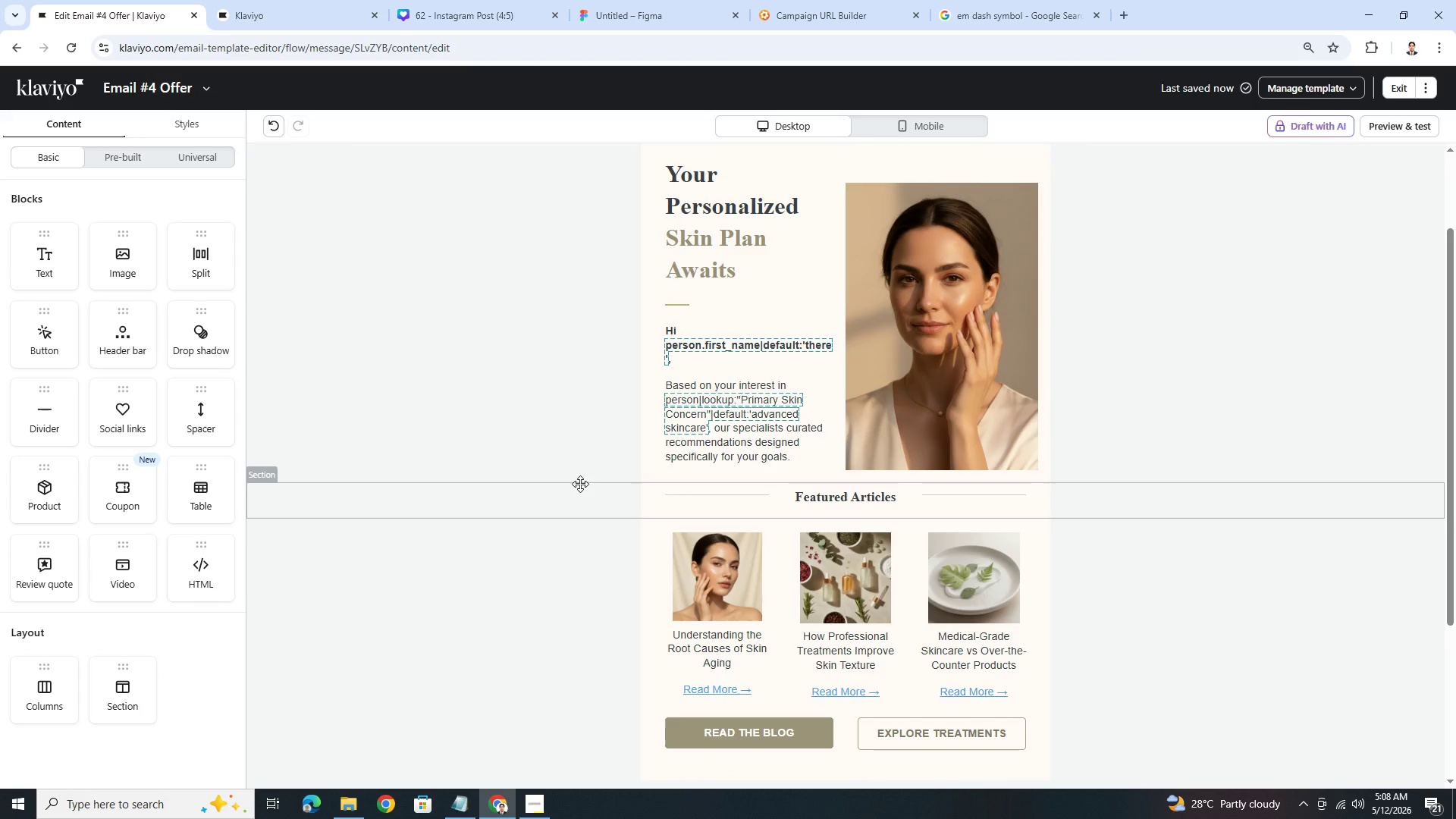 
left_click([553, 494])
 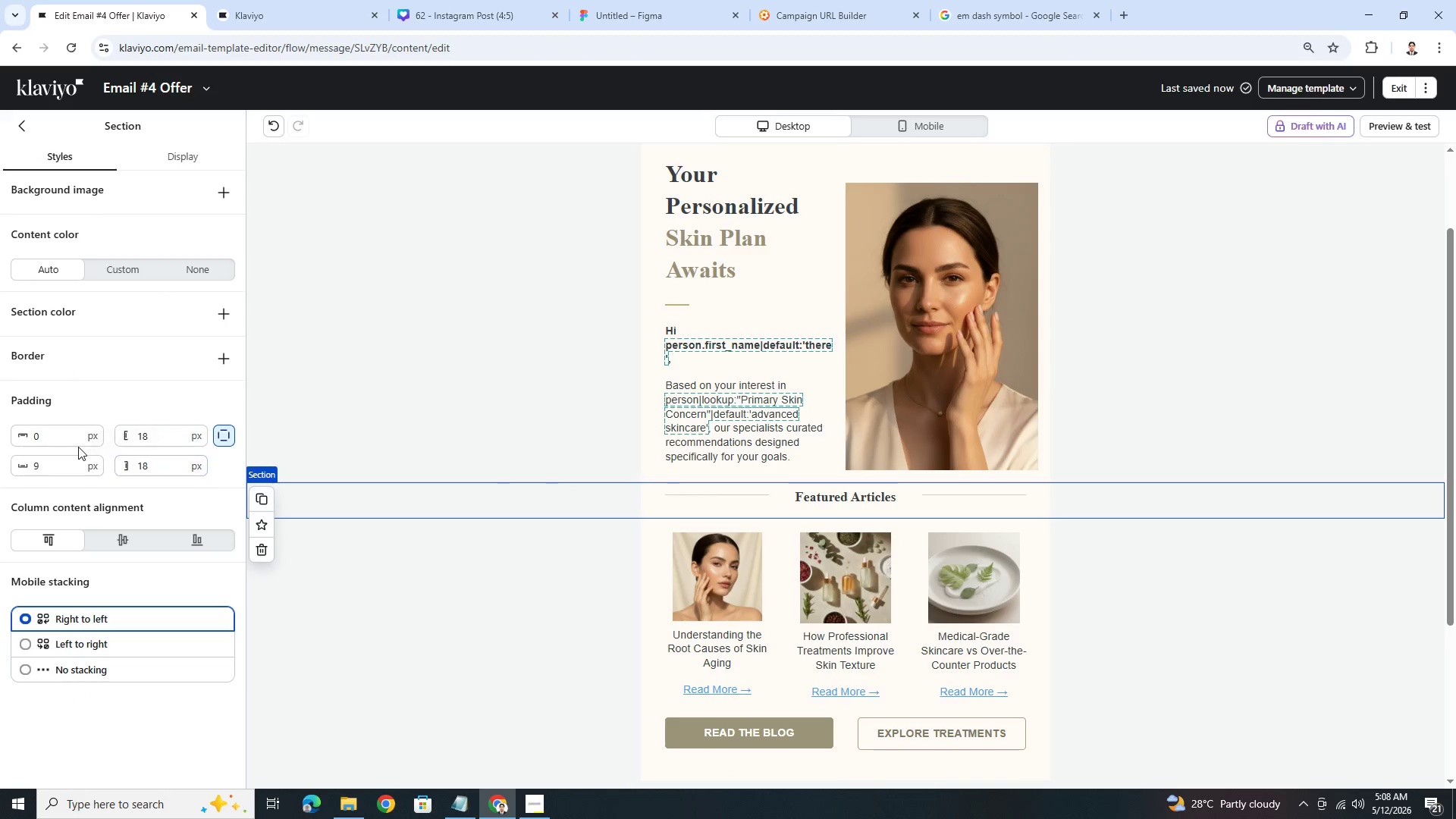 
double_click([67, 441])
 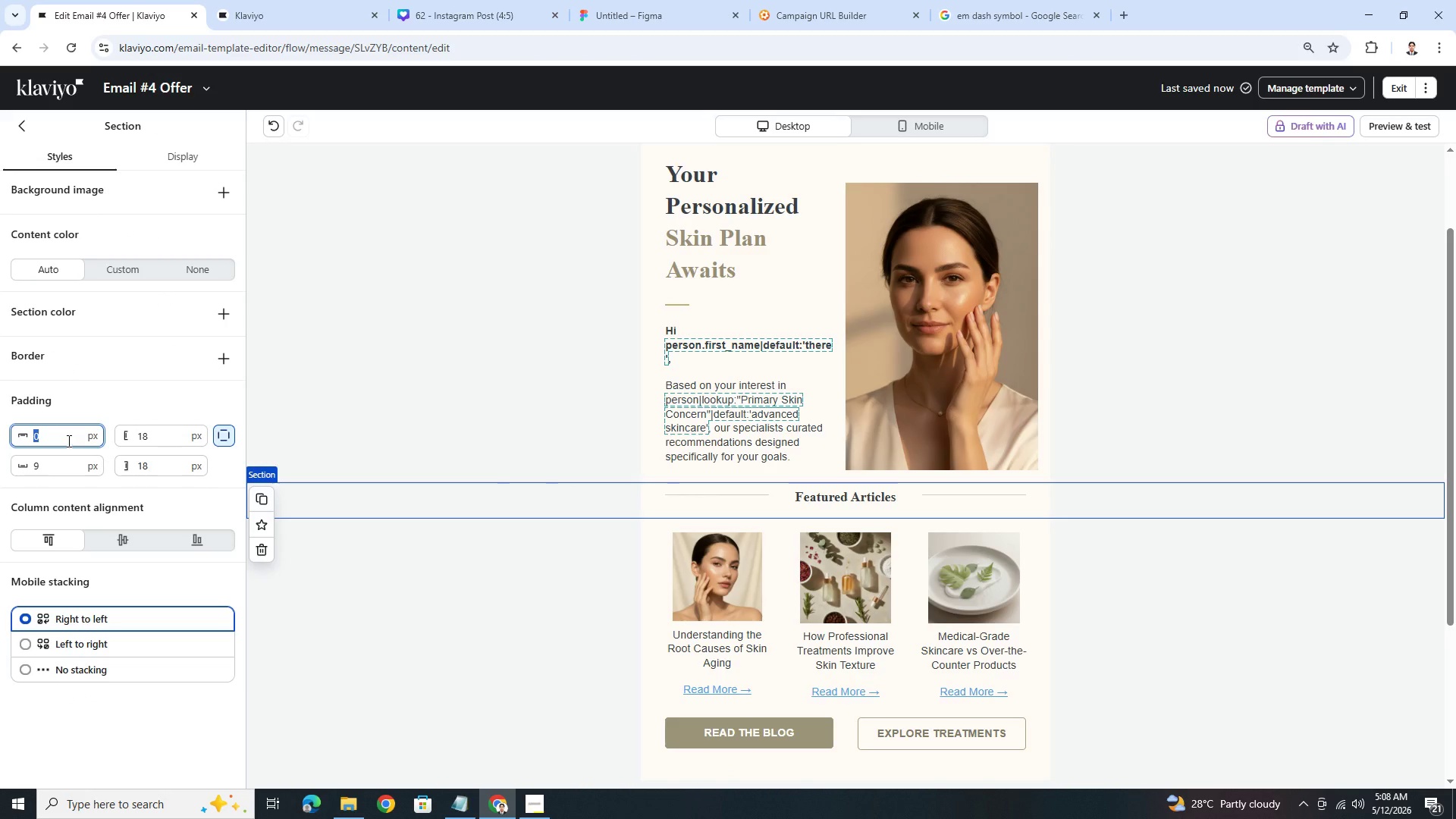 
key(Numpad9)
 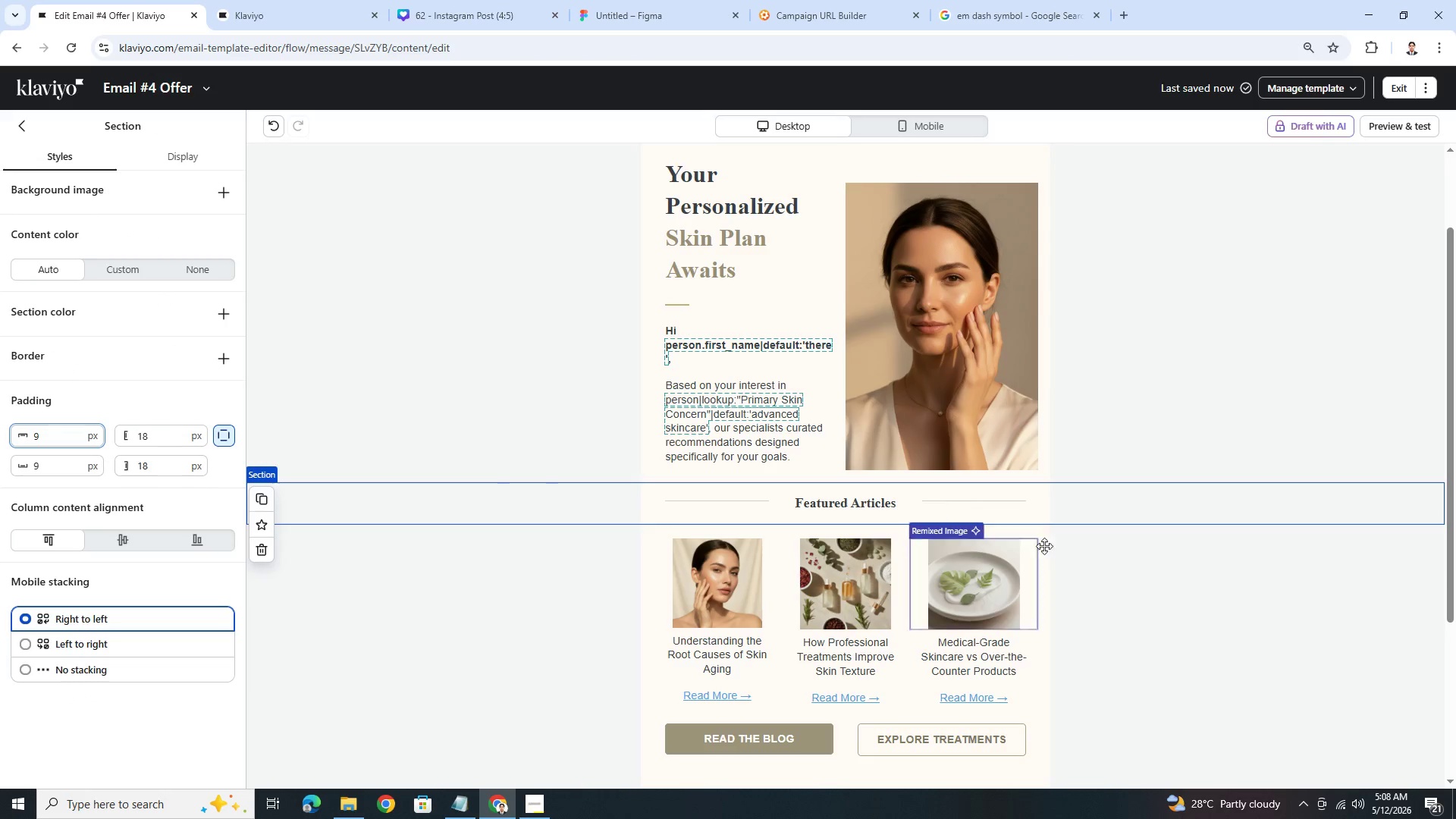 
left_click([1175, 614])
 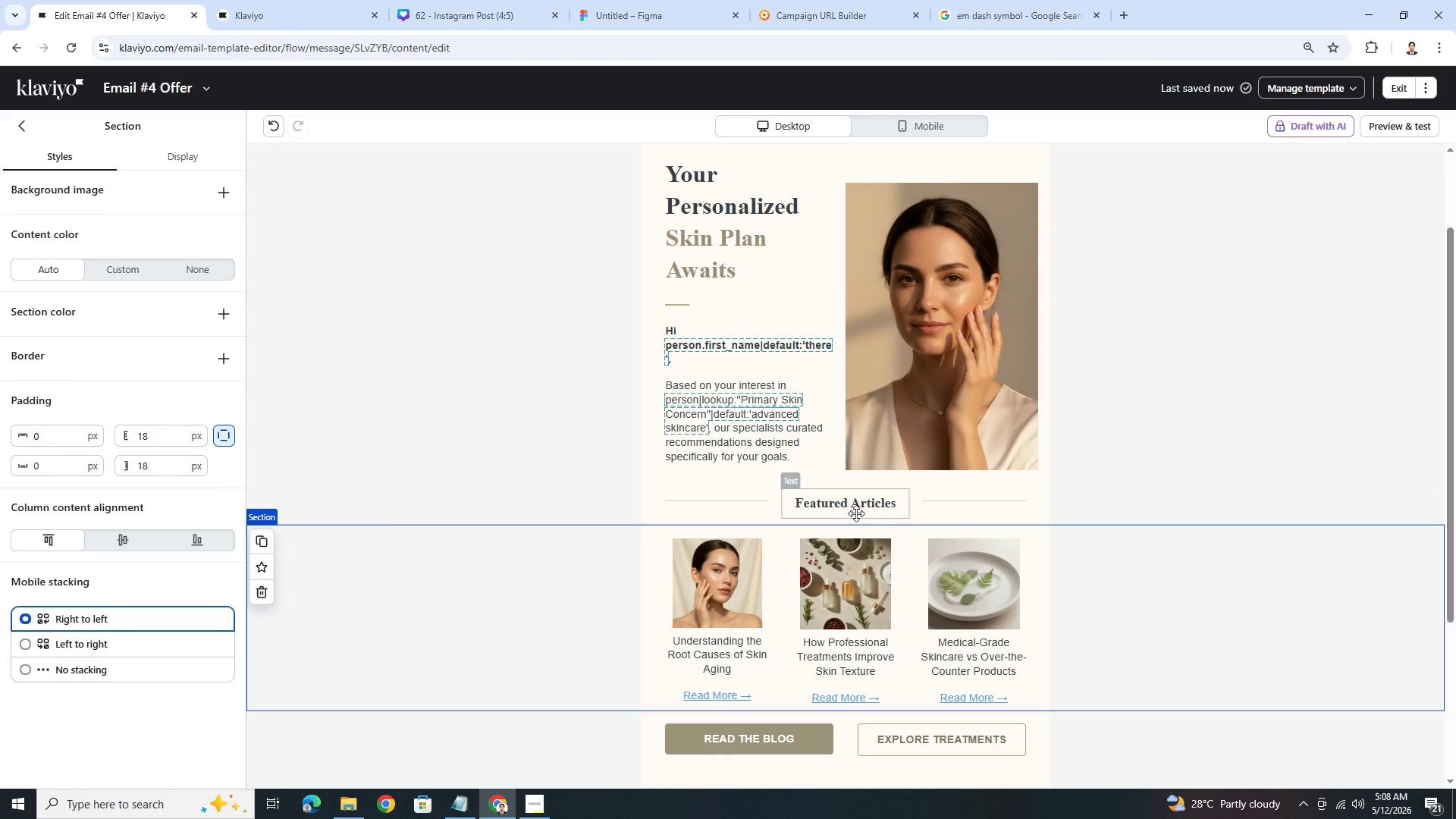 
double_click([855, 513])
 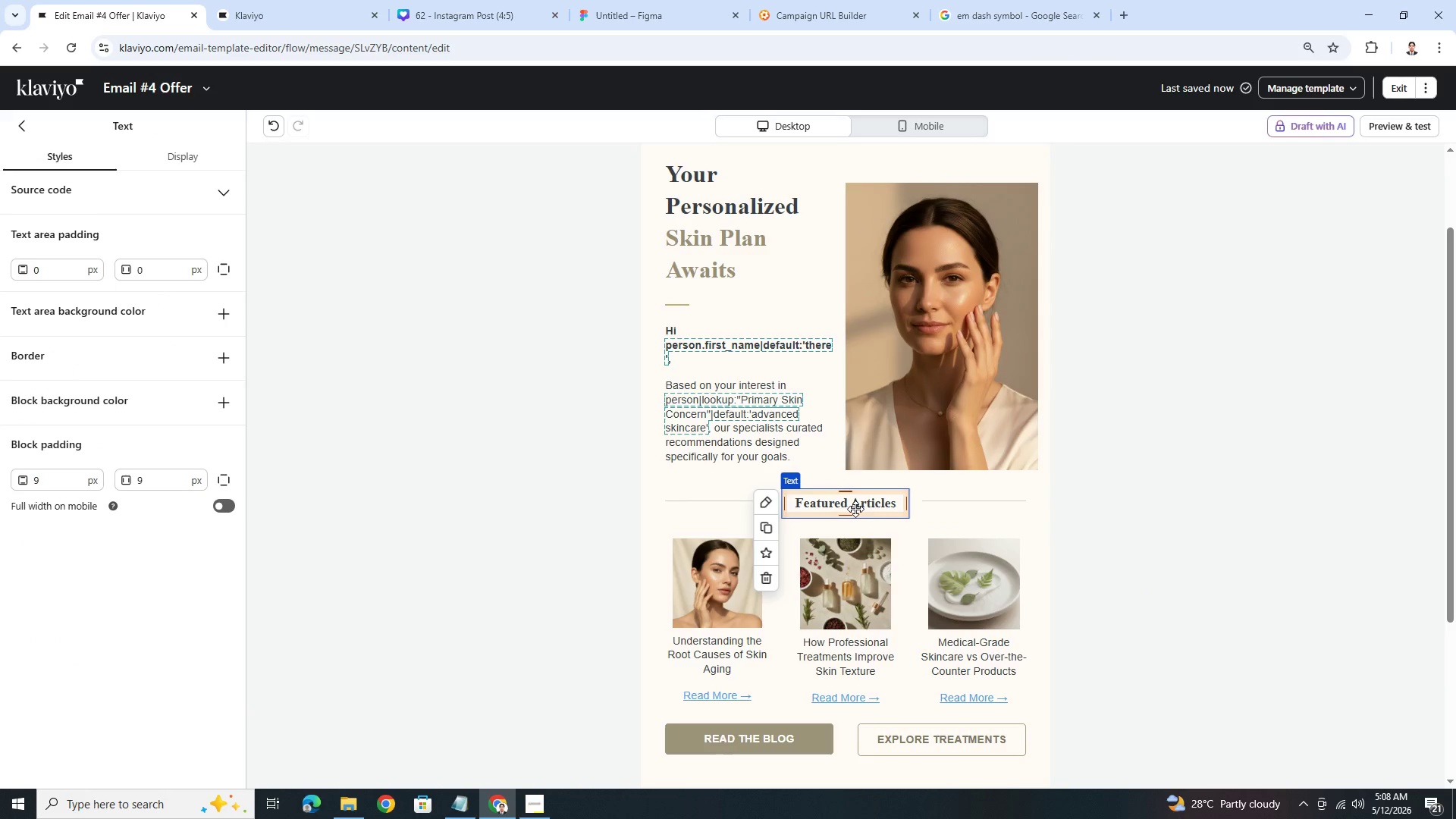 
double_click([855, 508])
 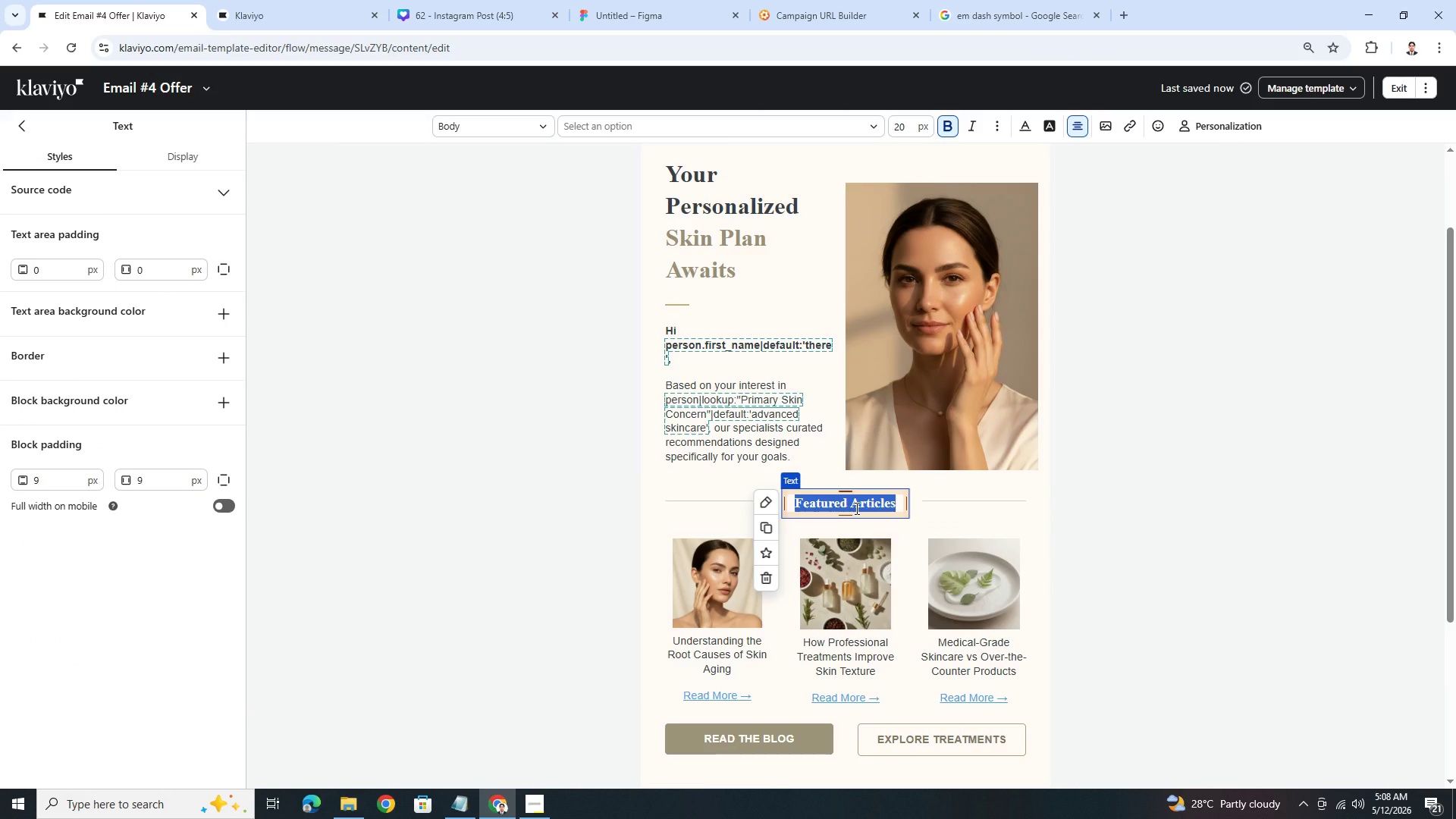 
type(Your Exclusive Offer)
 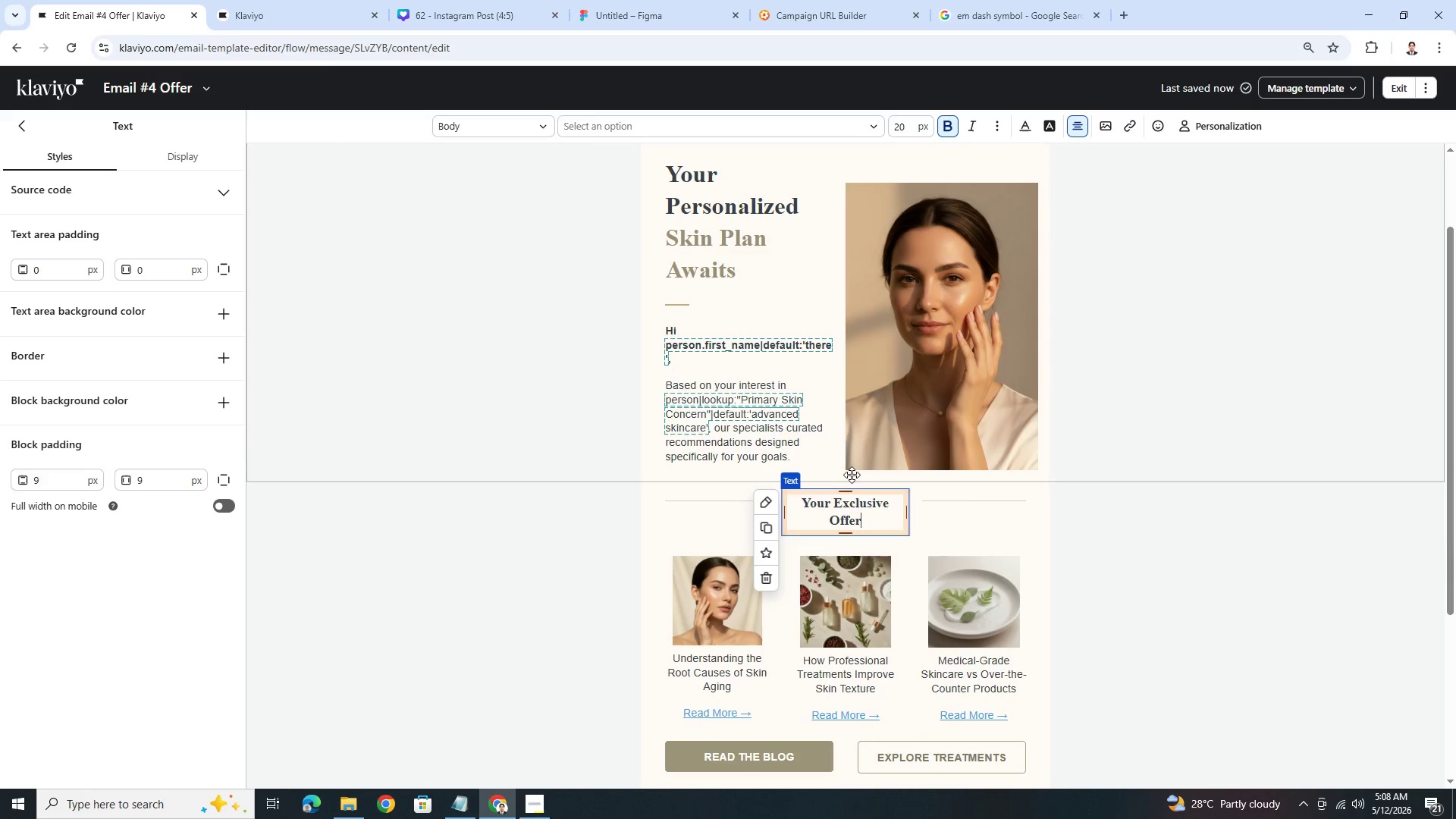 
left_click([1247, 558])
 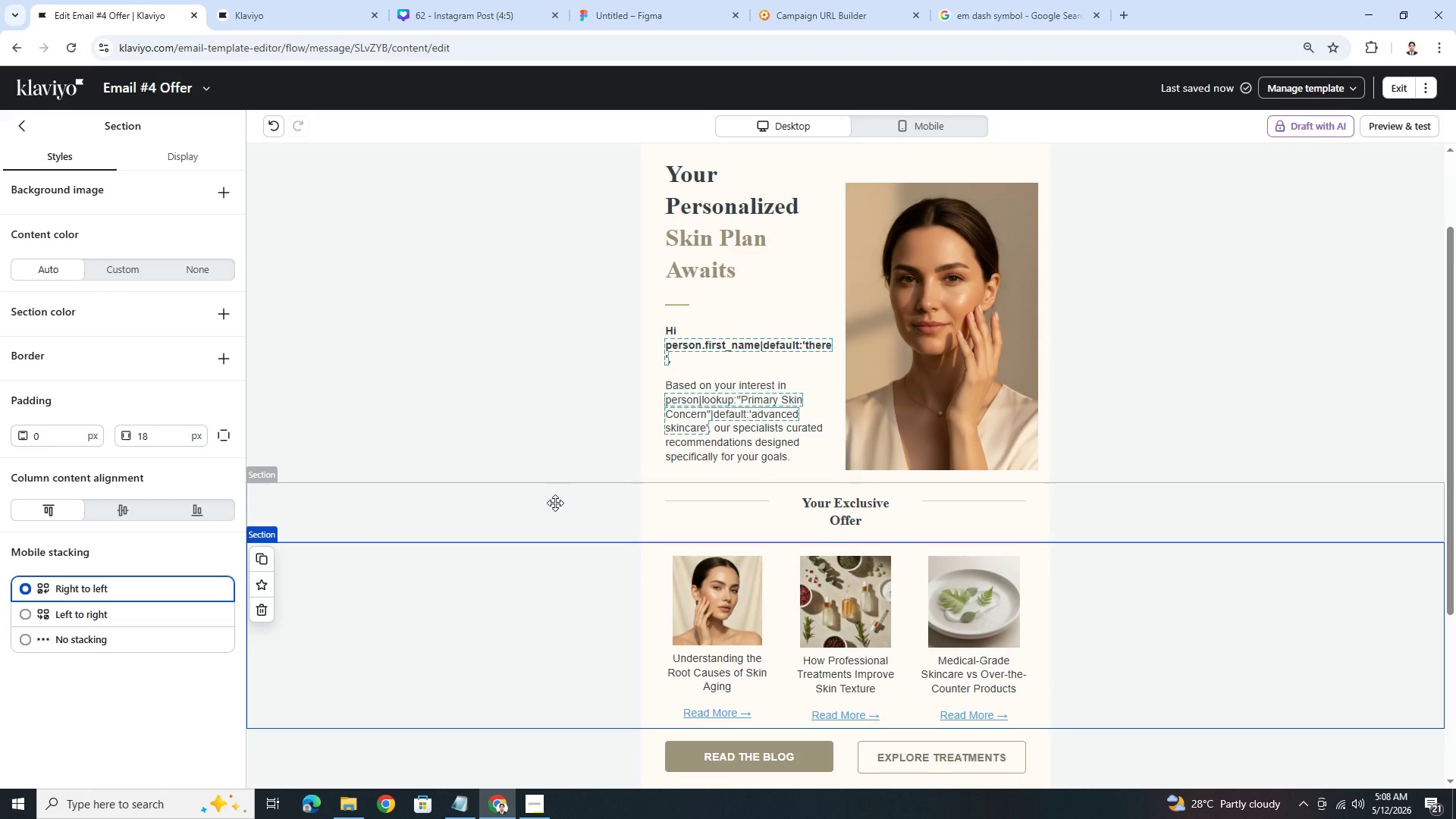 
left_click([140, 513])
 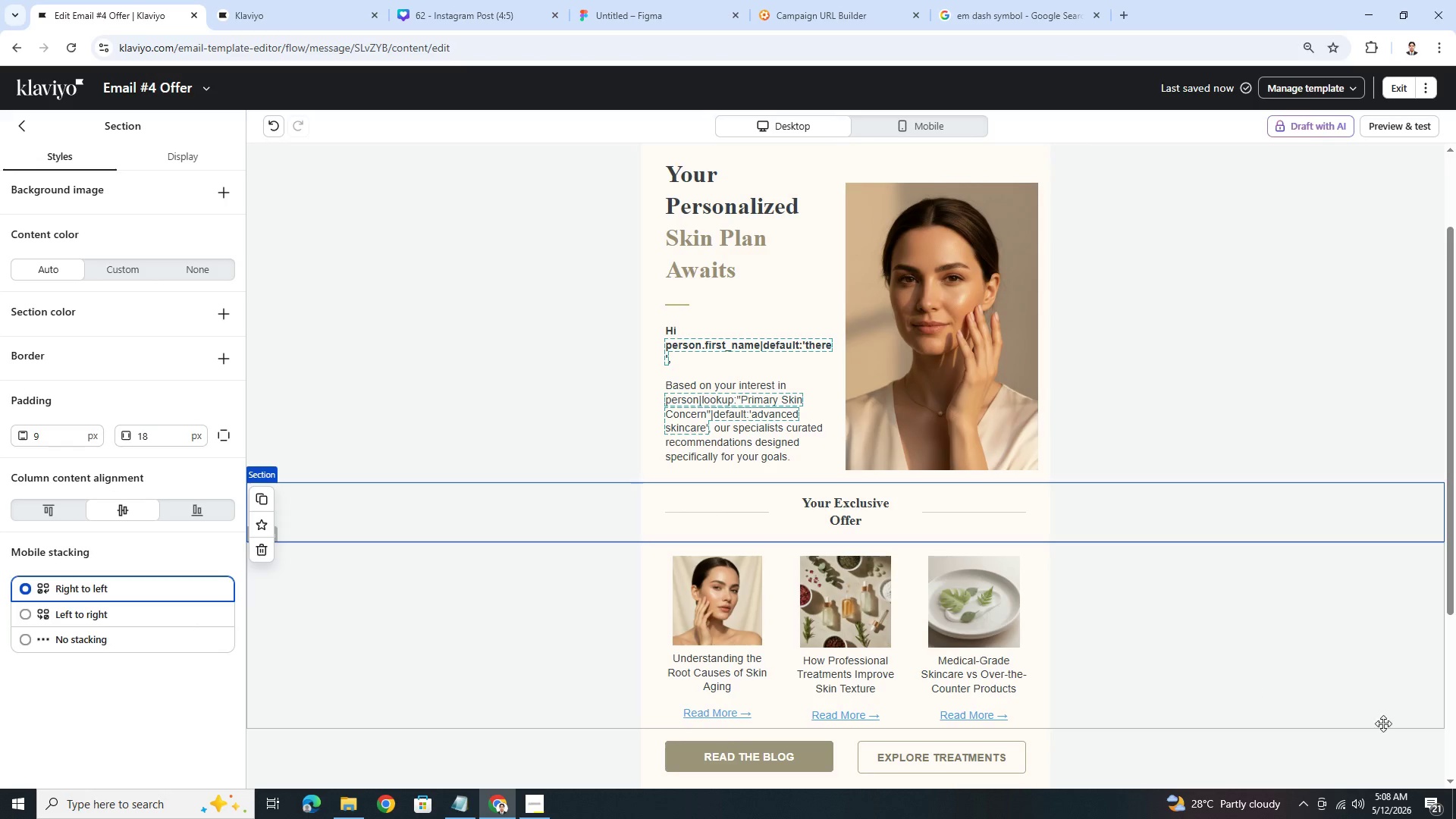 
left_click([1325, 716])
 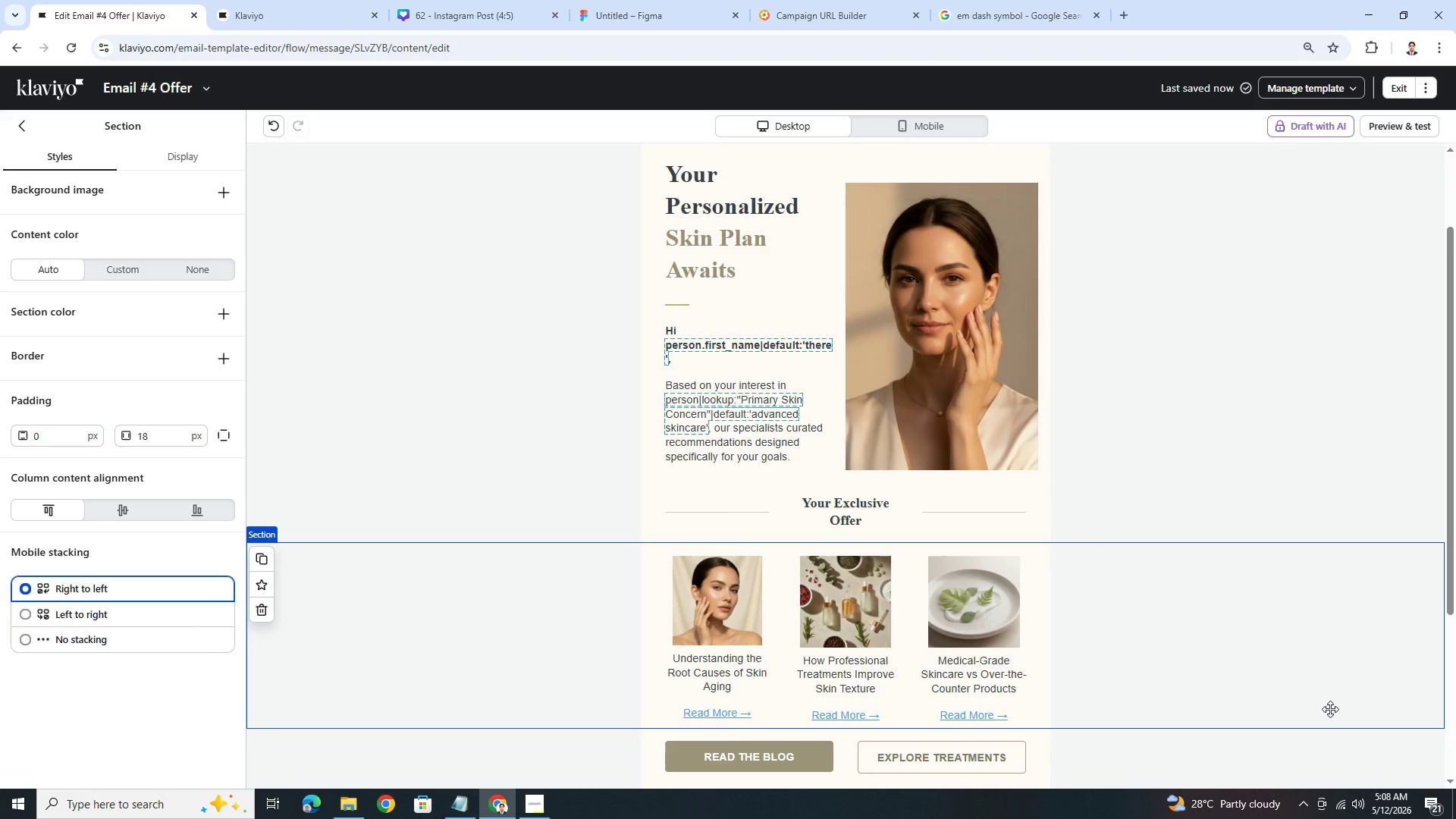 
scroll: coordinate [1330, 709], scroll_direction: down, amount: 1.0
 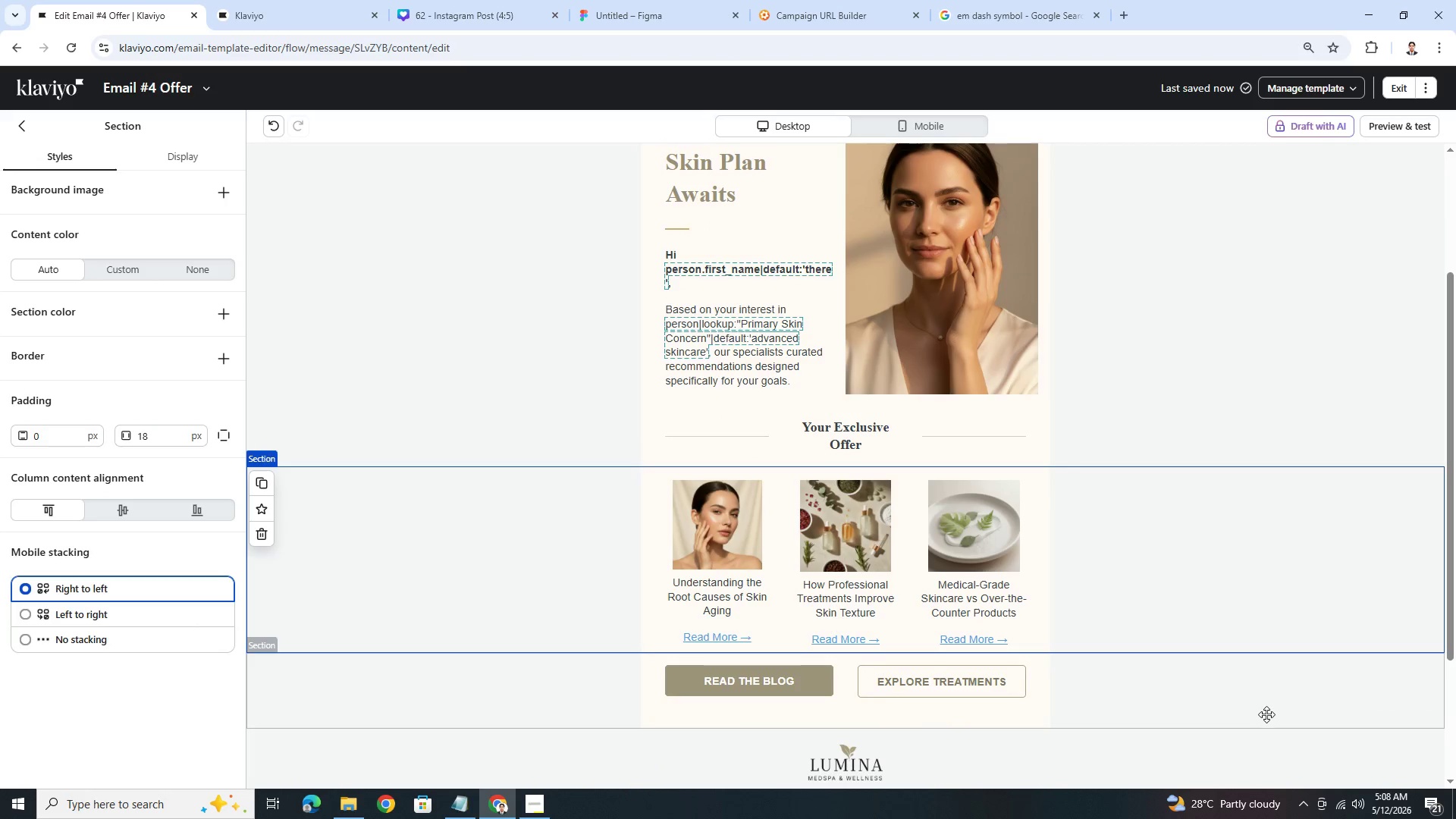 
left_click([1266, 714])
 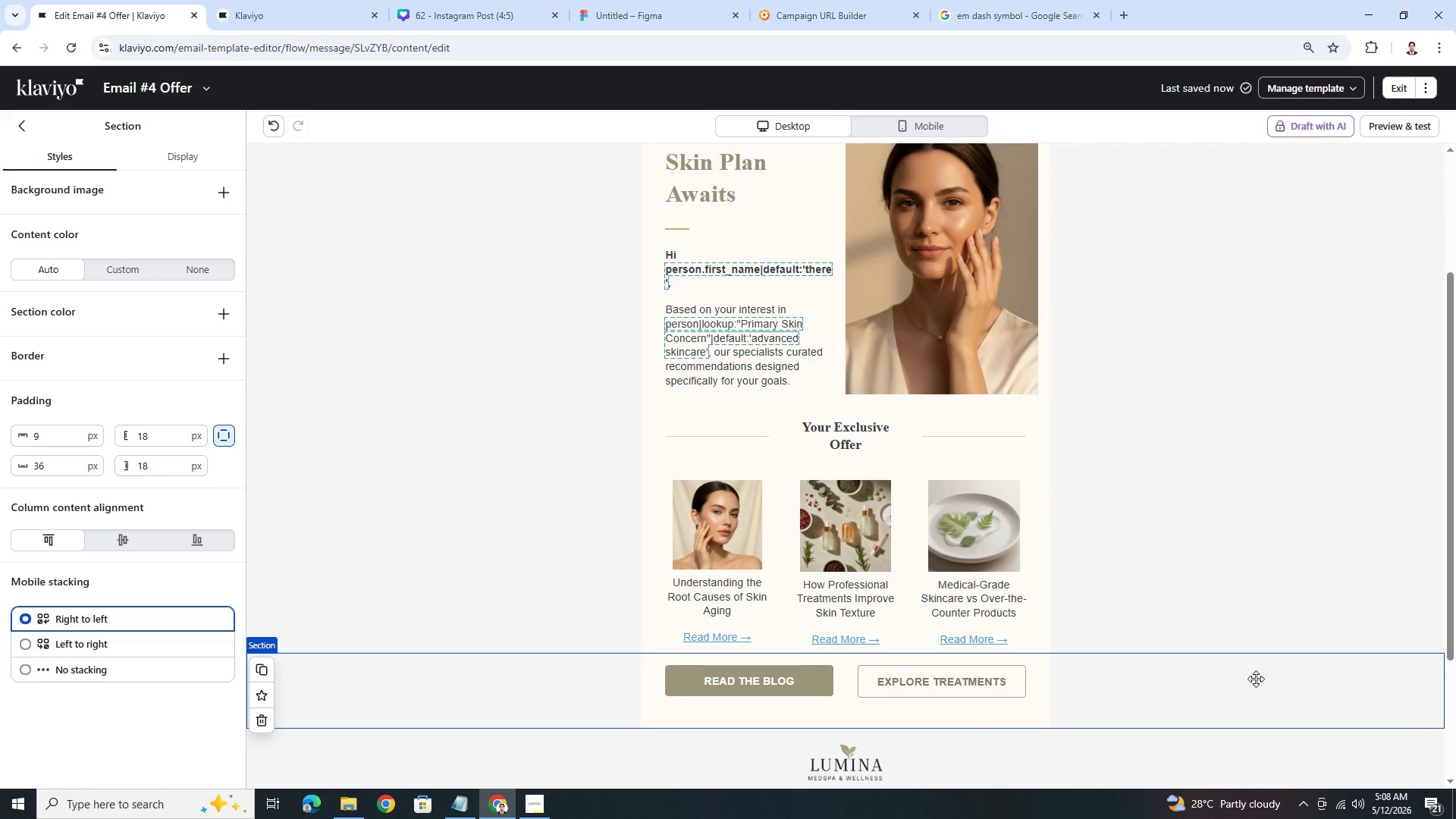 
wait(5.33)
 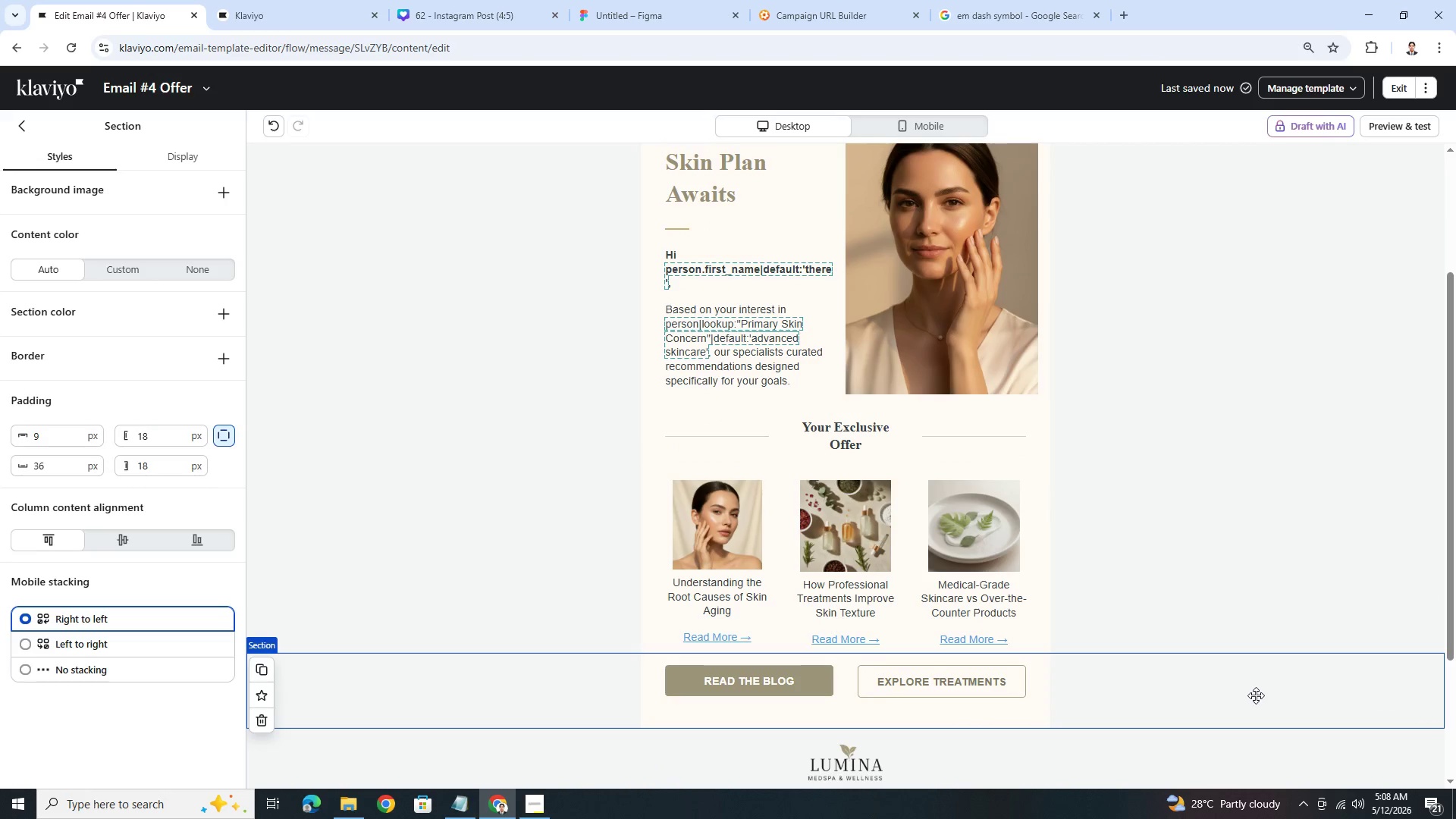 
left_click([1097, 545])
 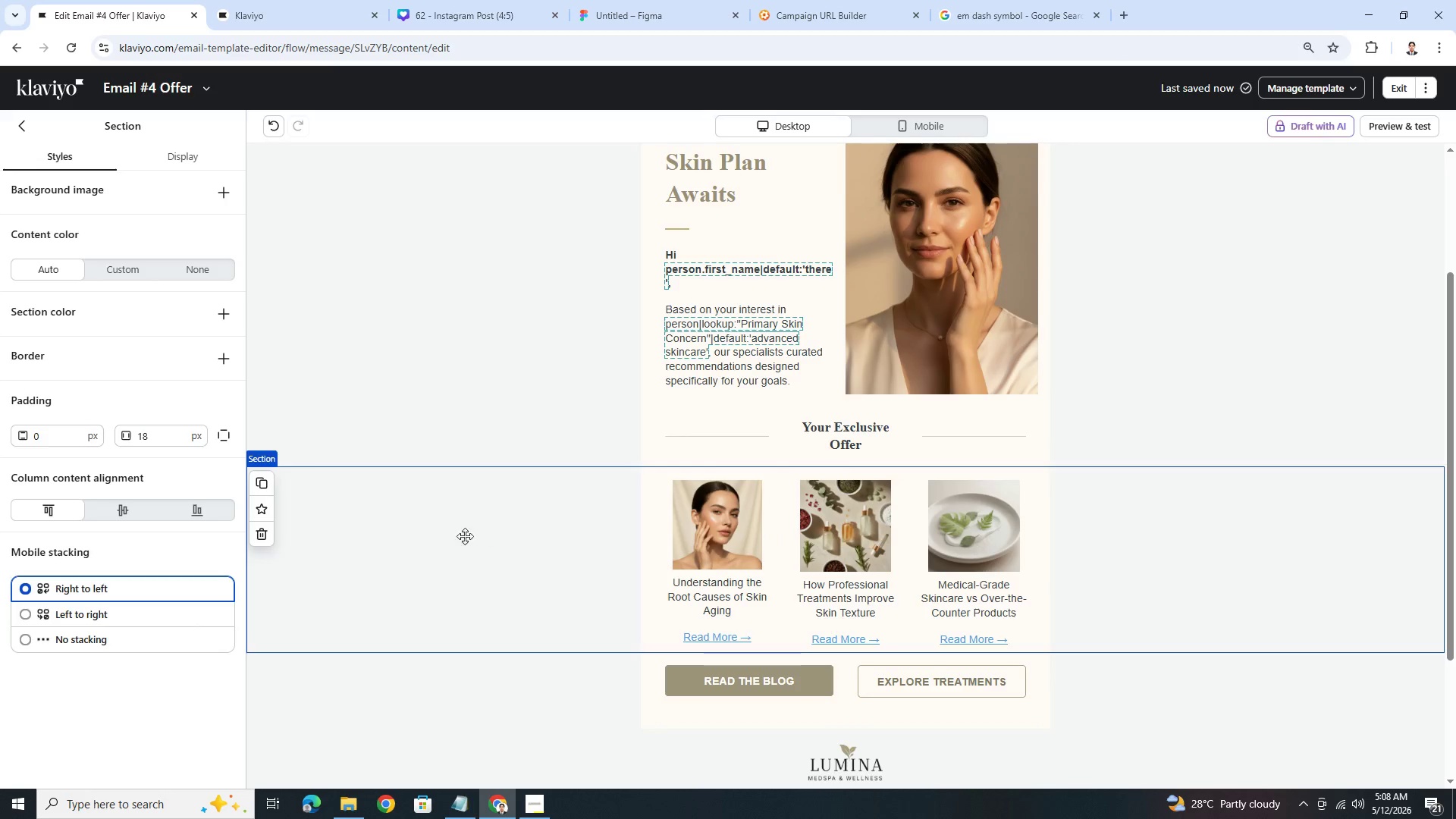 
left_click([262, 530])
 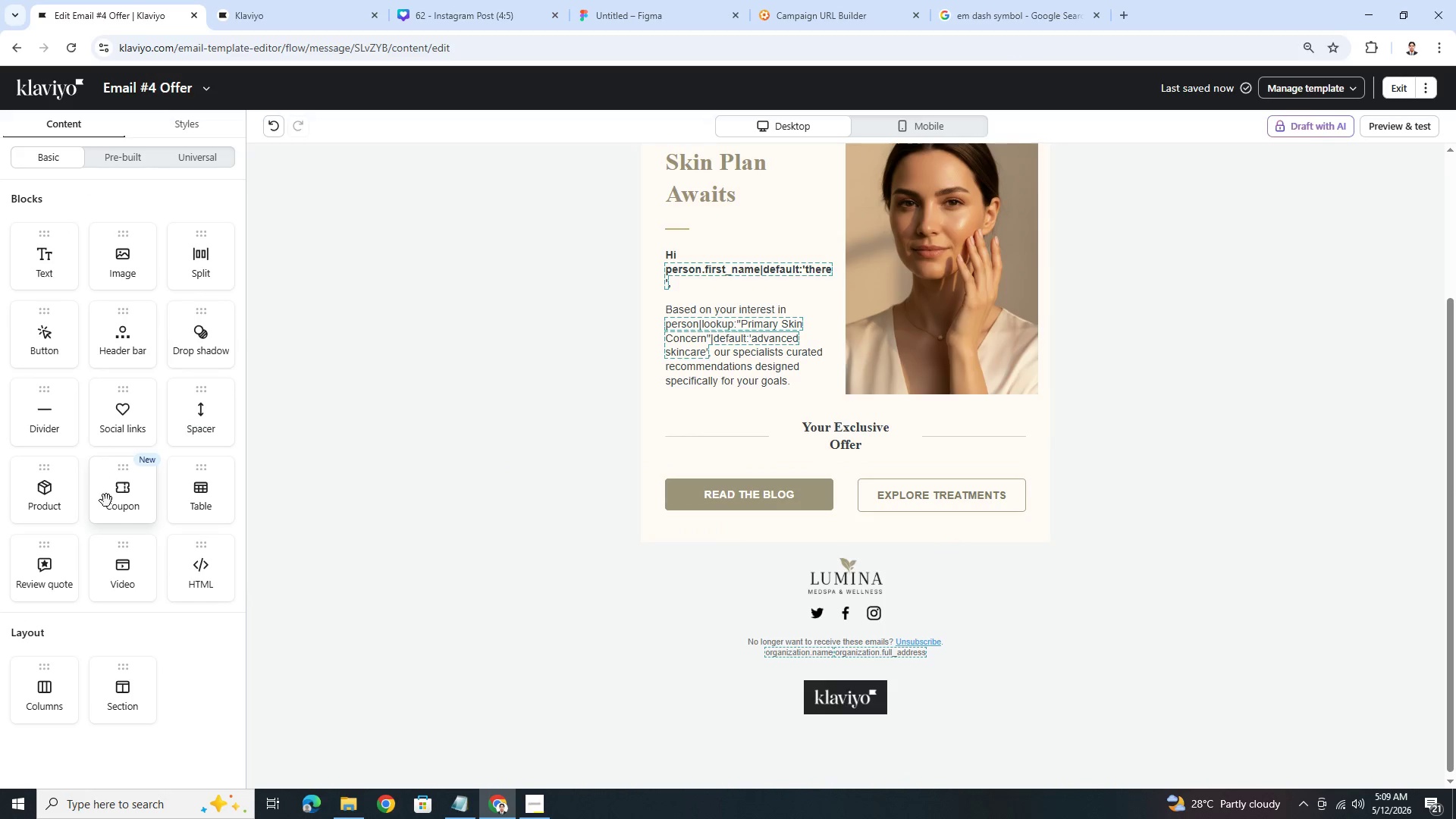 
left_click_drag(start_coordinate=[142, 692], to_coordinate=[497, 492])
 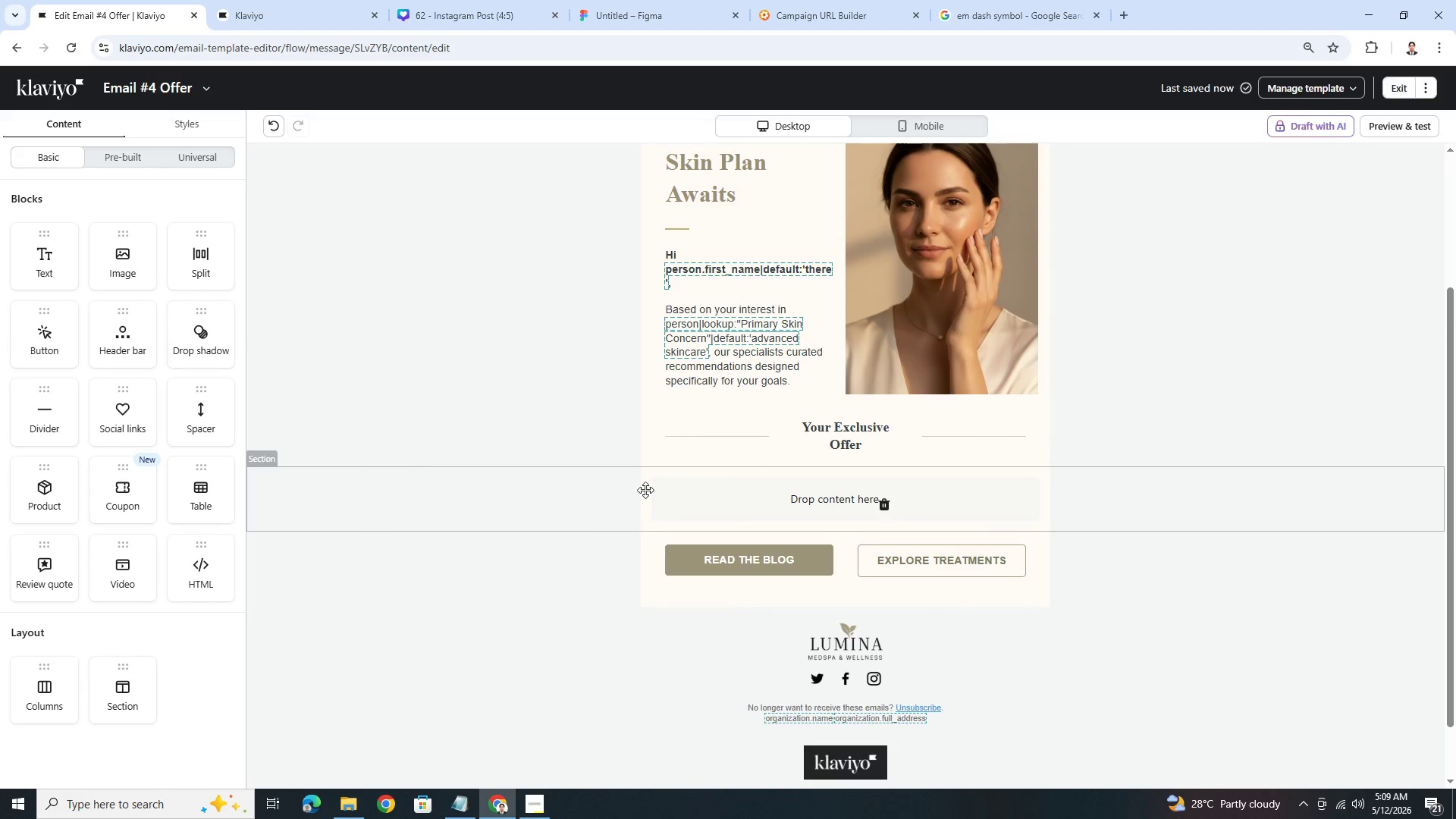 
left_click([520, 491])
 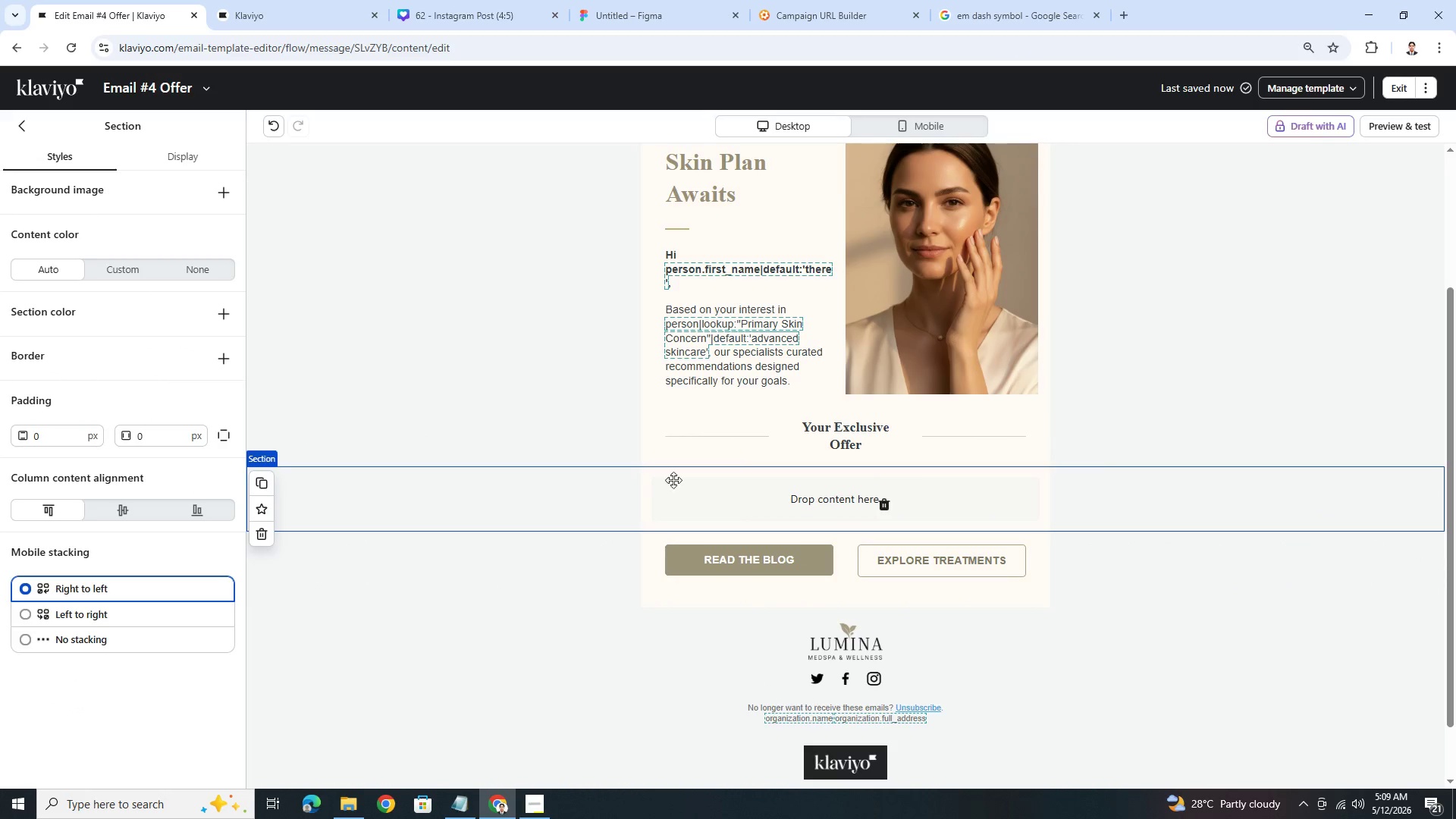 
left_click([718, 491])
 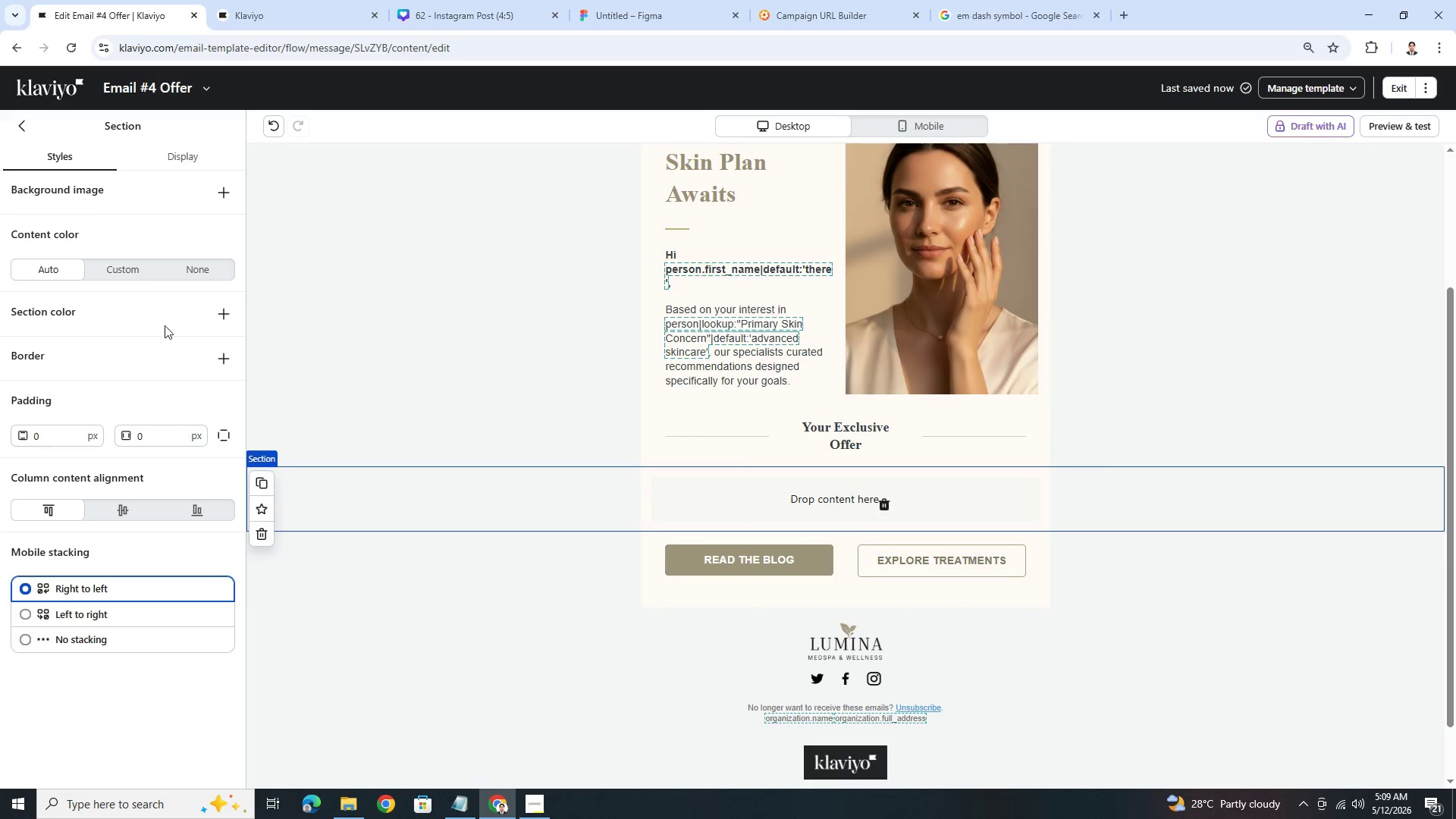 
double_click([149, 431])
 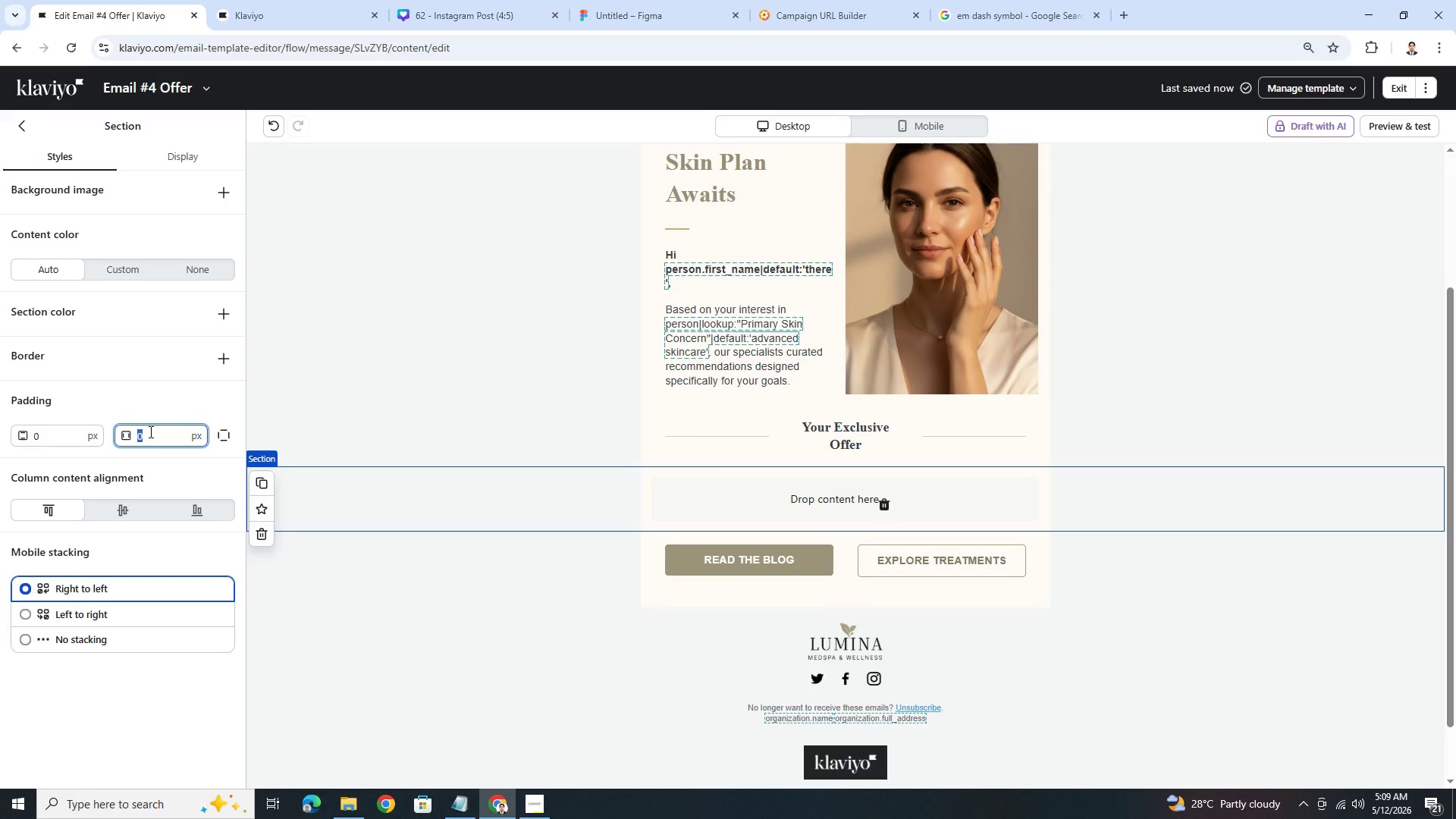 
key(Numpad1)
 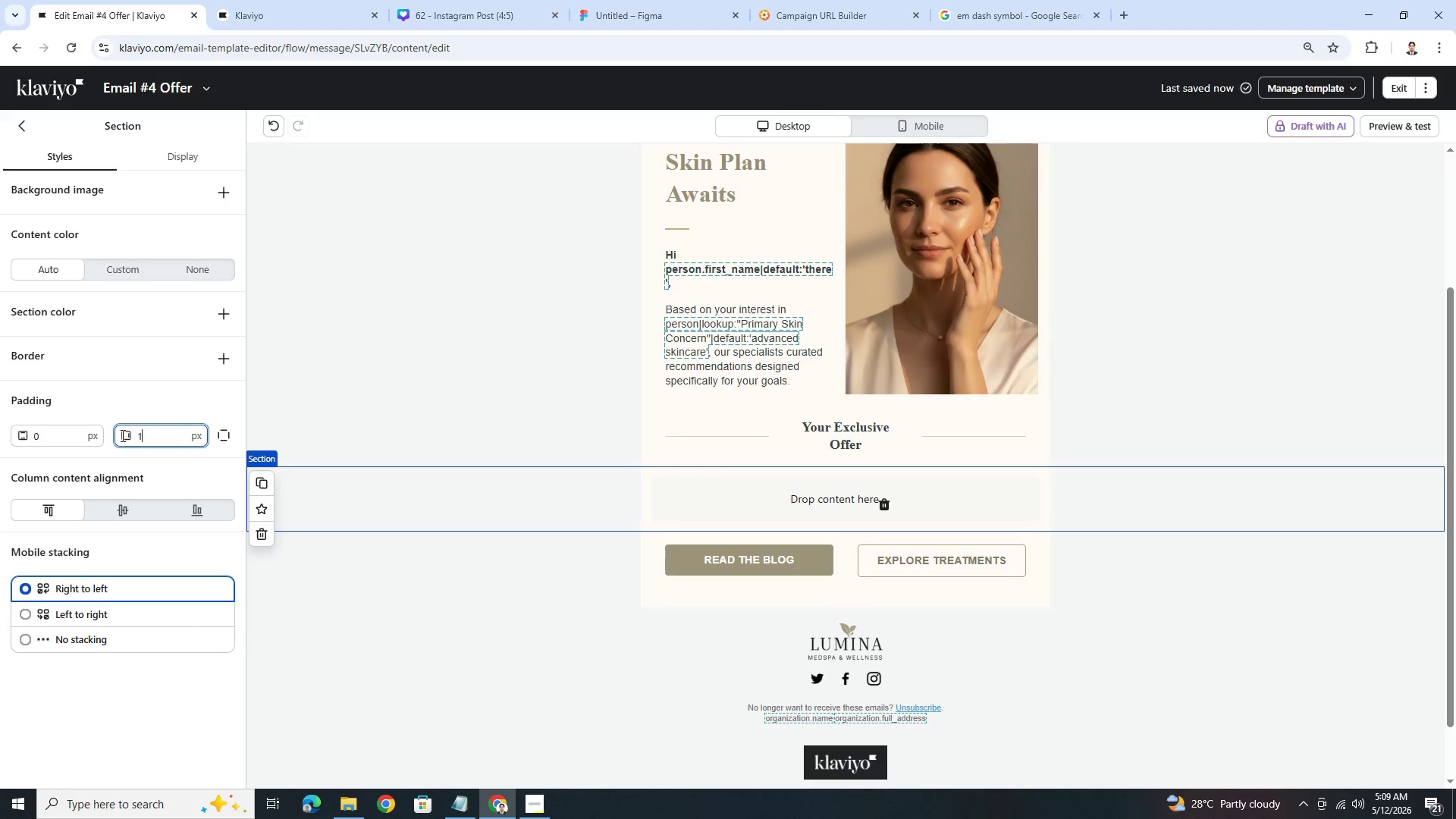 
key(Numpad8)
 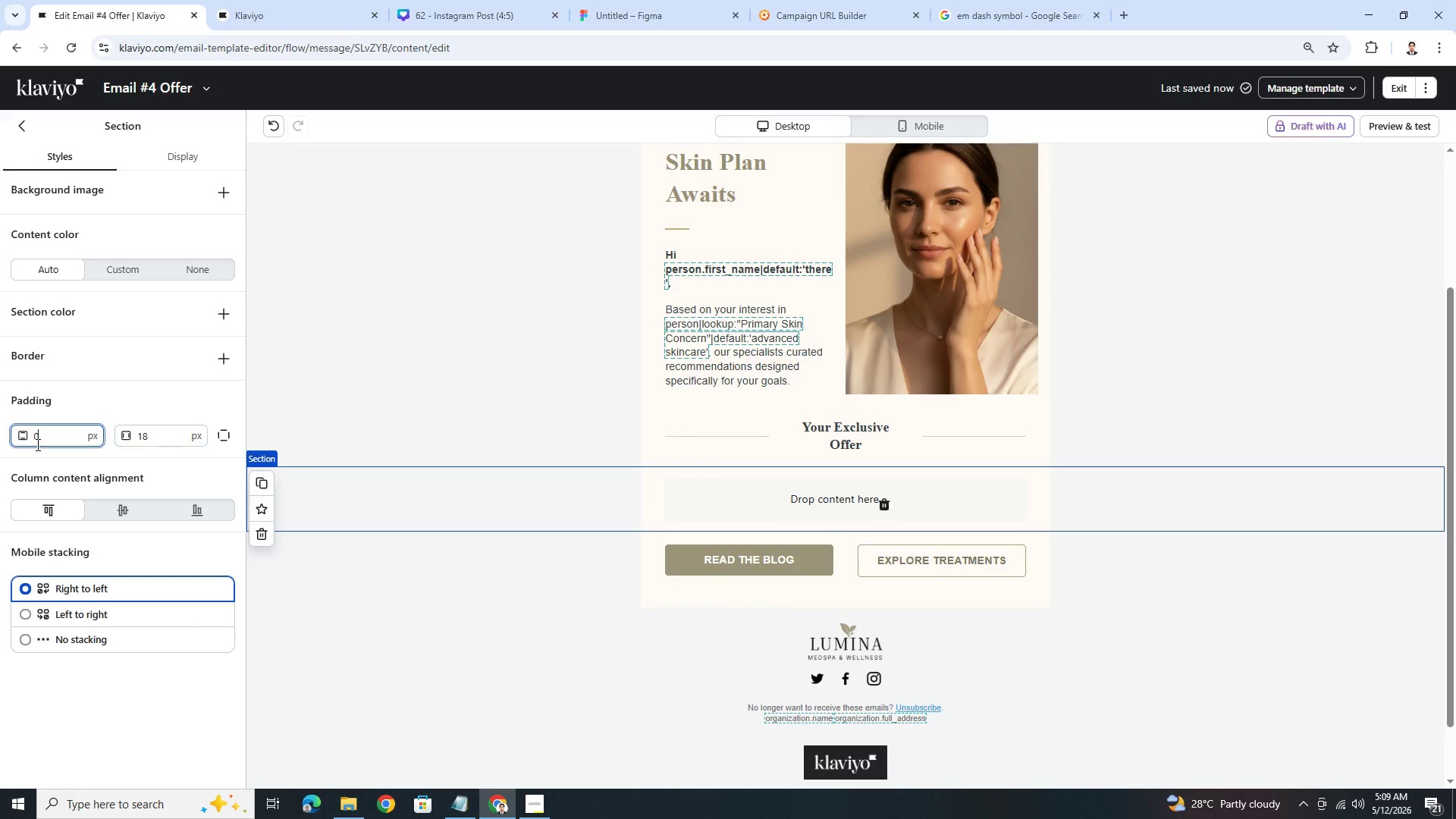 
double_click([36, 444])
 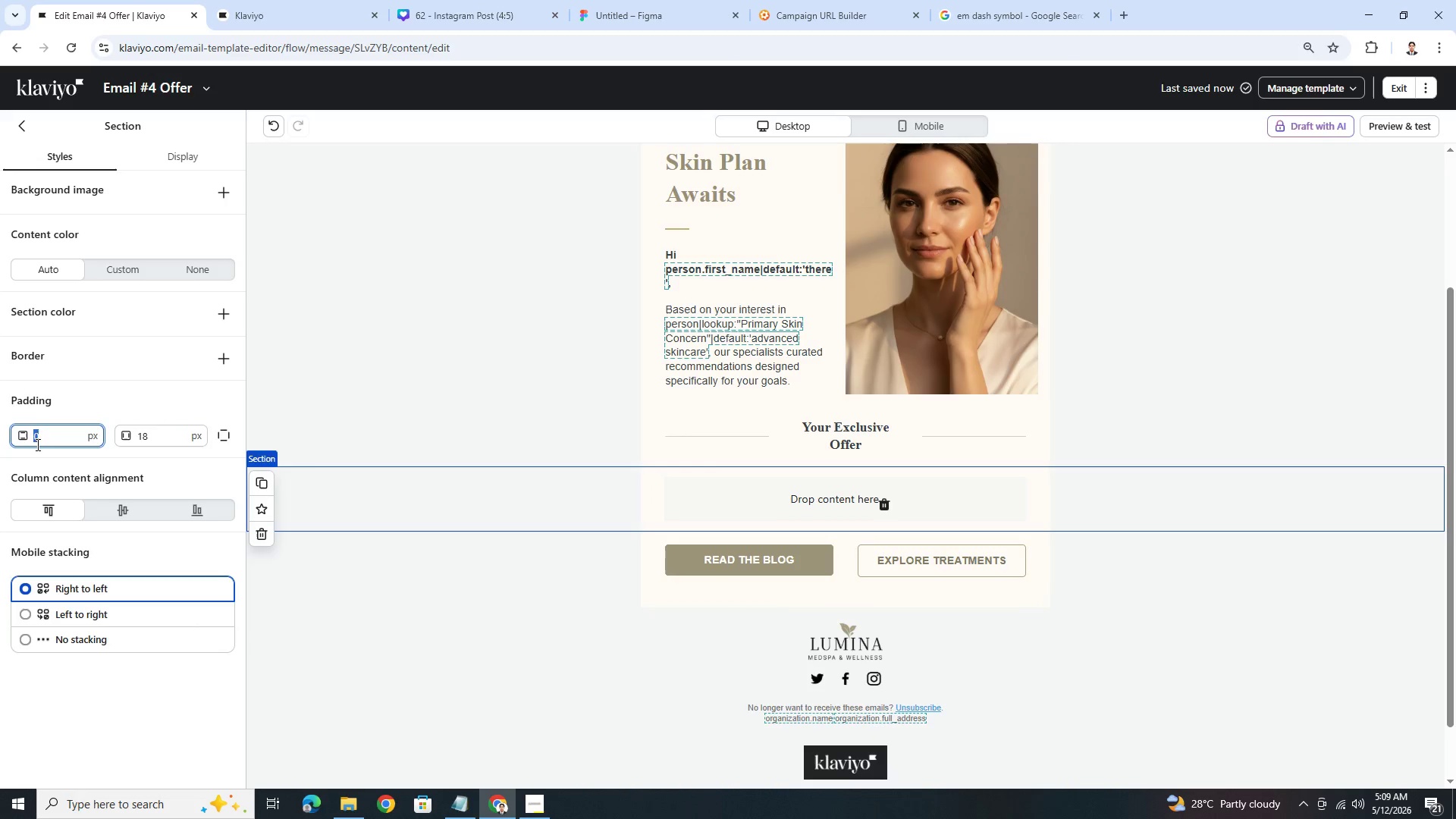 
hold_key(key=Numpad1, duration=0.67)
 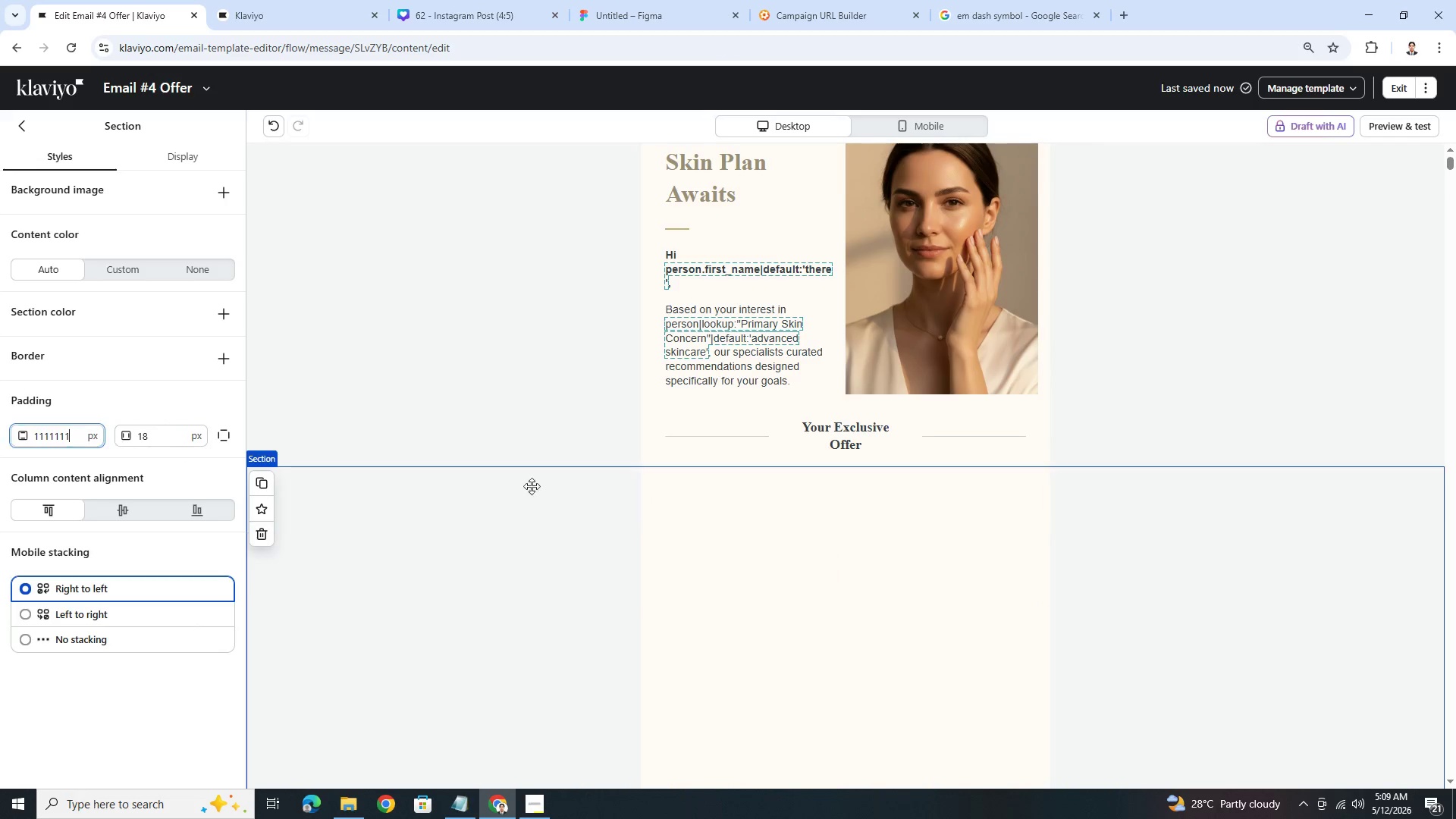 
double_click([60, 434])
 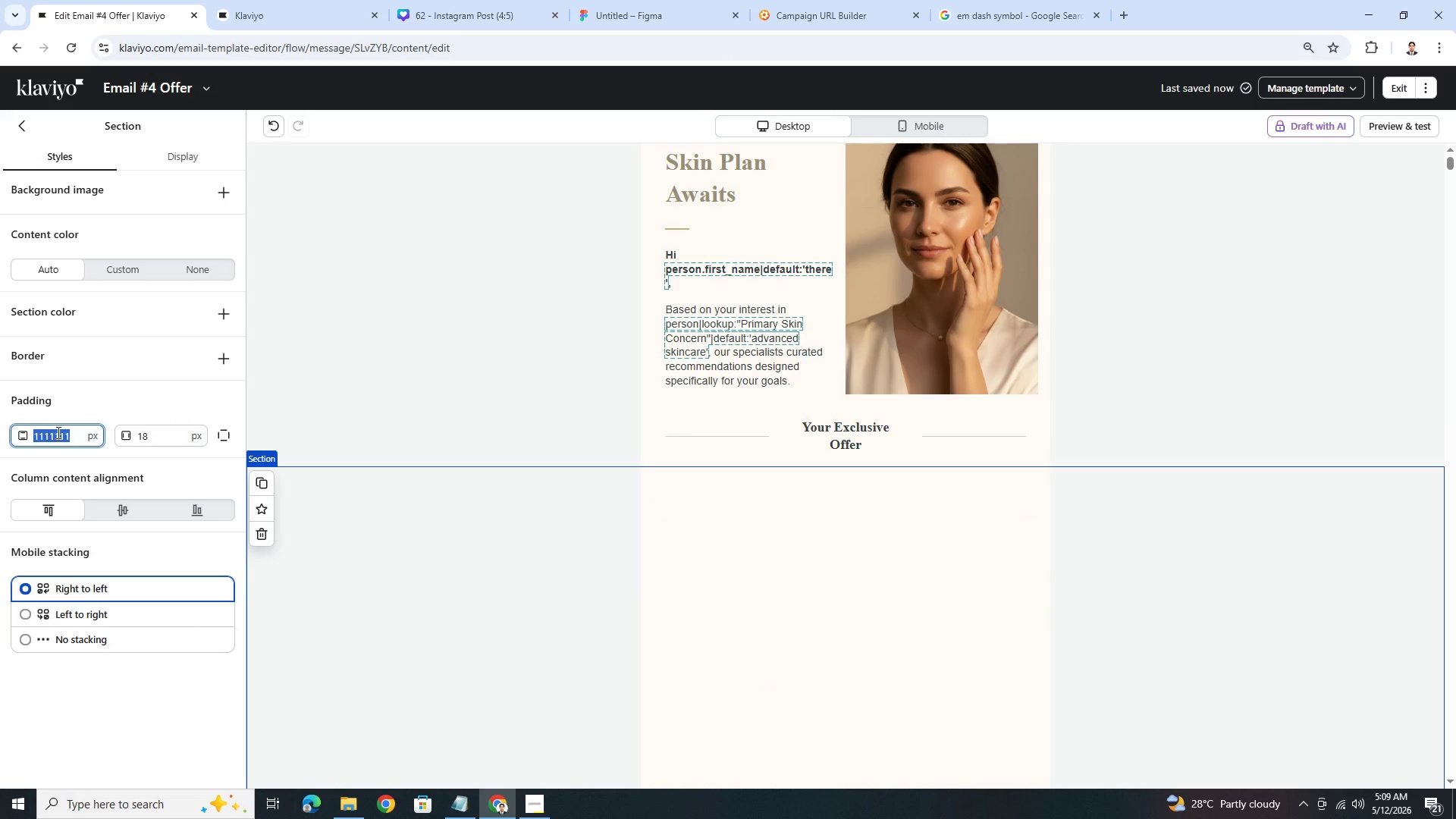 
key(Numpad0)
 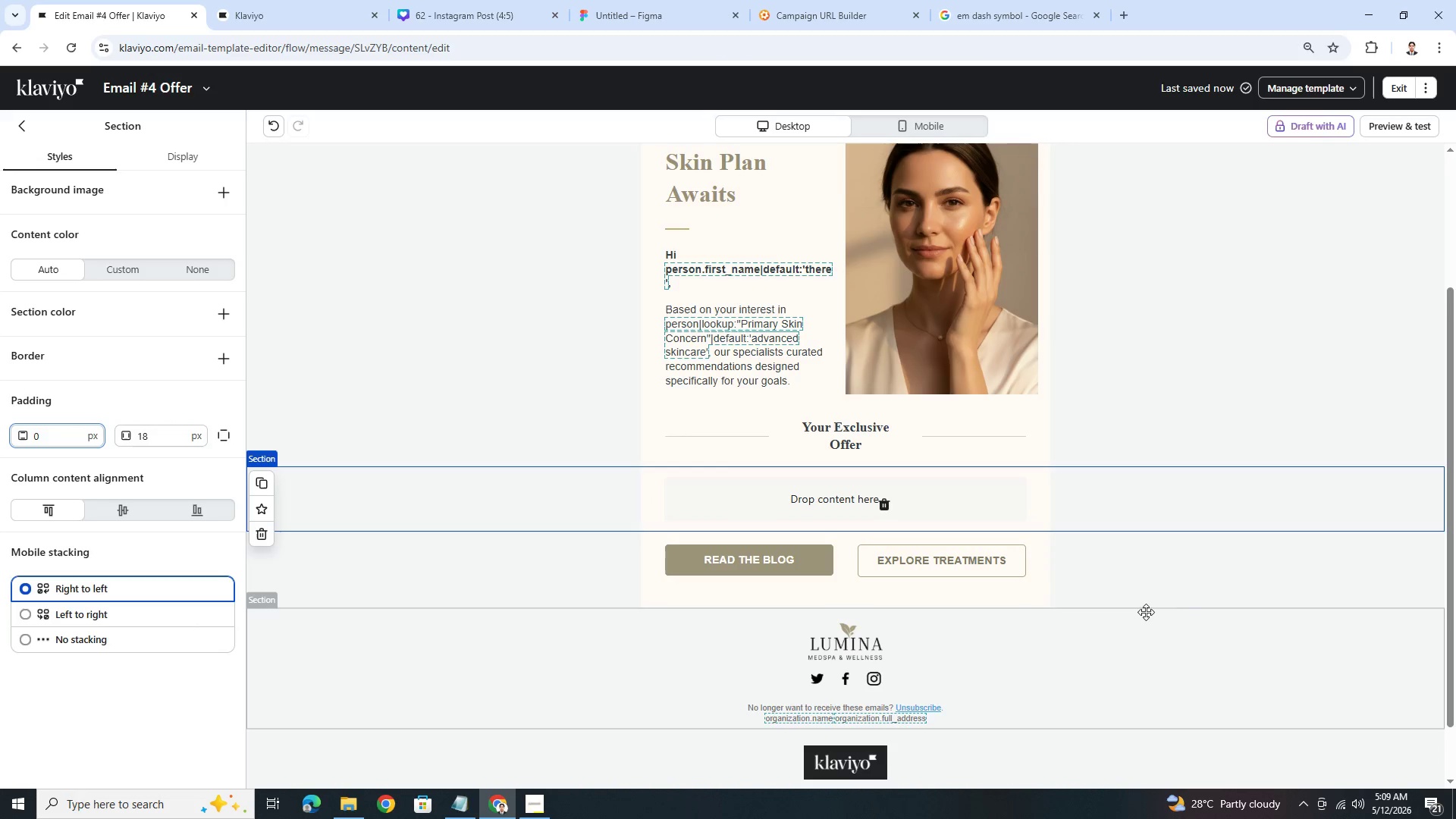 
left_click([1187, 624])
 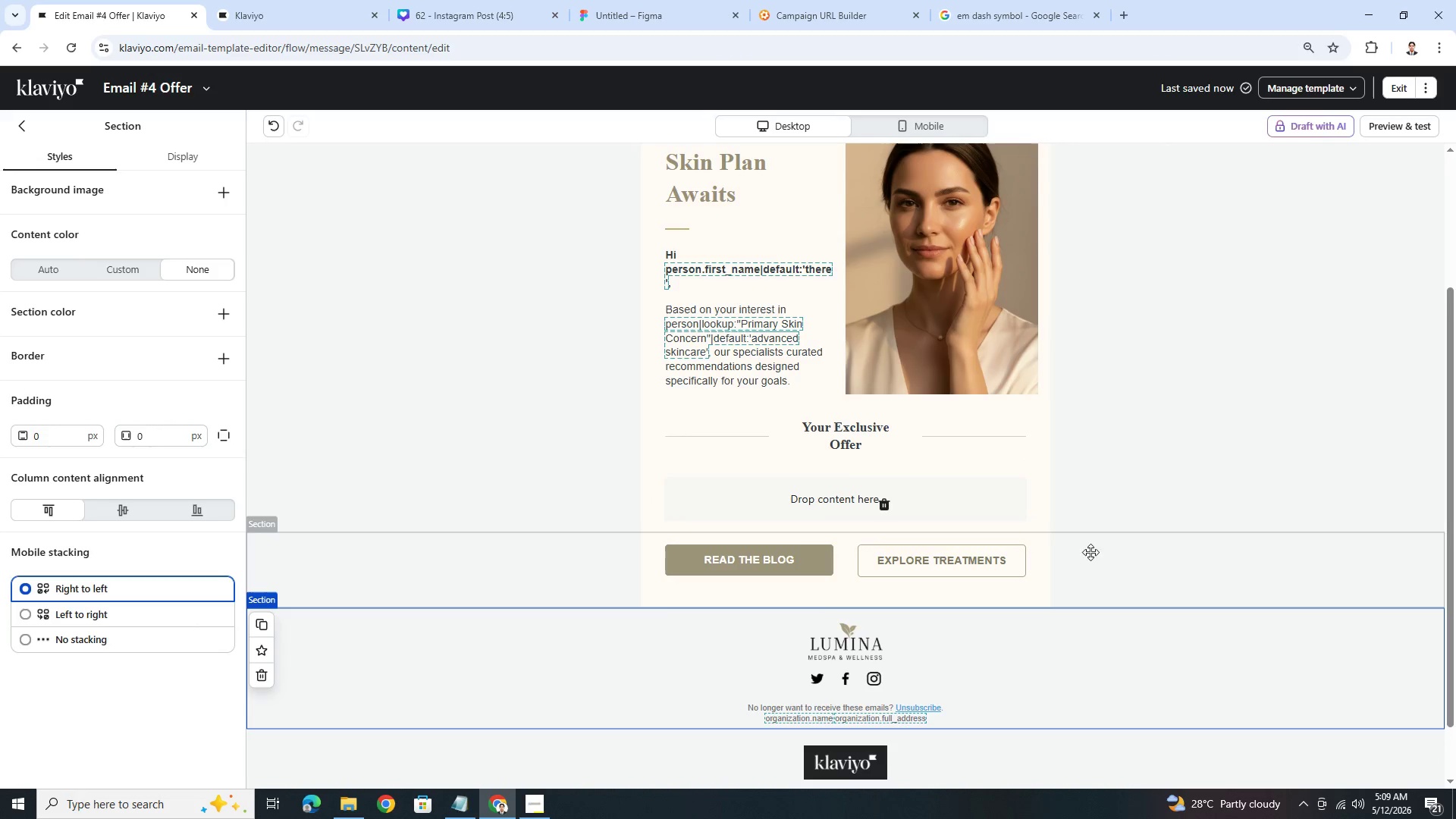 
left_click([896, 495])
 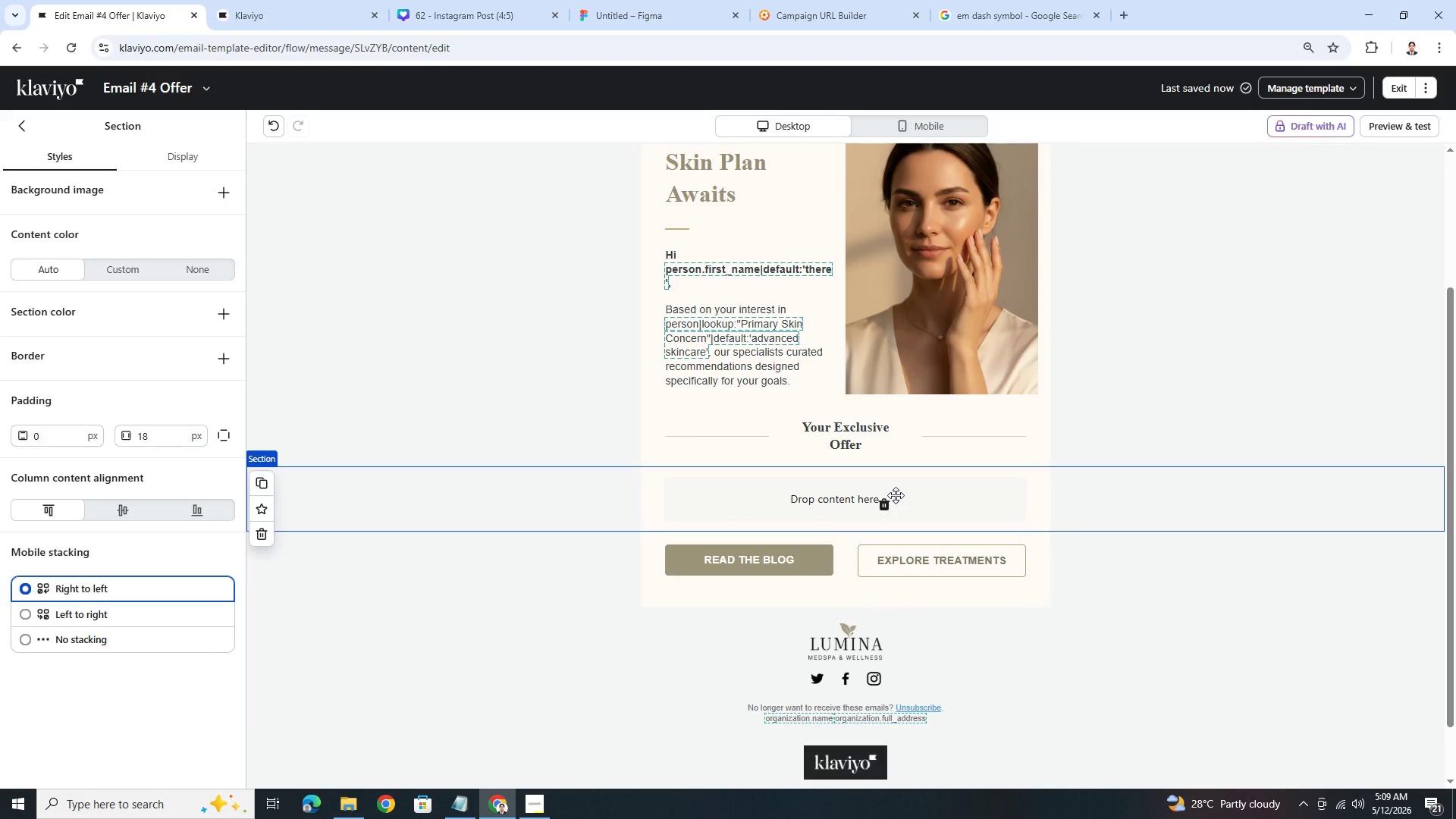 
wait(14.81)
 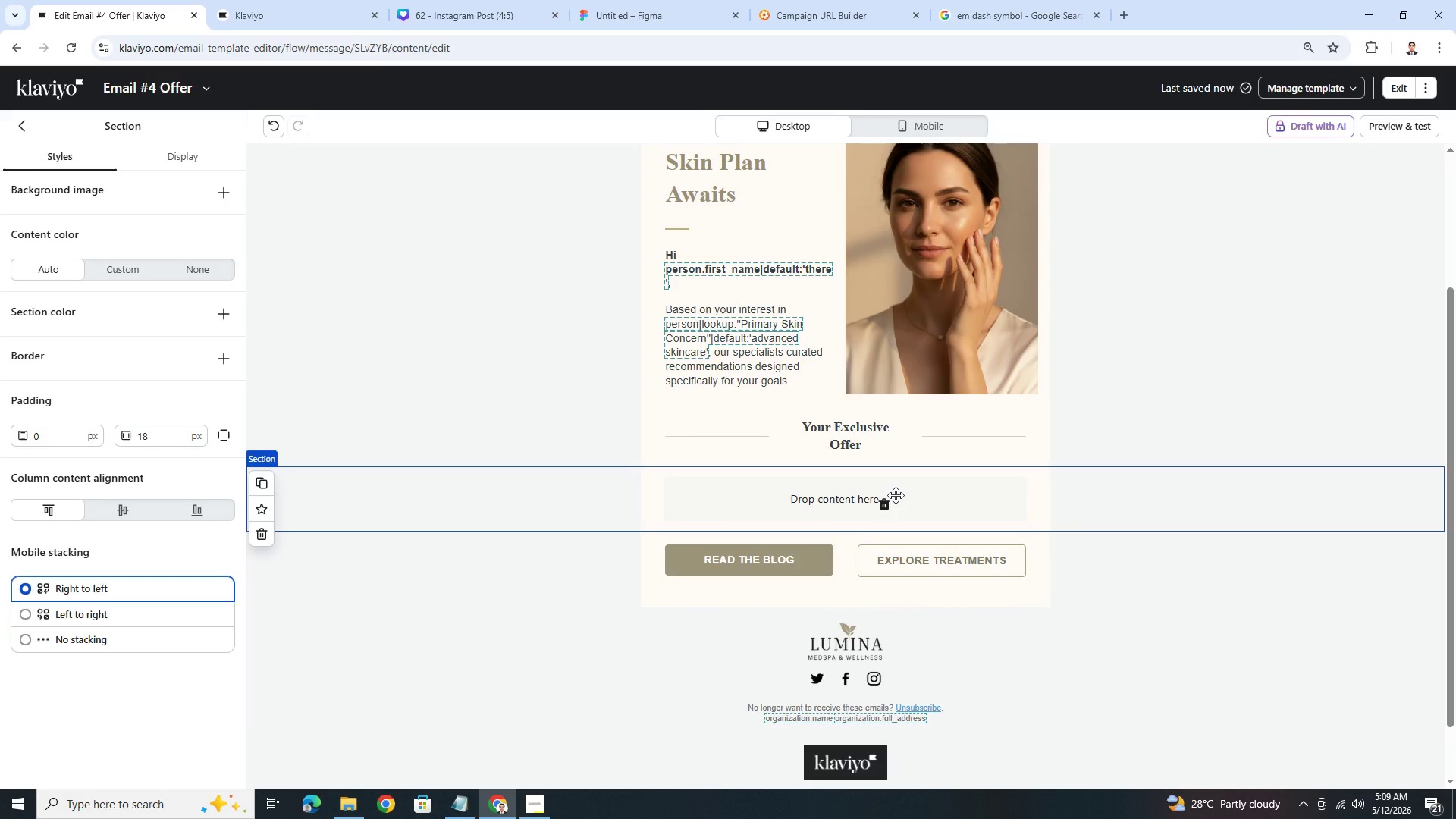 
left_click([20, 136])
 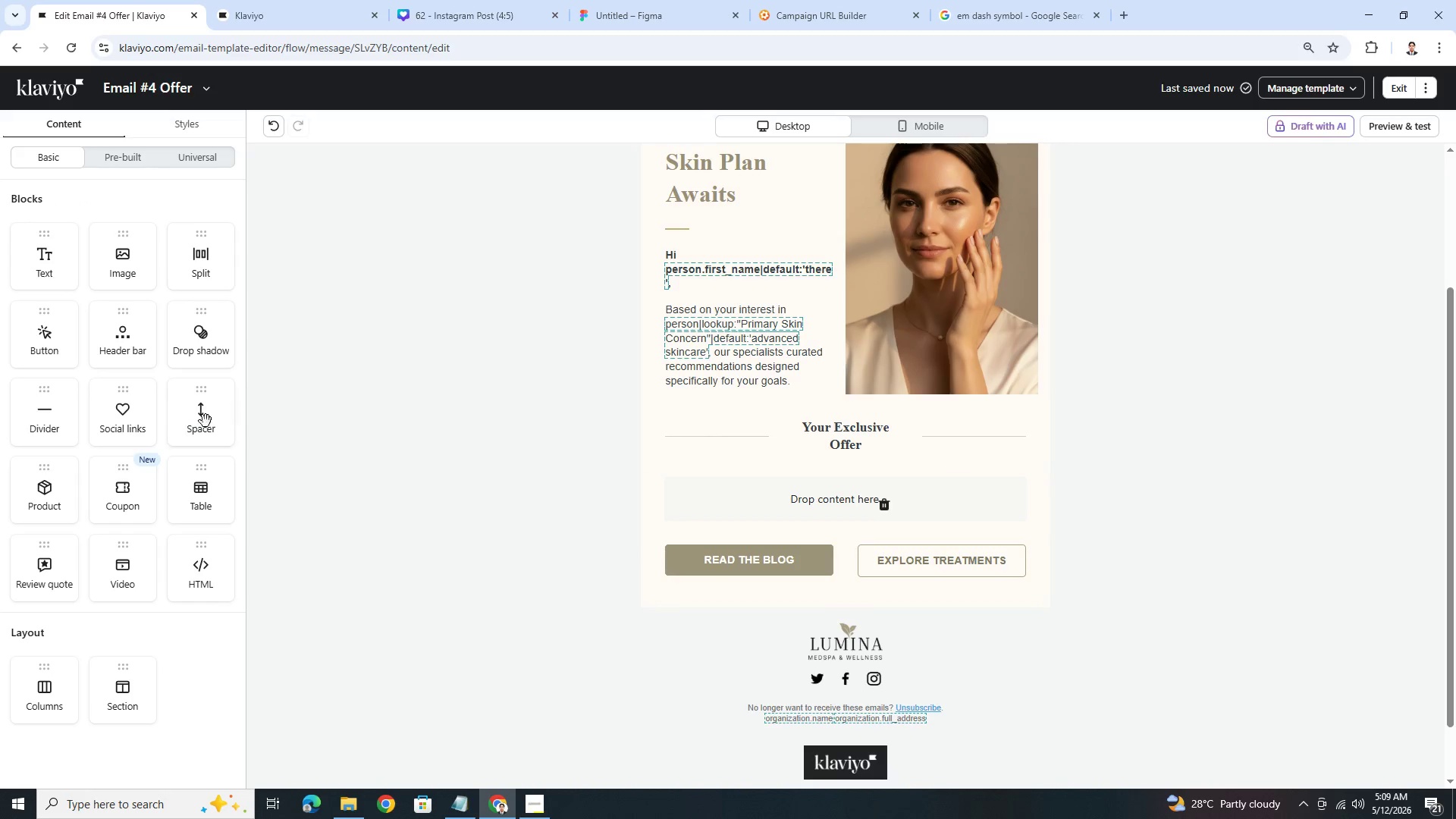 
left_click_drag(start_coordinate=[203, 496], to_coordinate=[781, 506])
 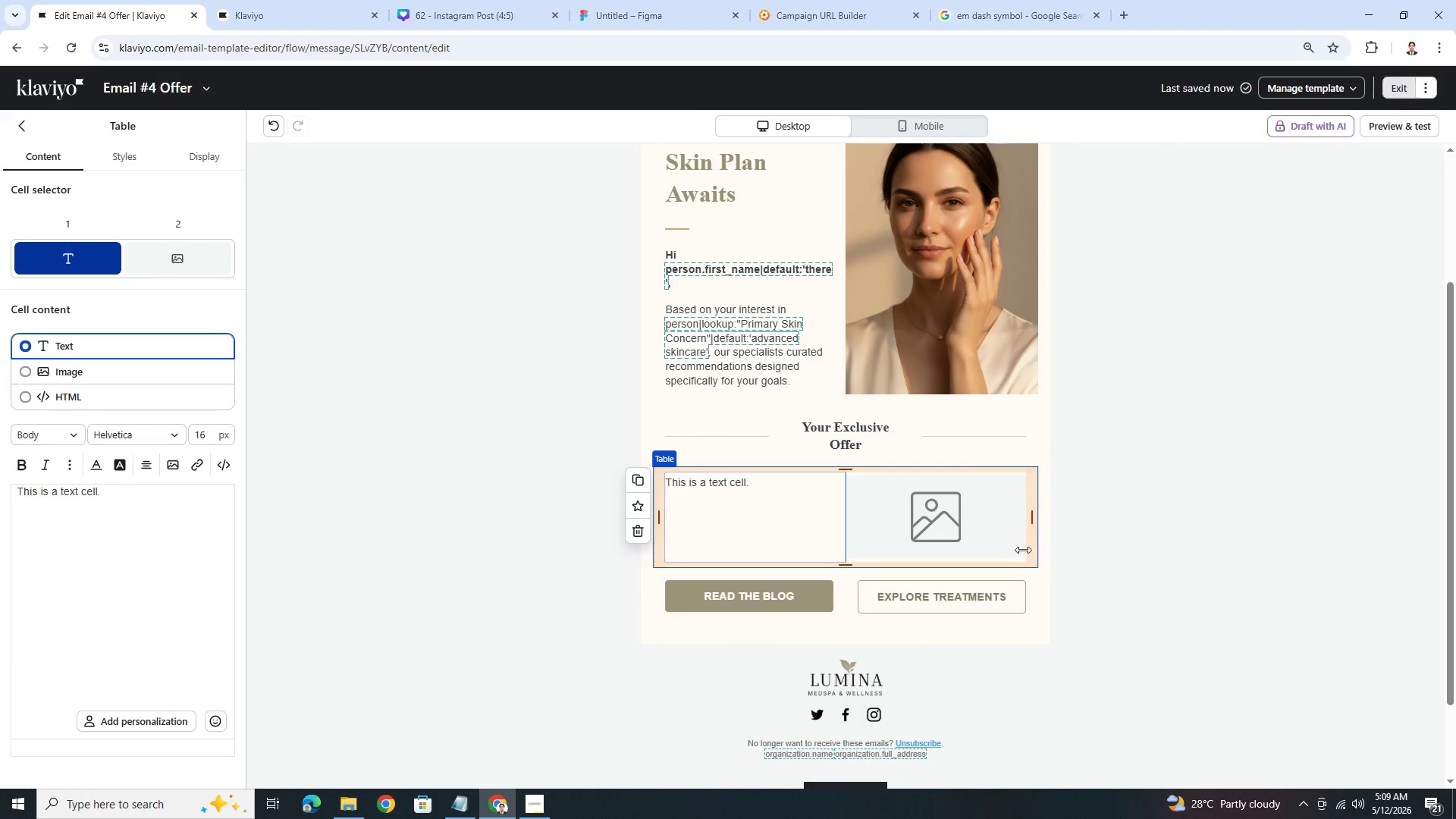 
left_click([774, 504])
 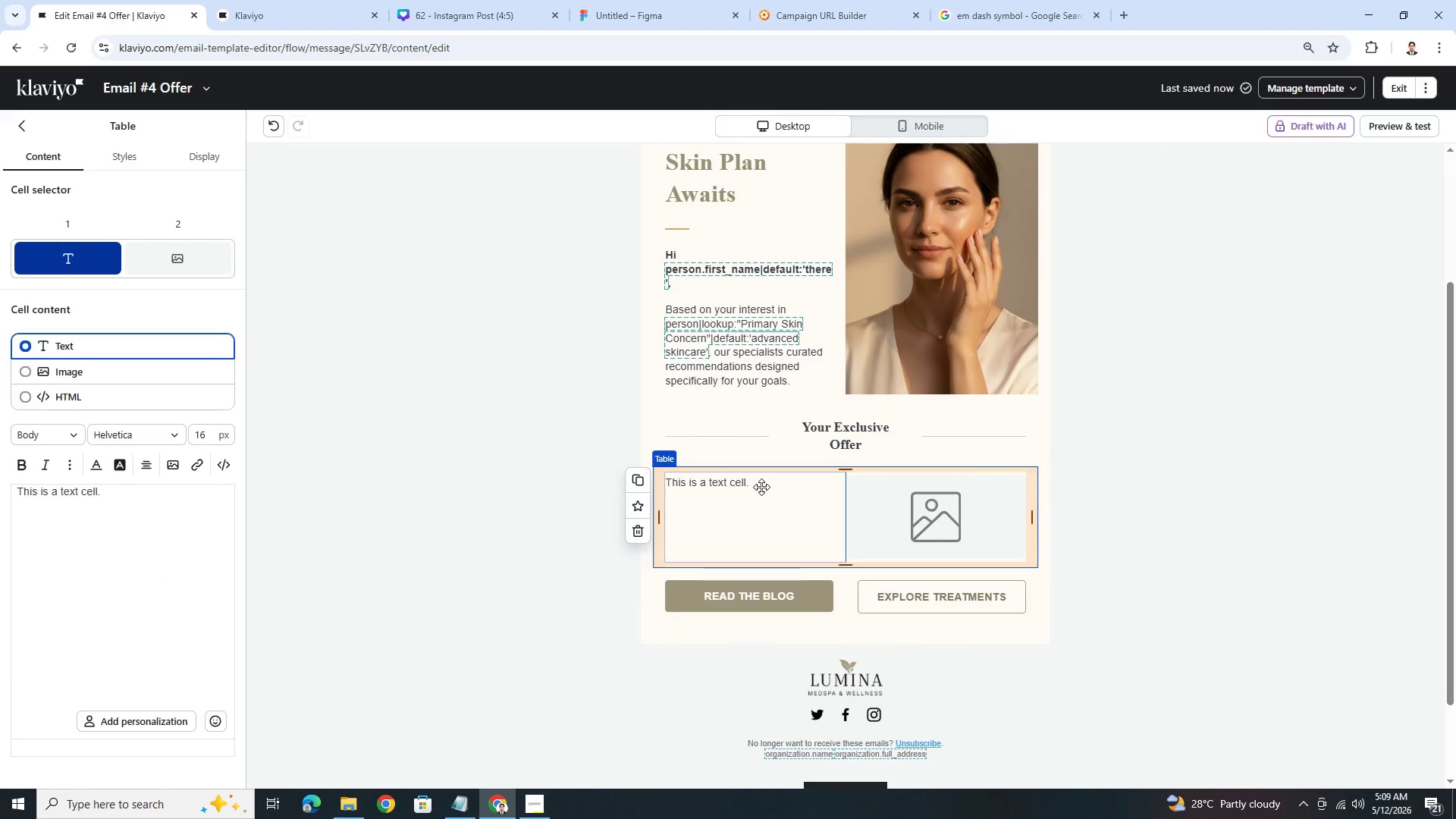 
left_click([761, 487])
 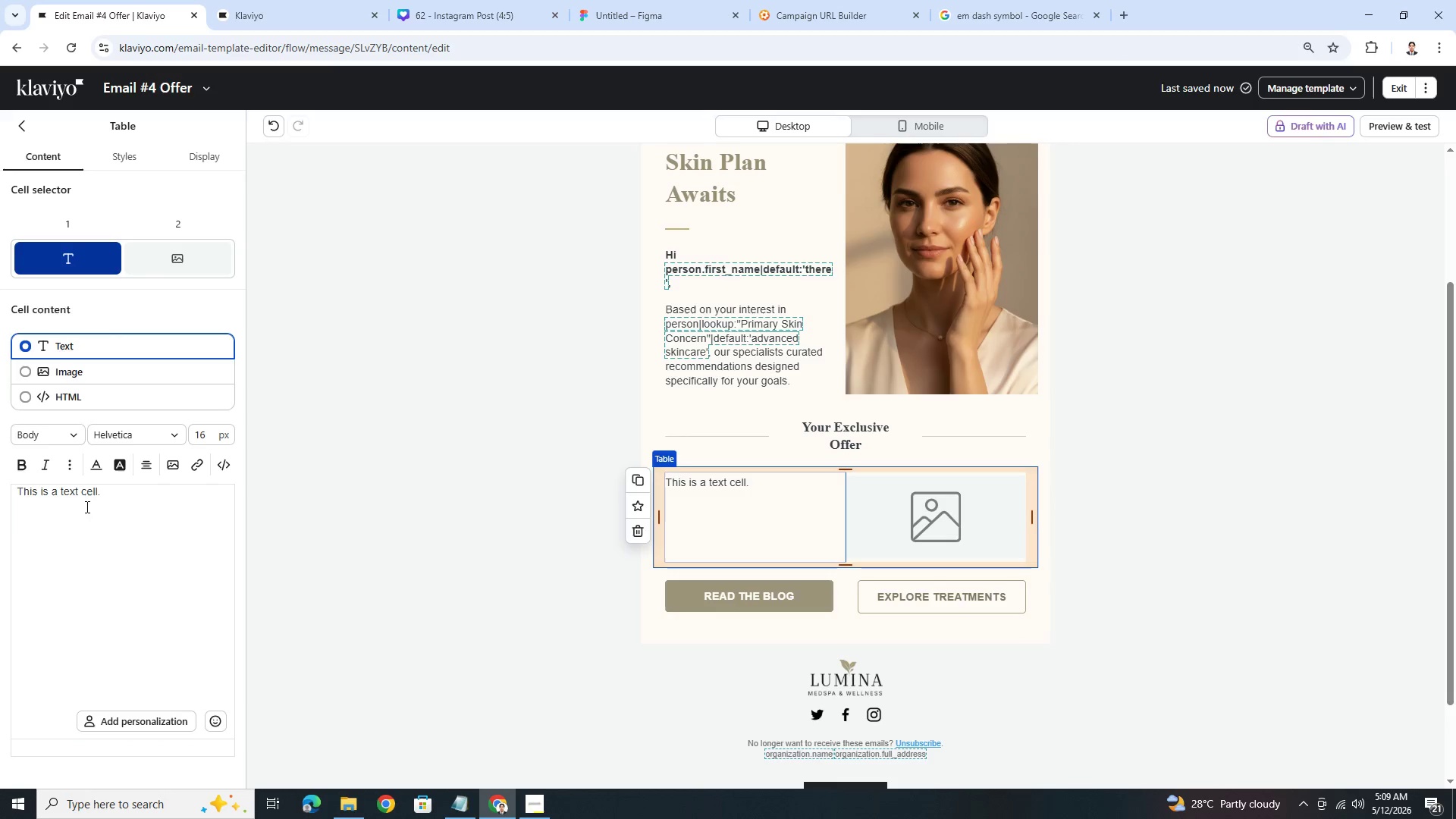 
double_click([122, 498])
 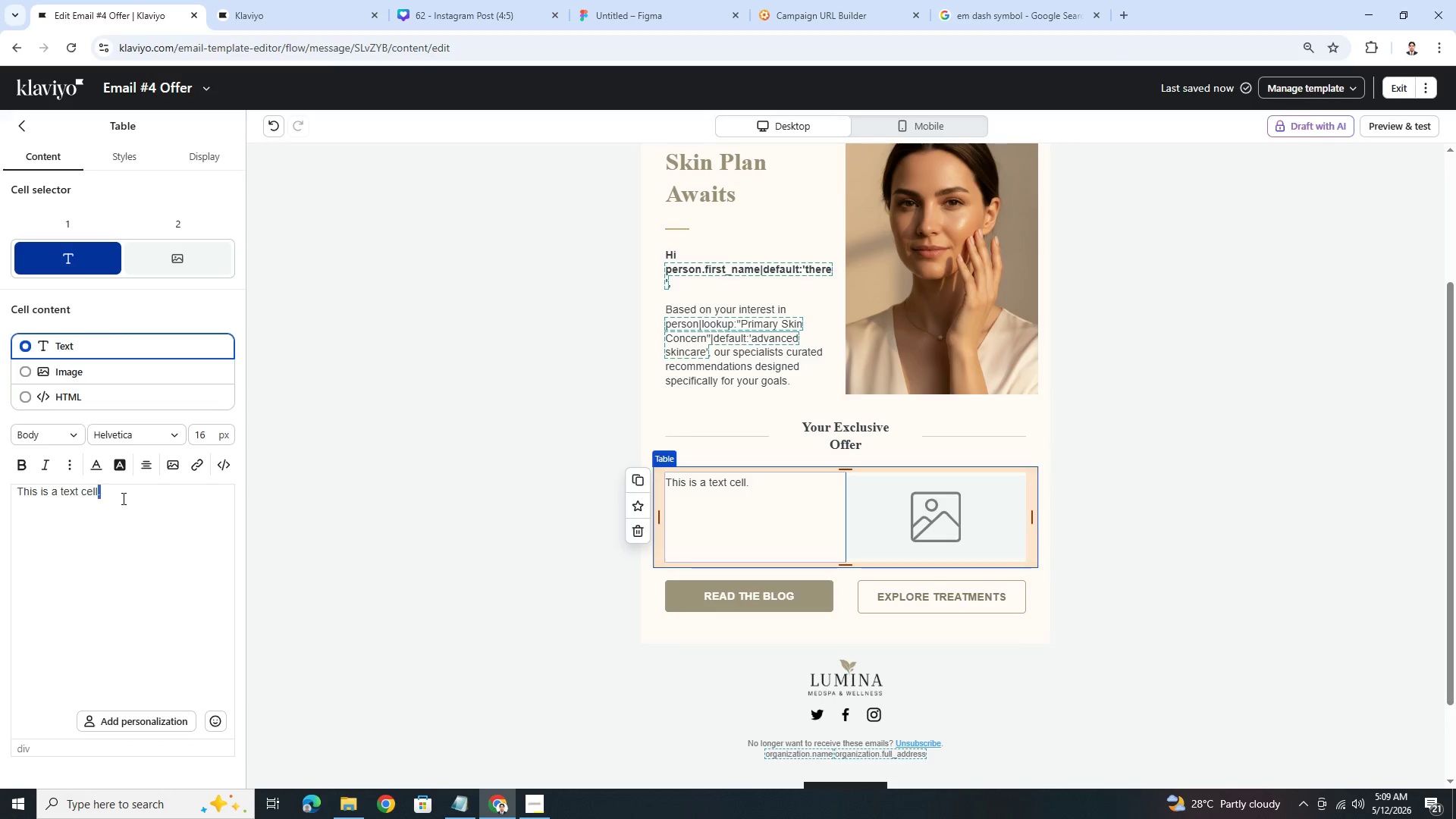 
triple_click([122, 498])
 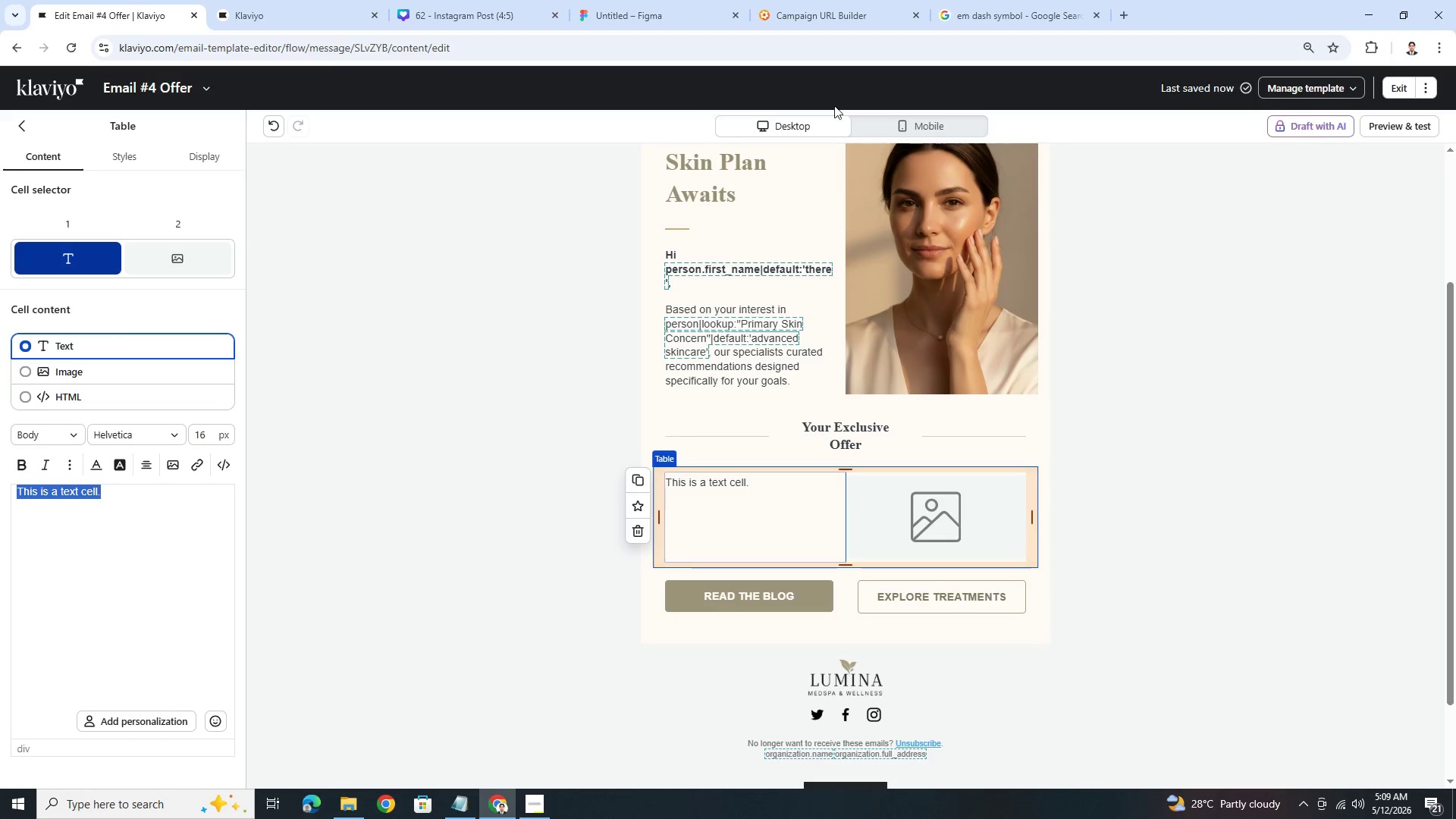 
left_click([895, 129])
 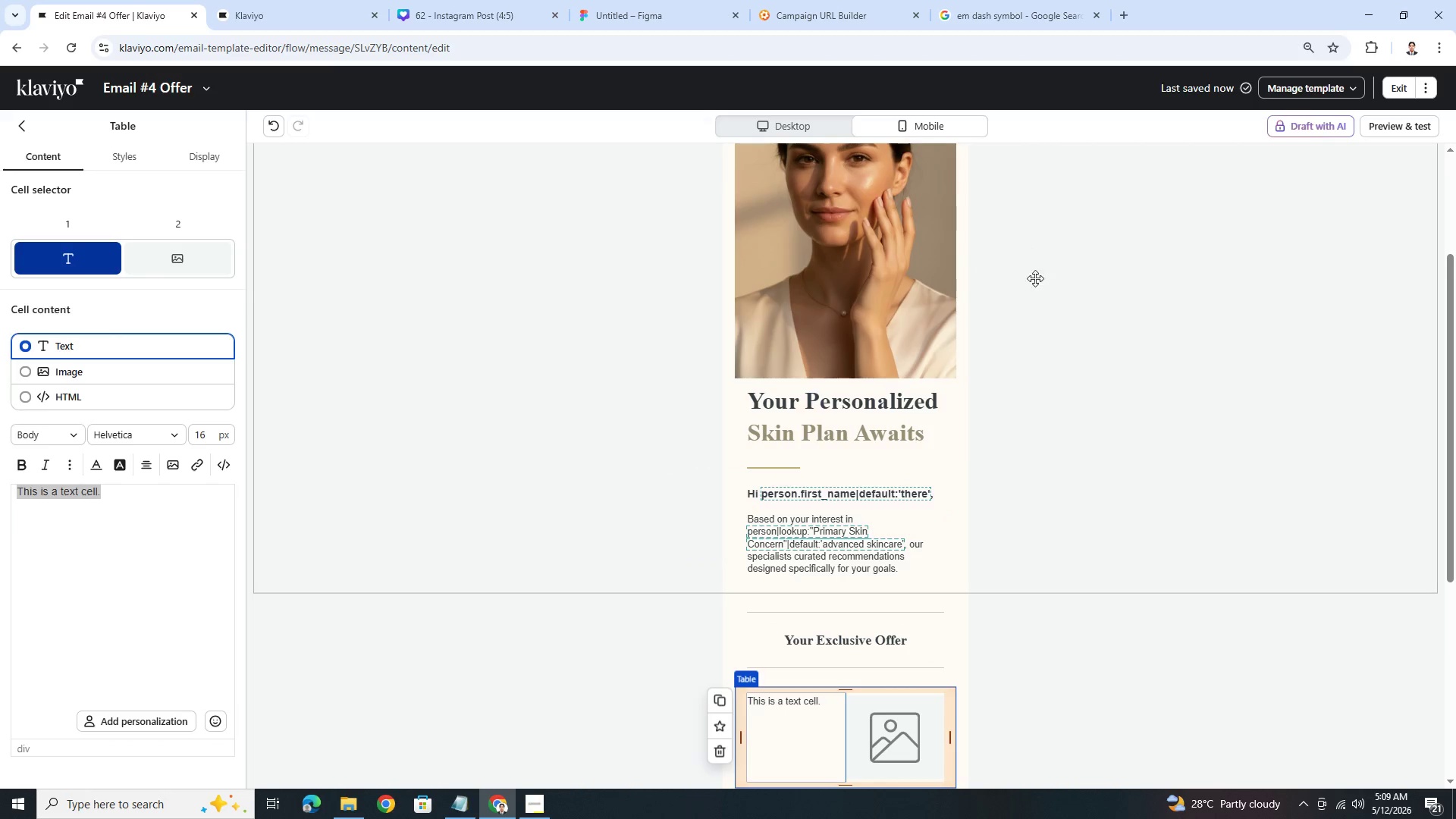 
scroll: coordinate [1059, 313], scroll_direction: down, amount: 2.0
 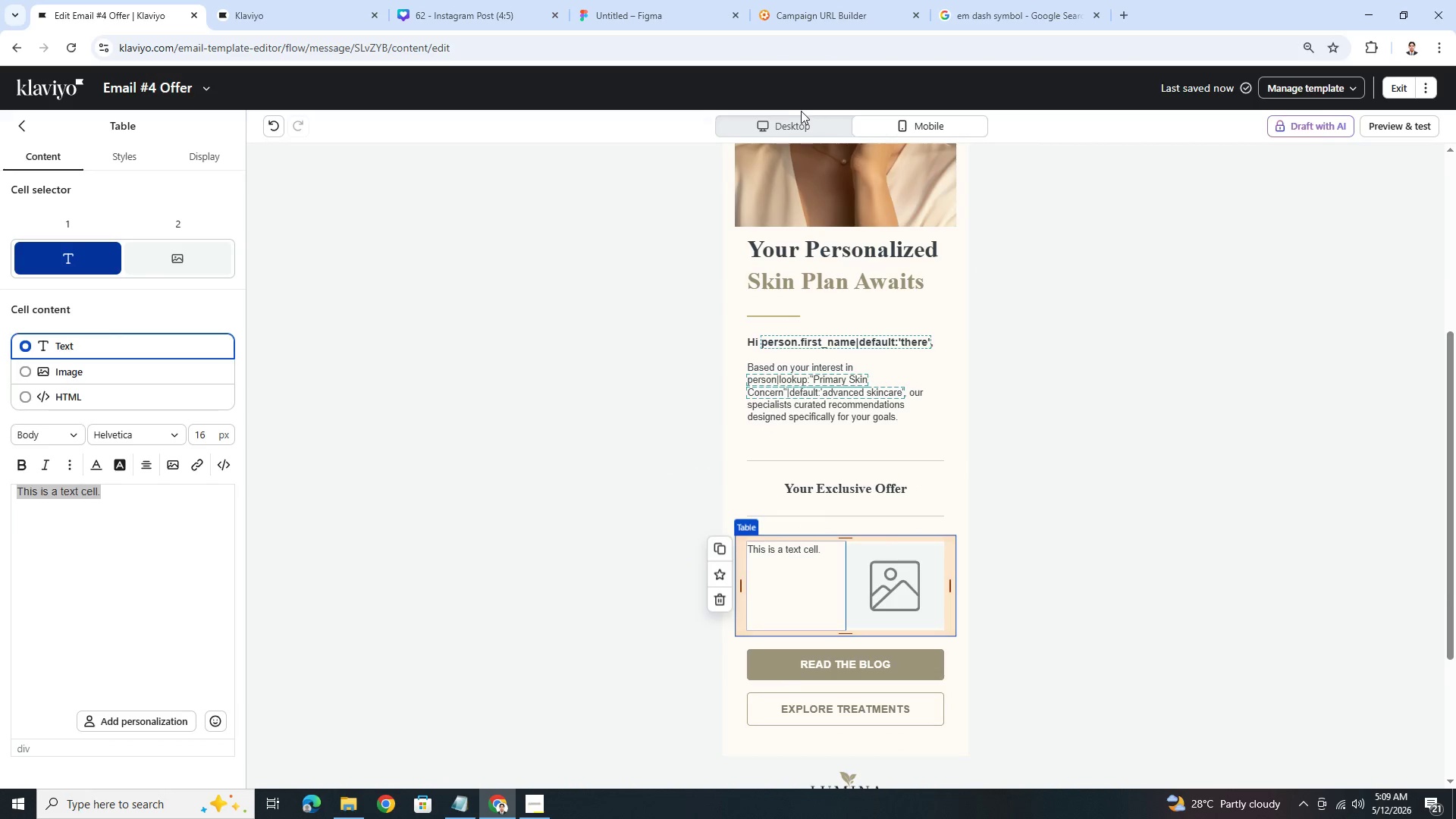 
left_click([795, 132])
 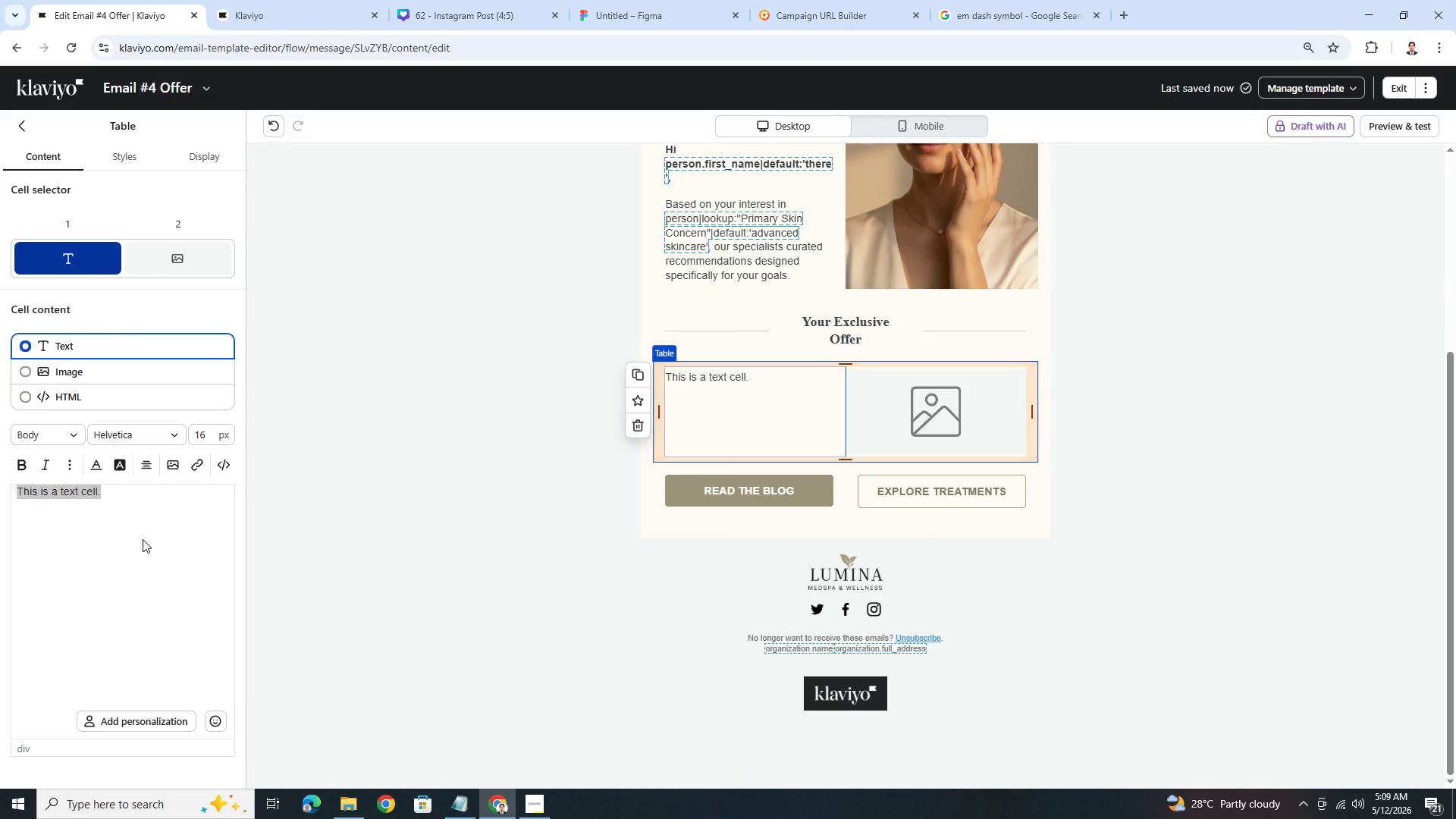 
wait(9.58)
 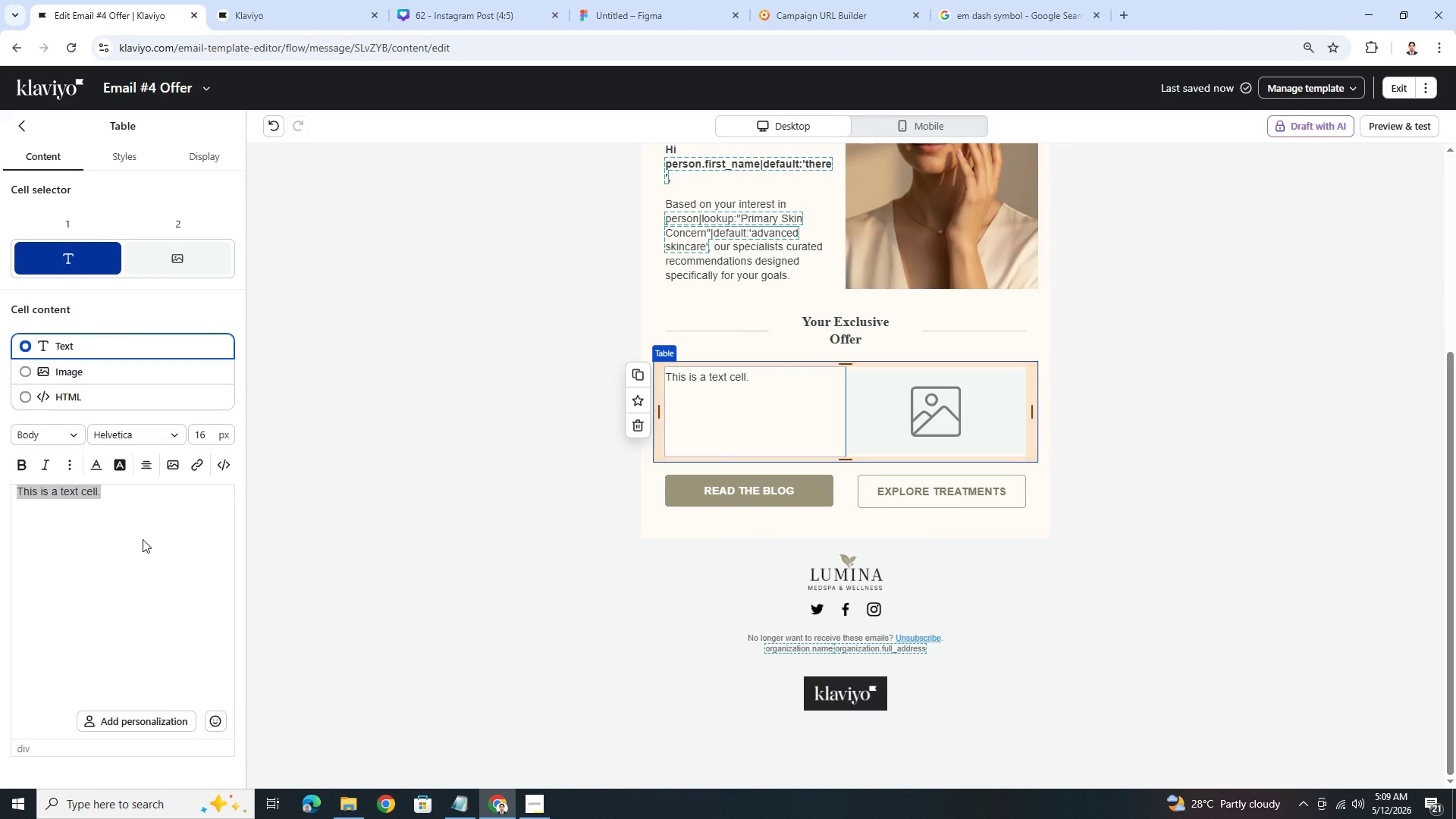 
key(Shift+C)
 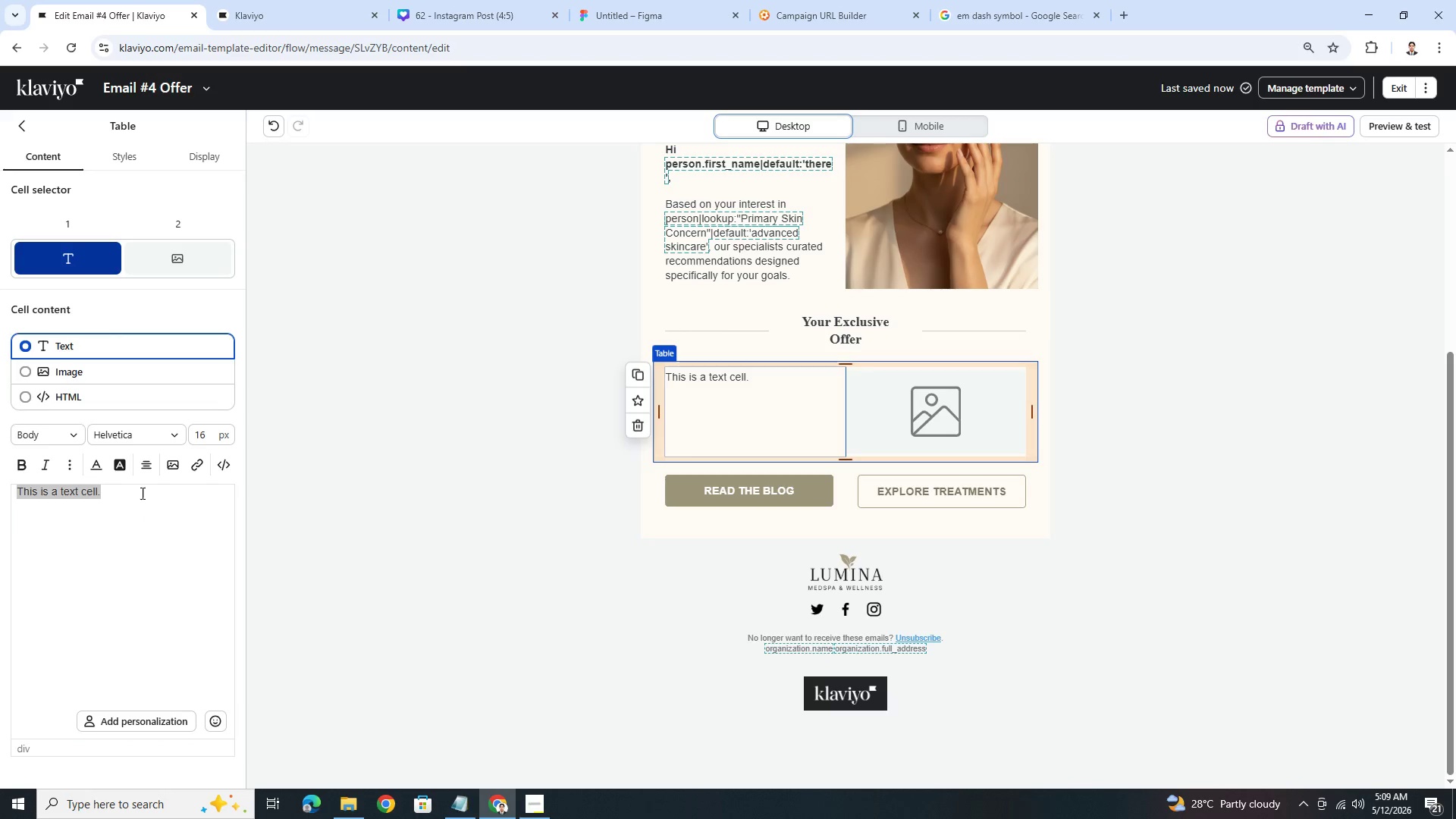 
double_click([136, 488])
 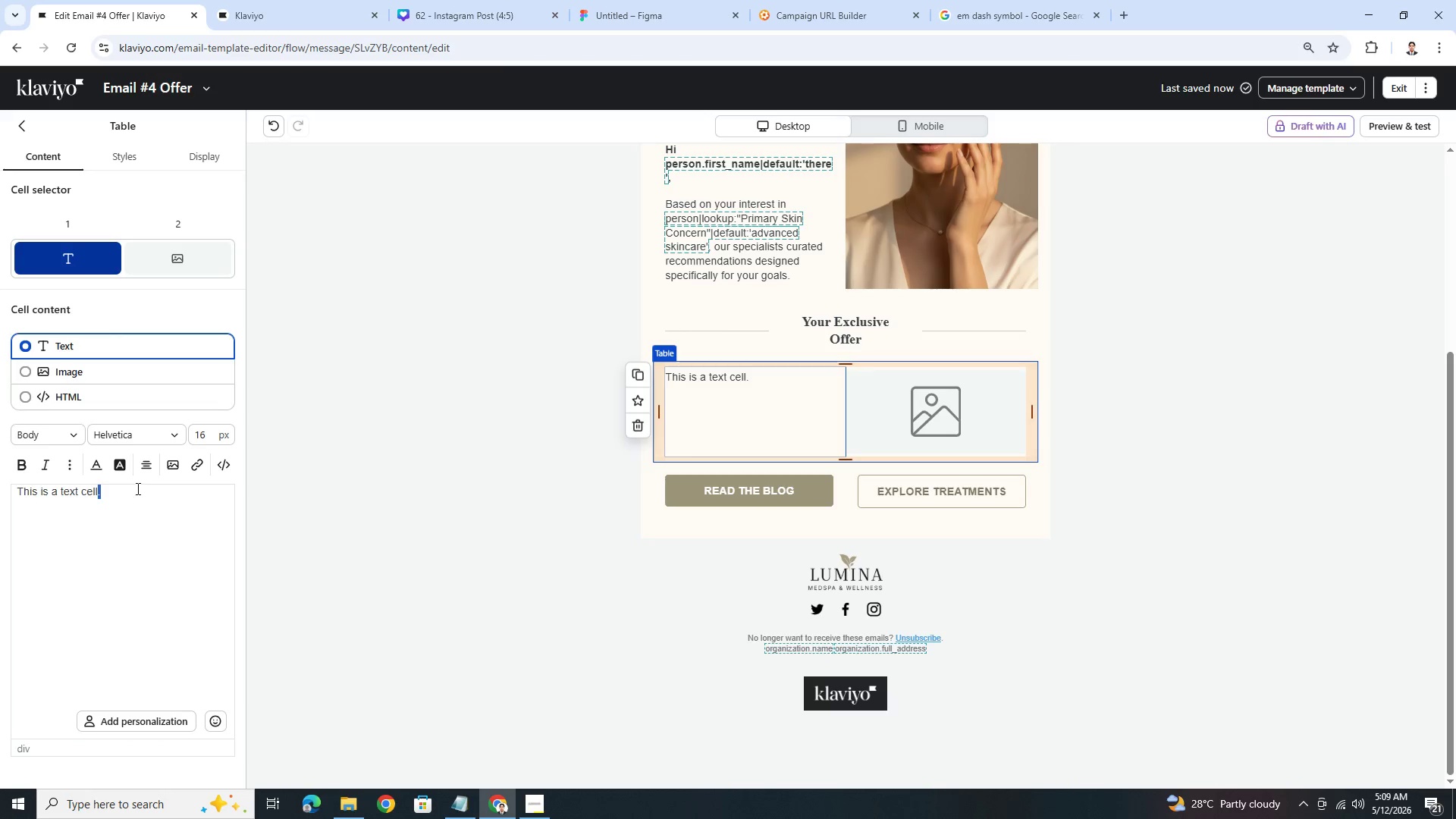 
triple_click([136, 488])
 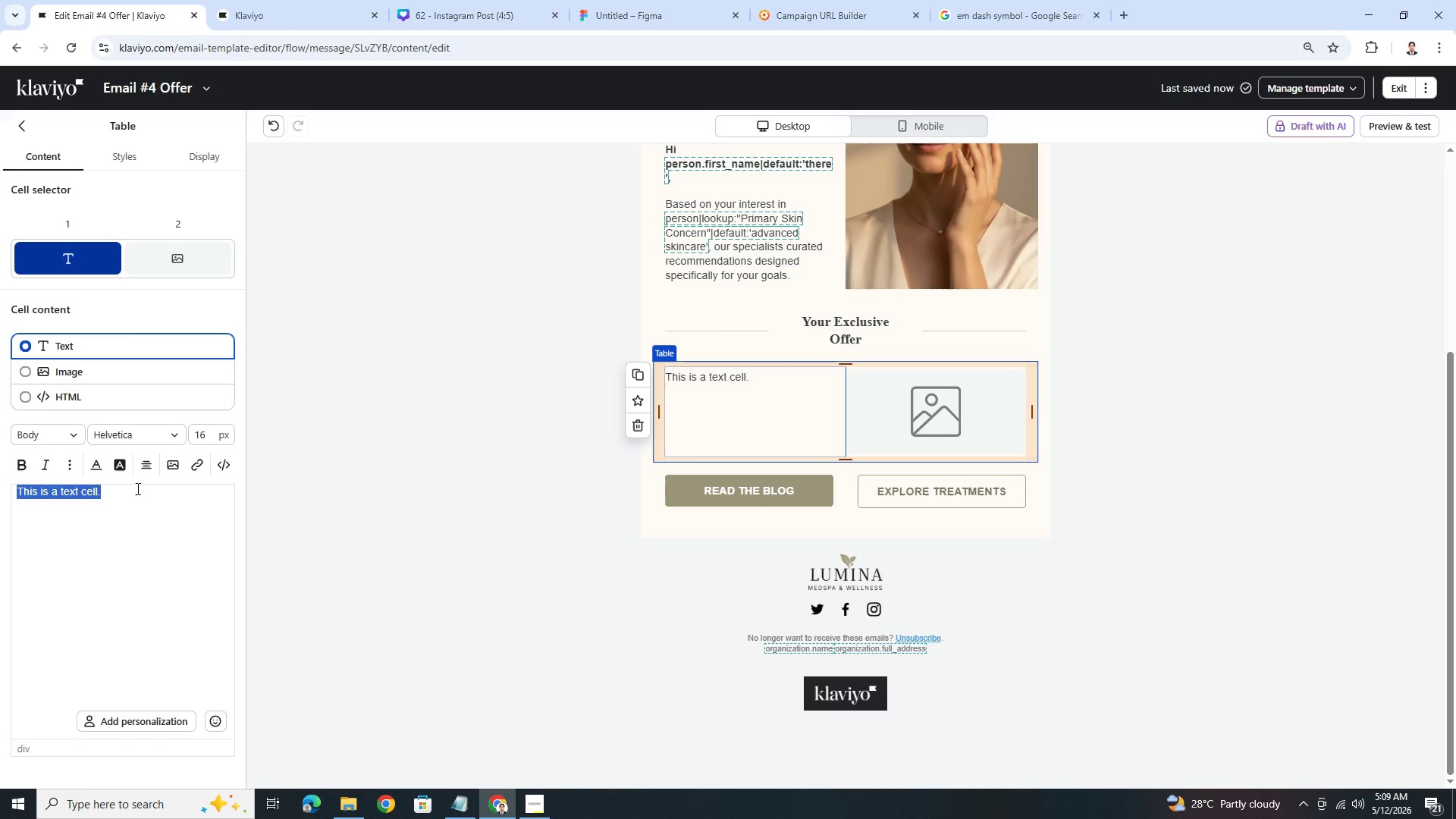 
type(Clear Skin Renewal Package)
 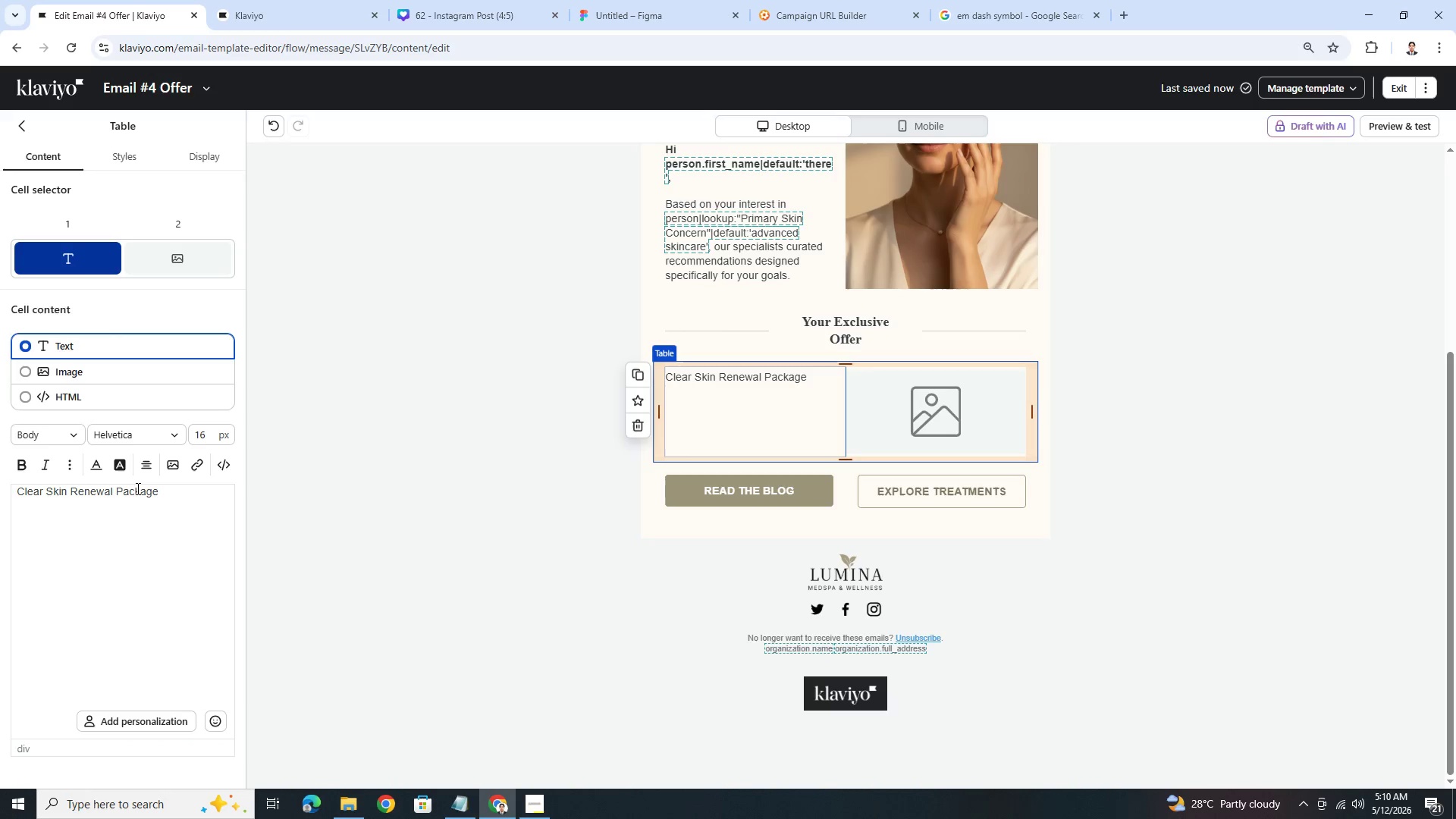 
key(Control+A)
 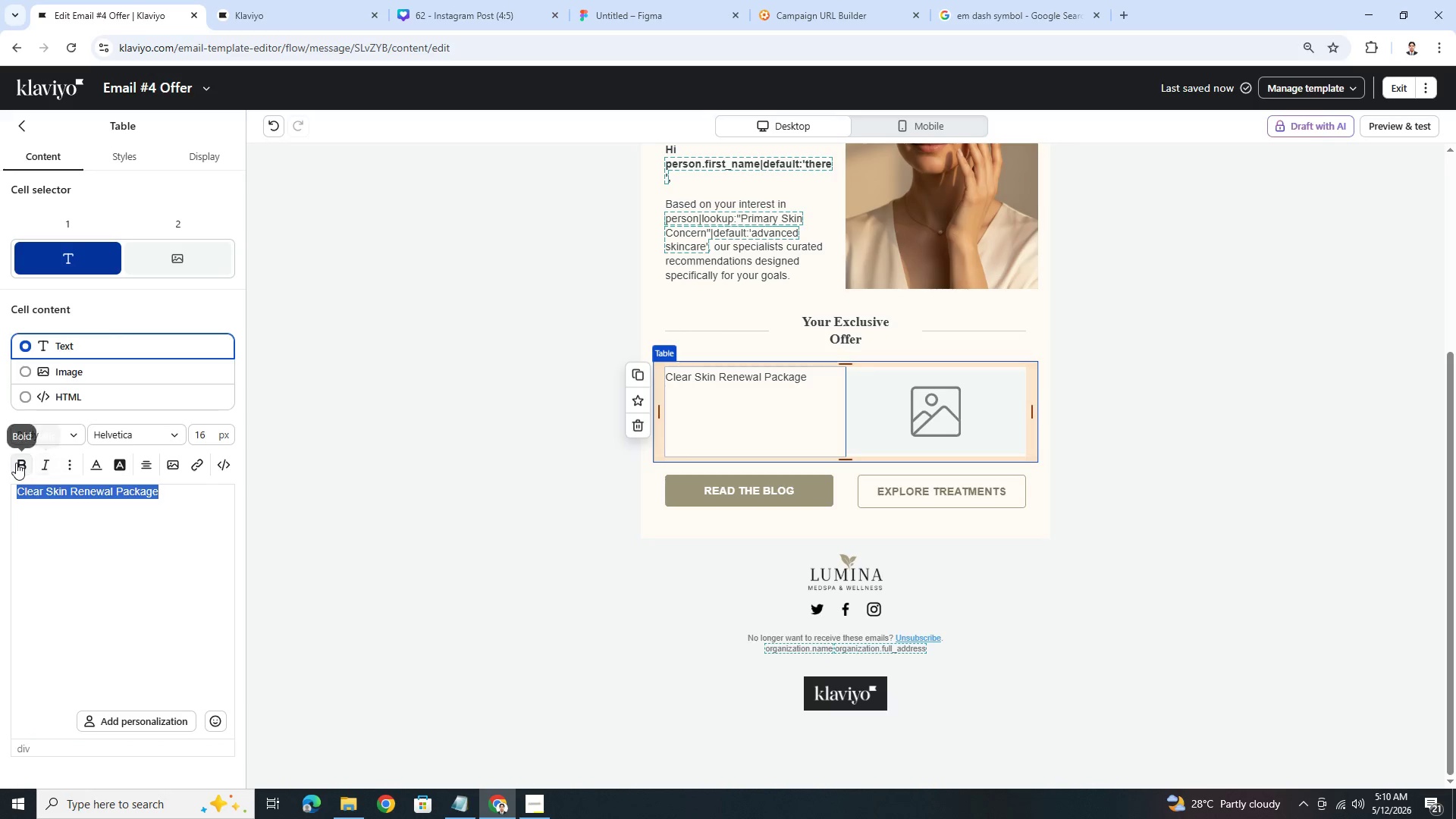 
left_click([17, 463])
 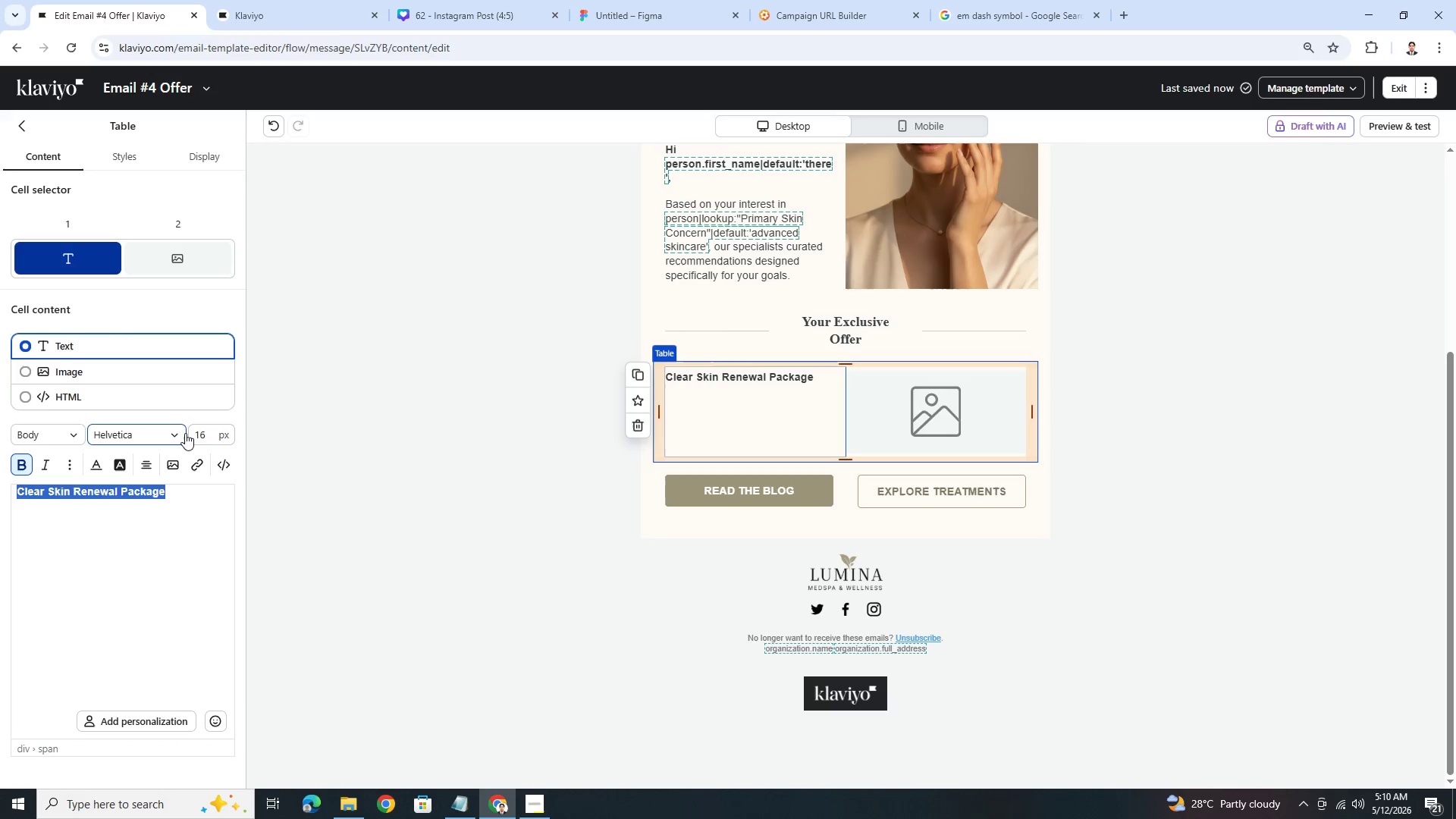 
left_click([174, 435])
 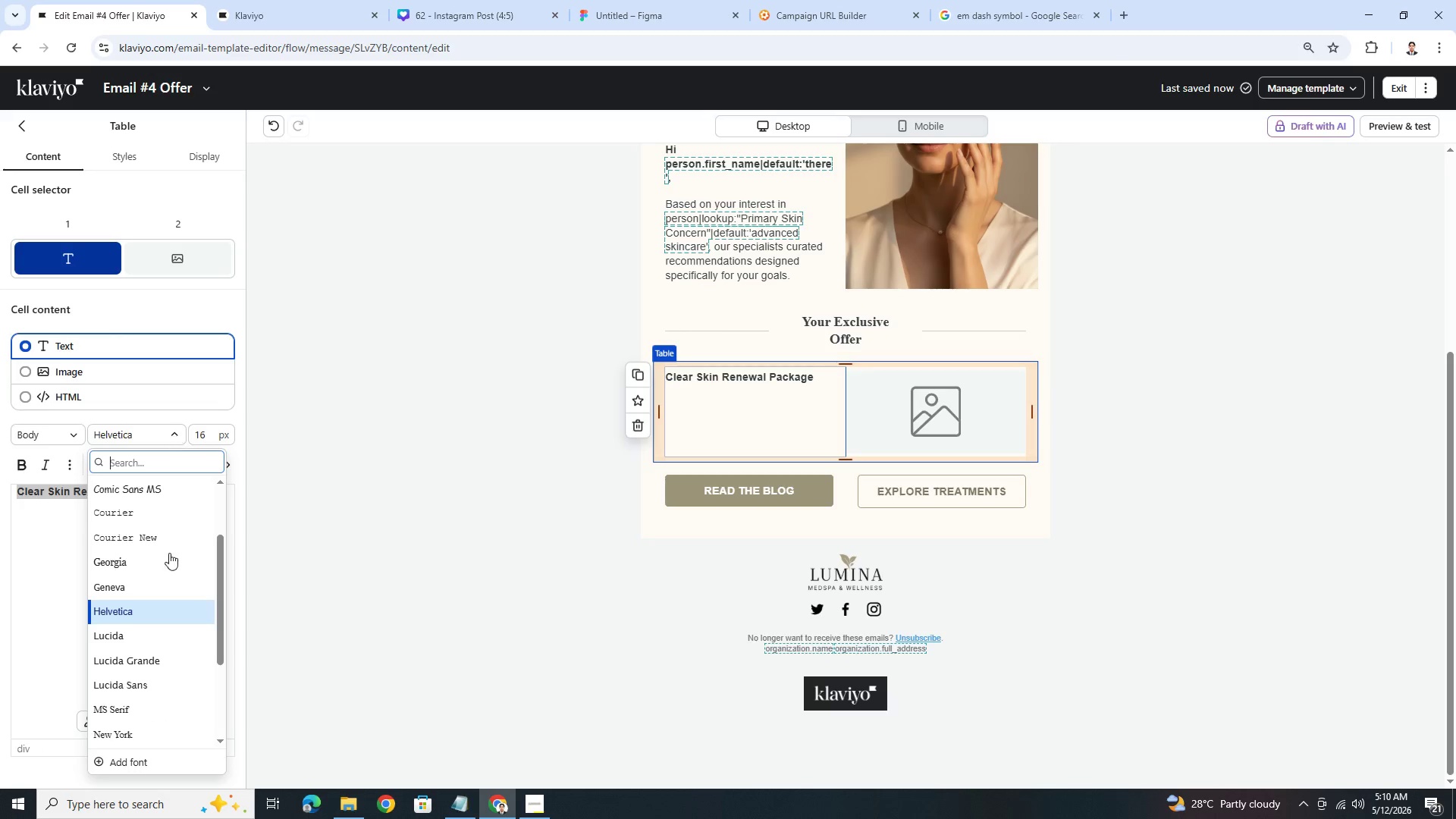 
scroll: coordinate [169, 654], scroll_direction: down, amount: 5.0
 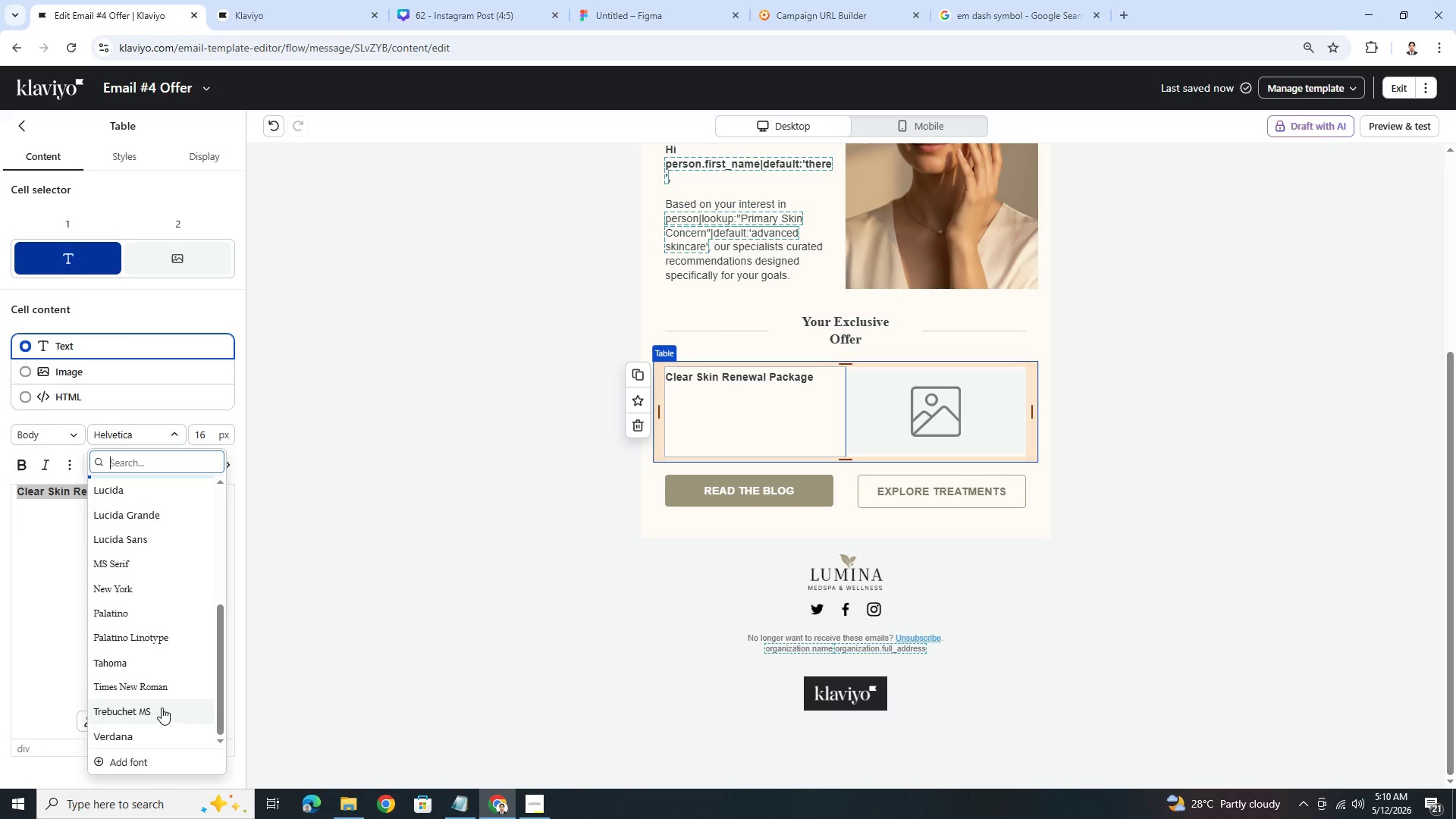 
left_click([164, 682])
 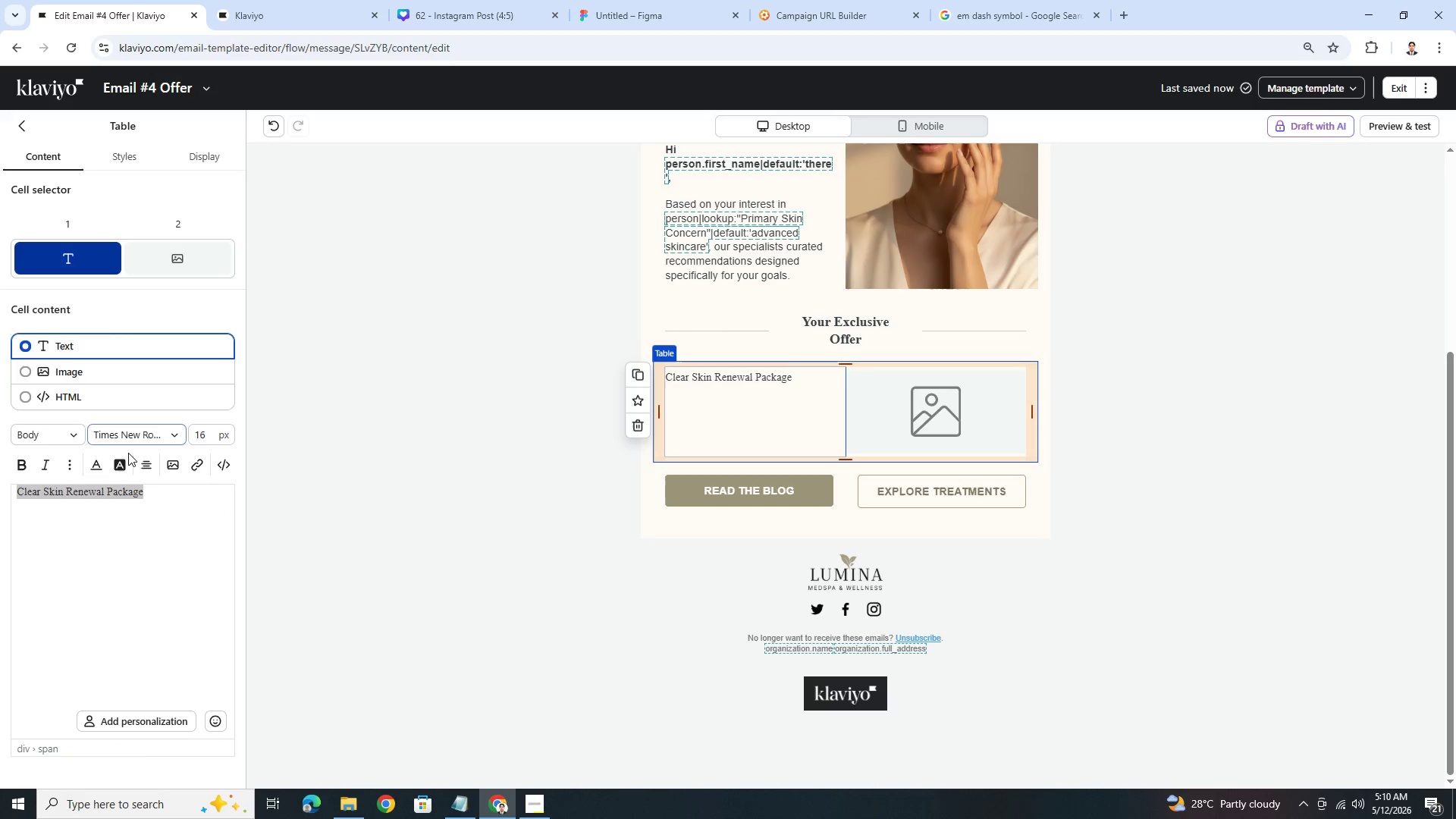 
left_click([96, 463])
 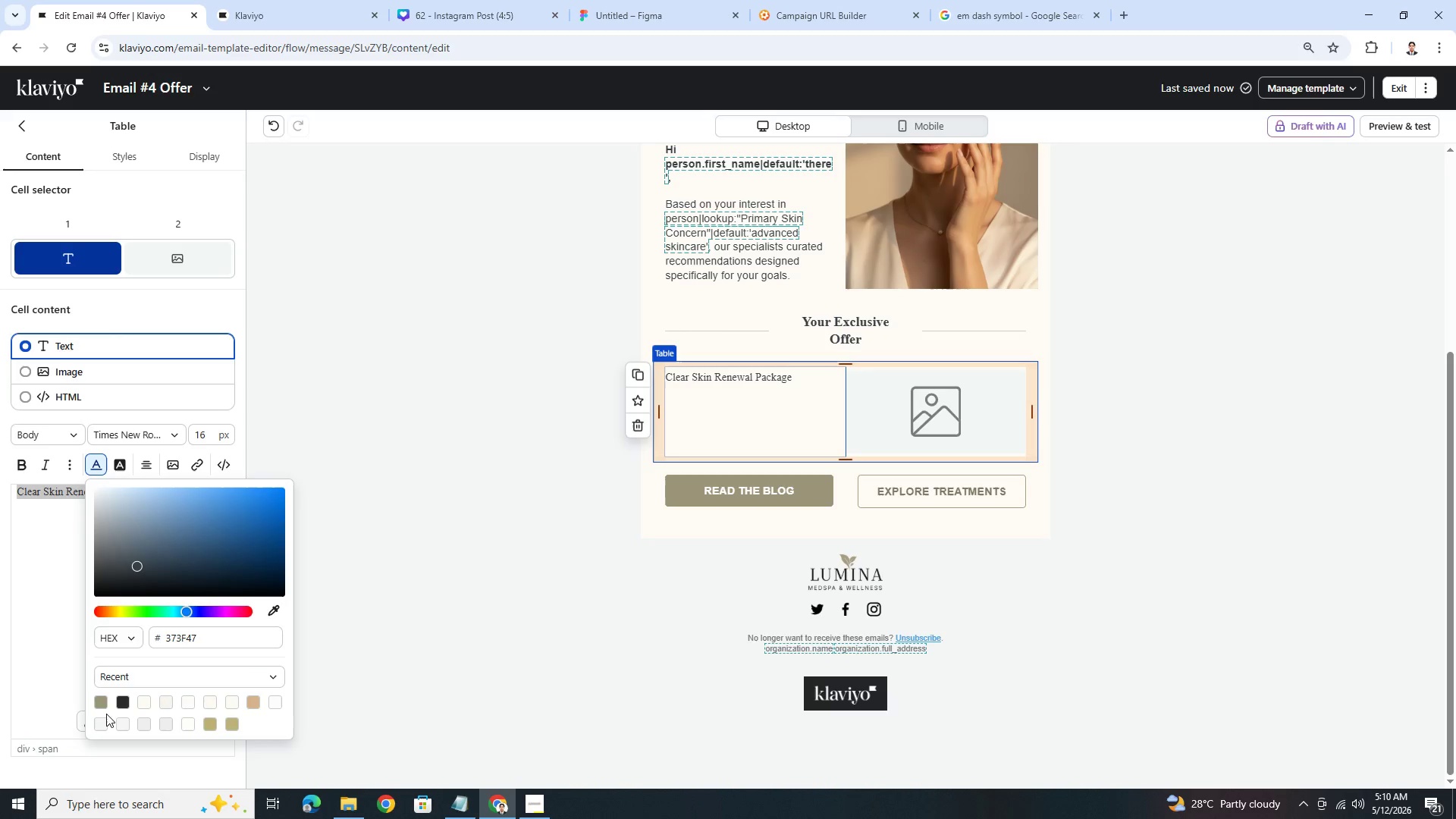 
left_click([102, 701])
 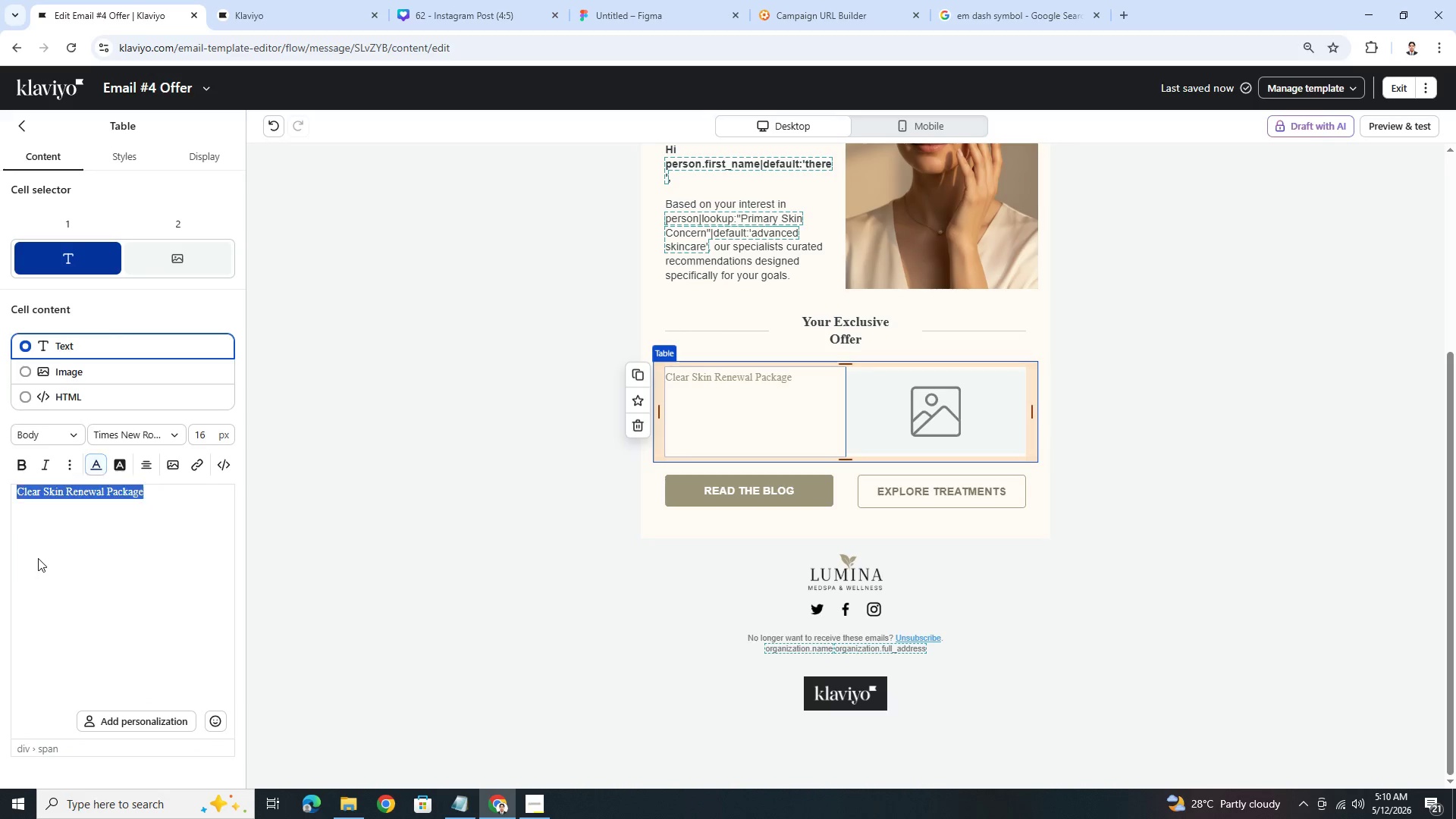 
double_click([48, 527])
 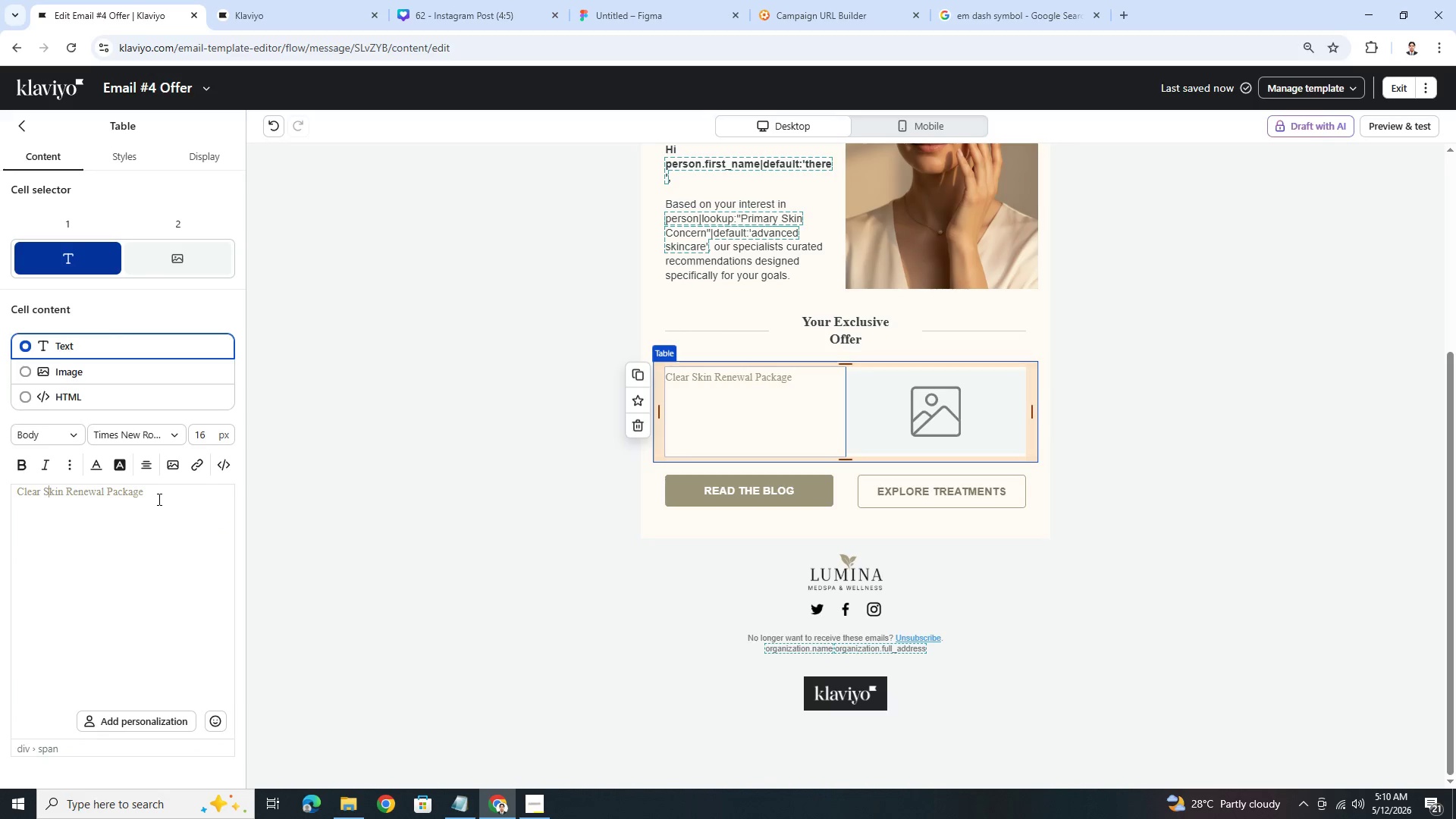 
double_click([156, 497])
 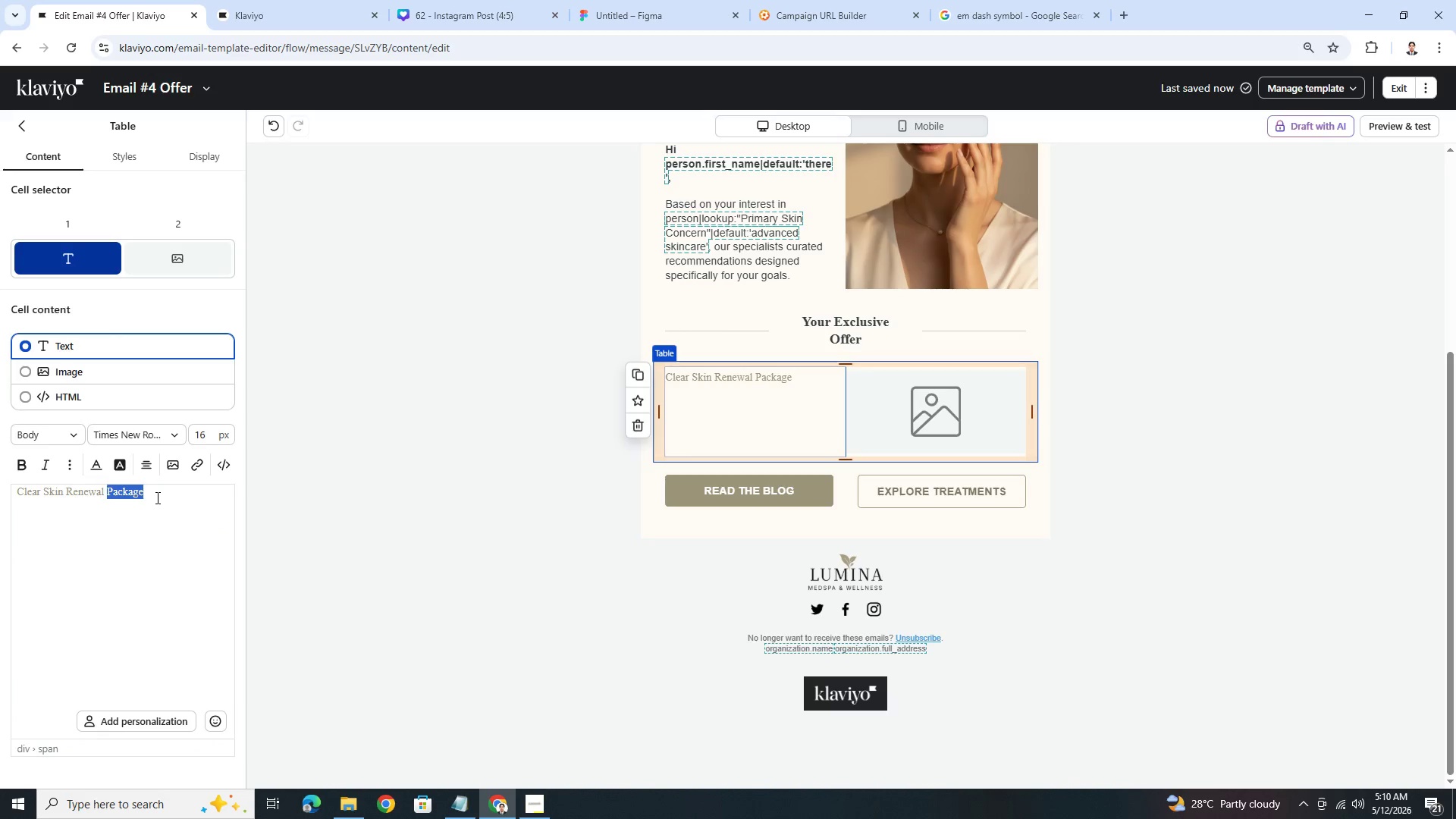 
triple_click([156, 497])
 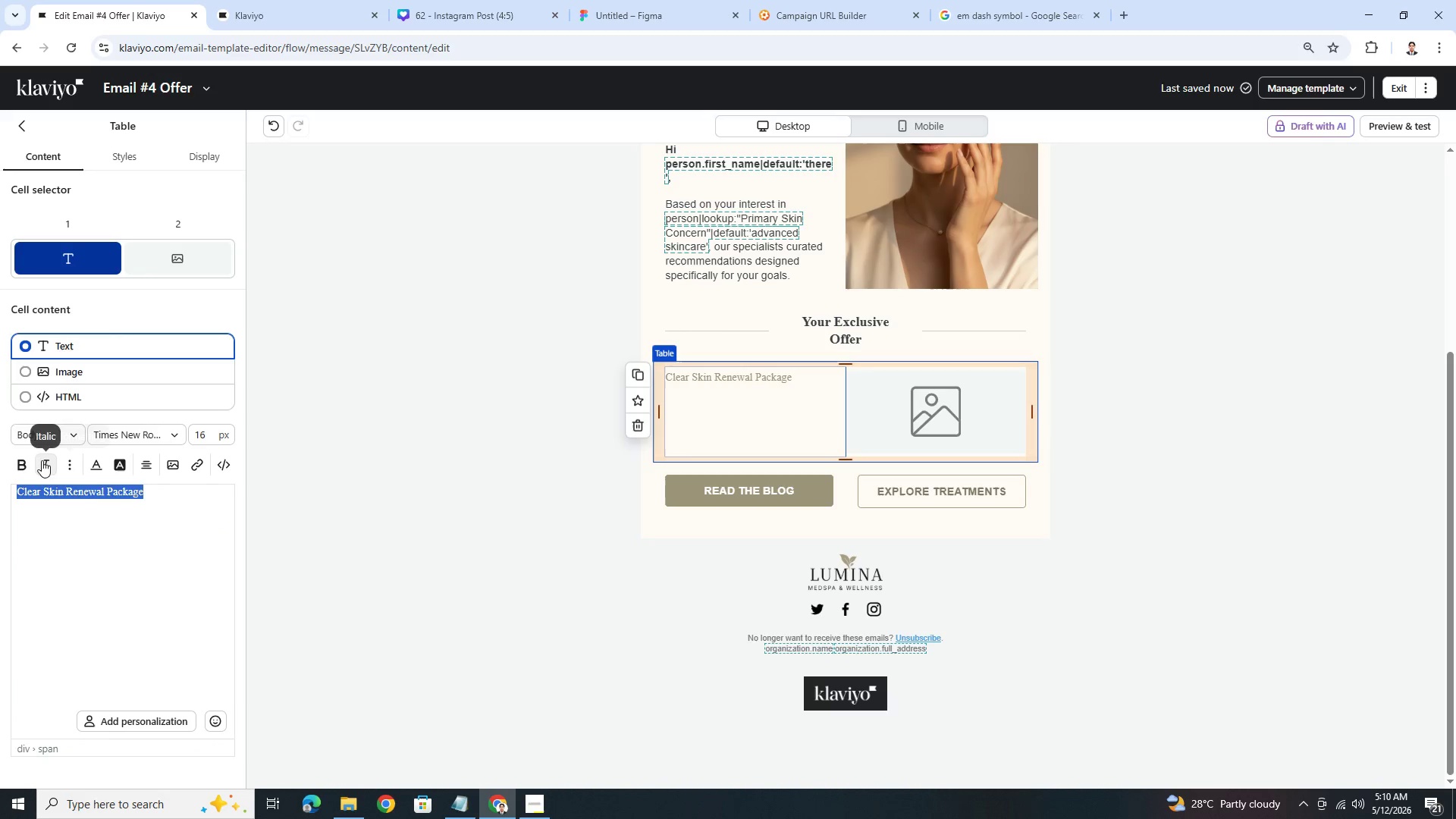 
left_click([29, 463])
 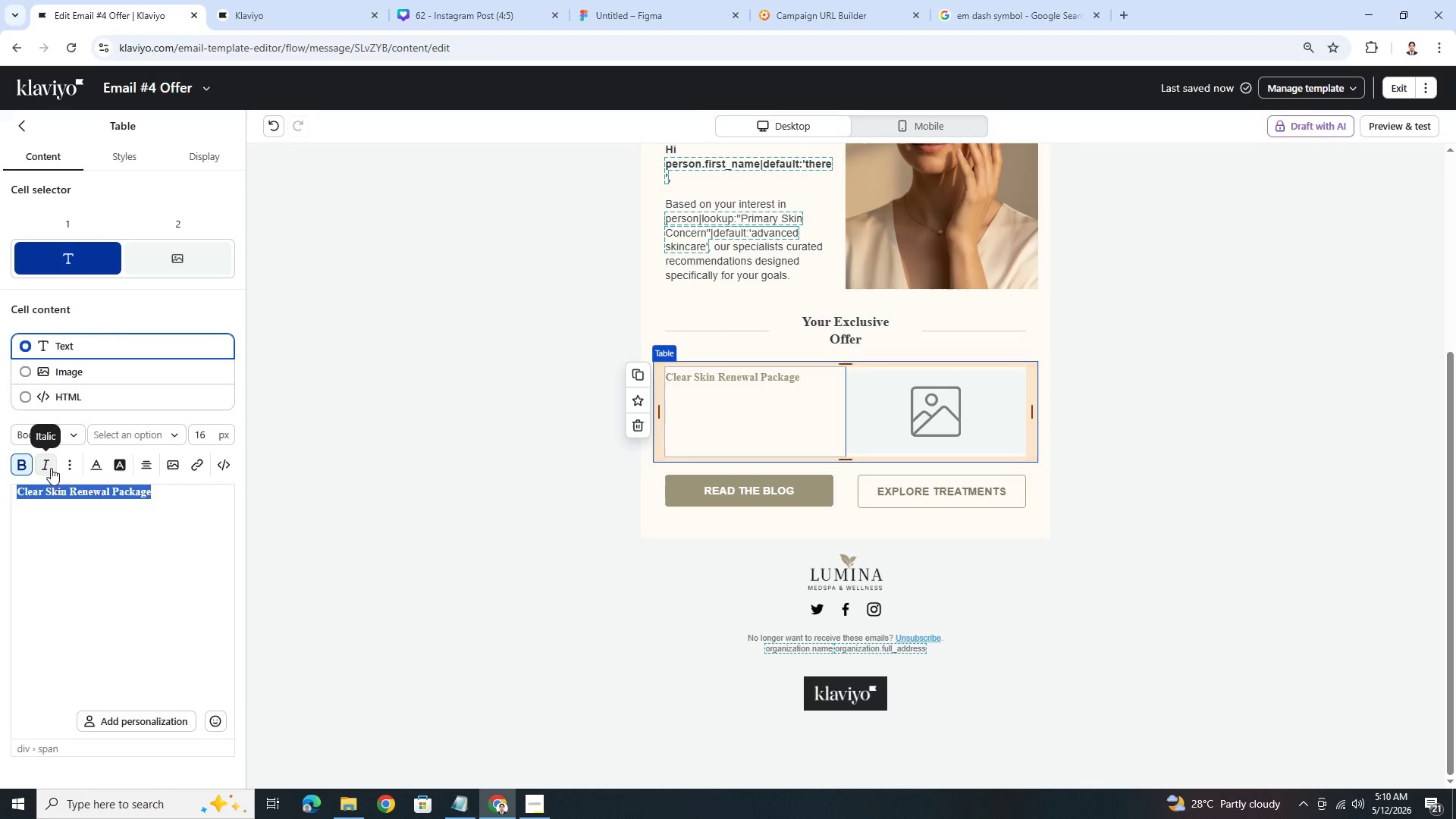 
wait(6.66)
 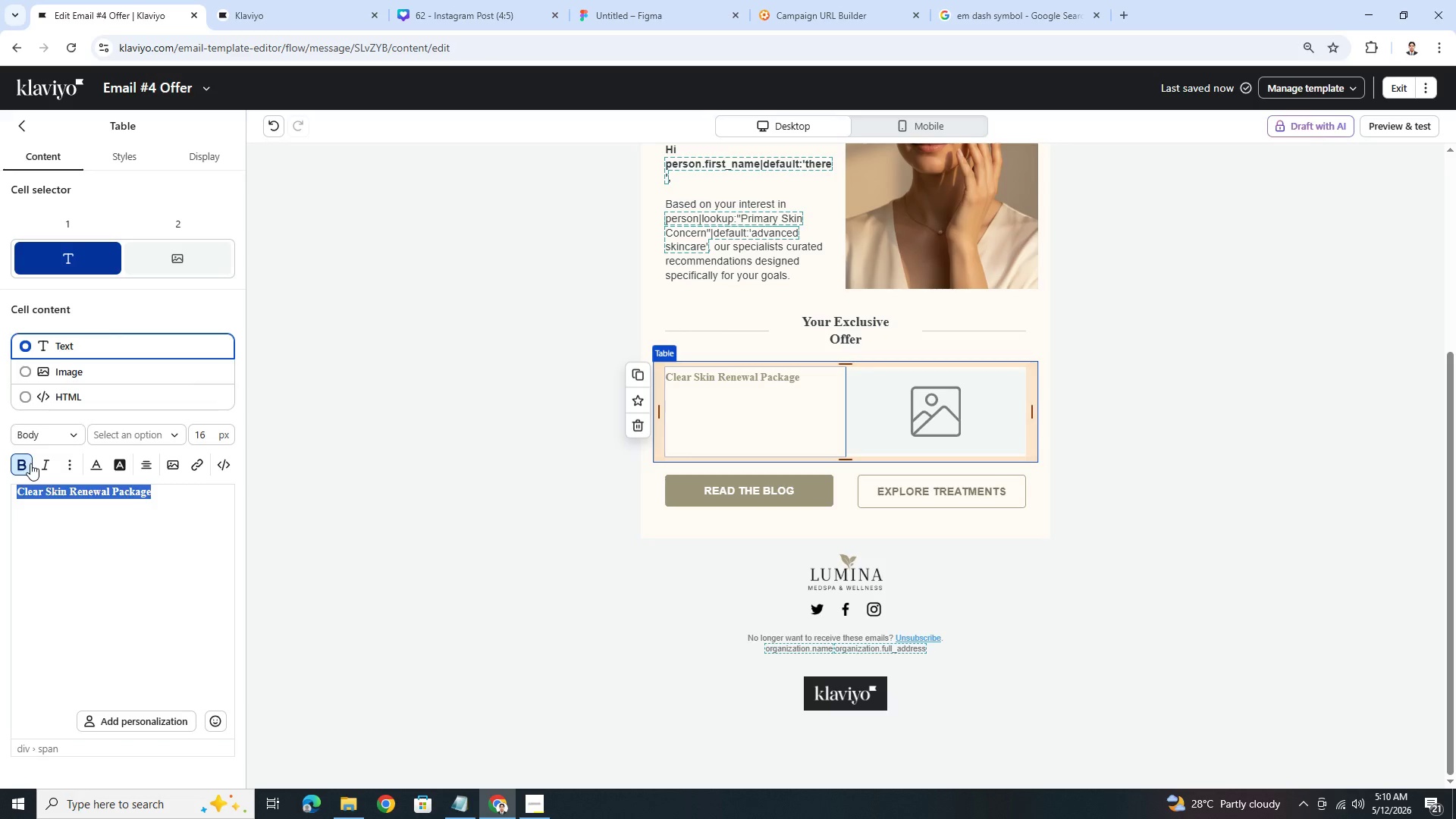 
left_click([174, 496])
 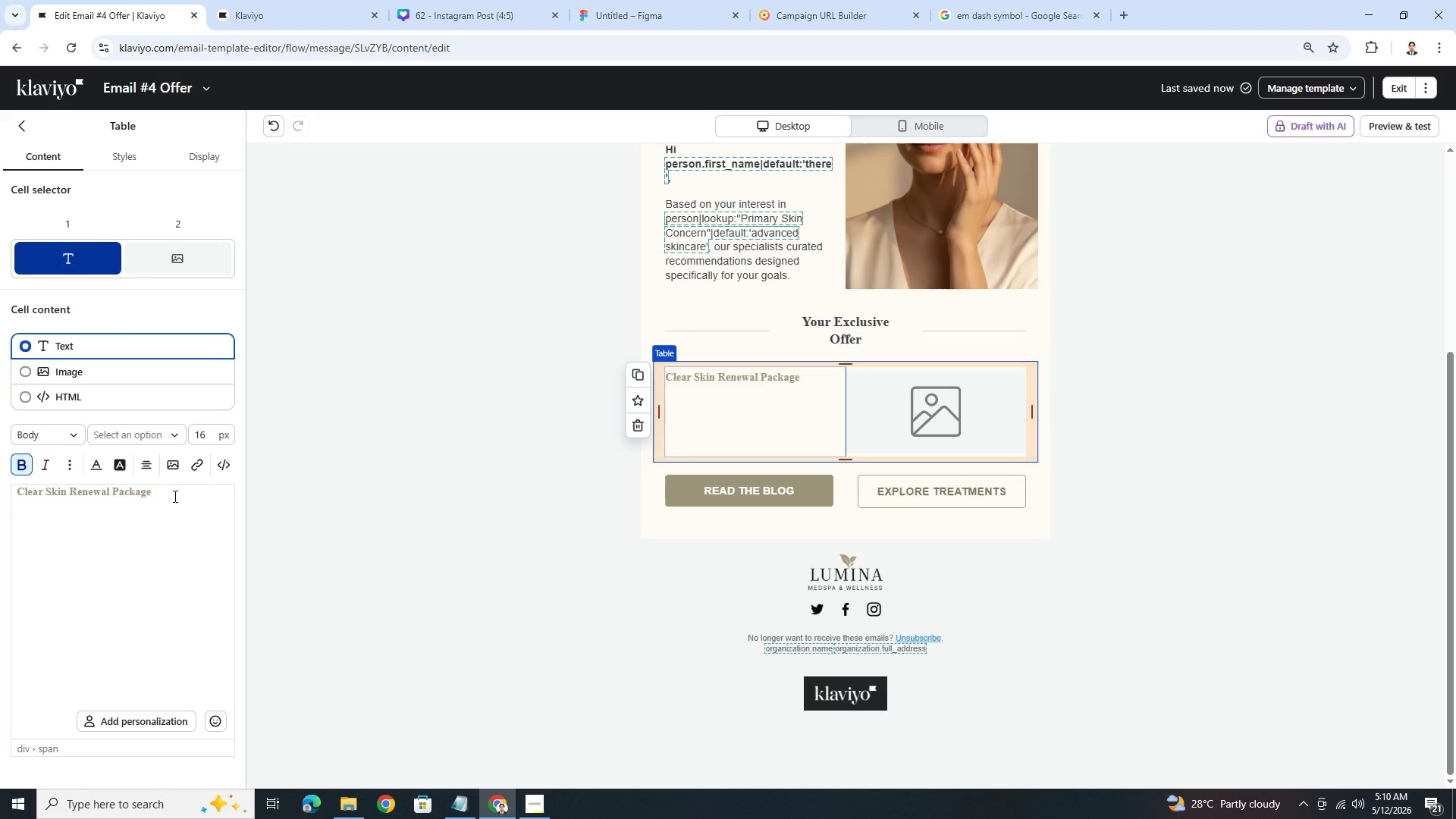 
key(Enter)
 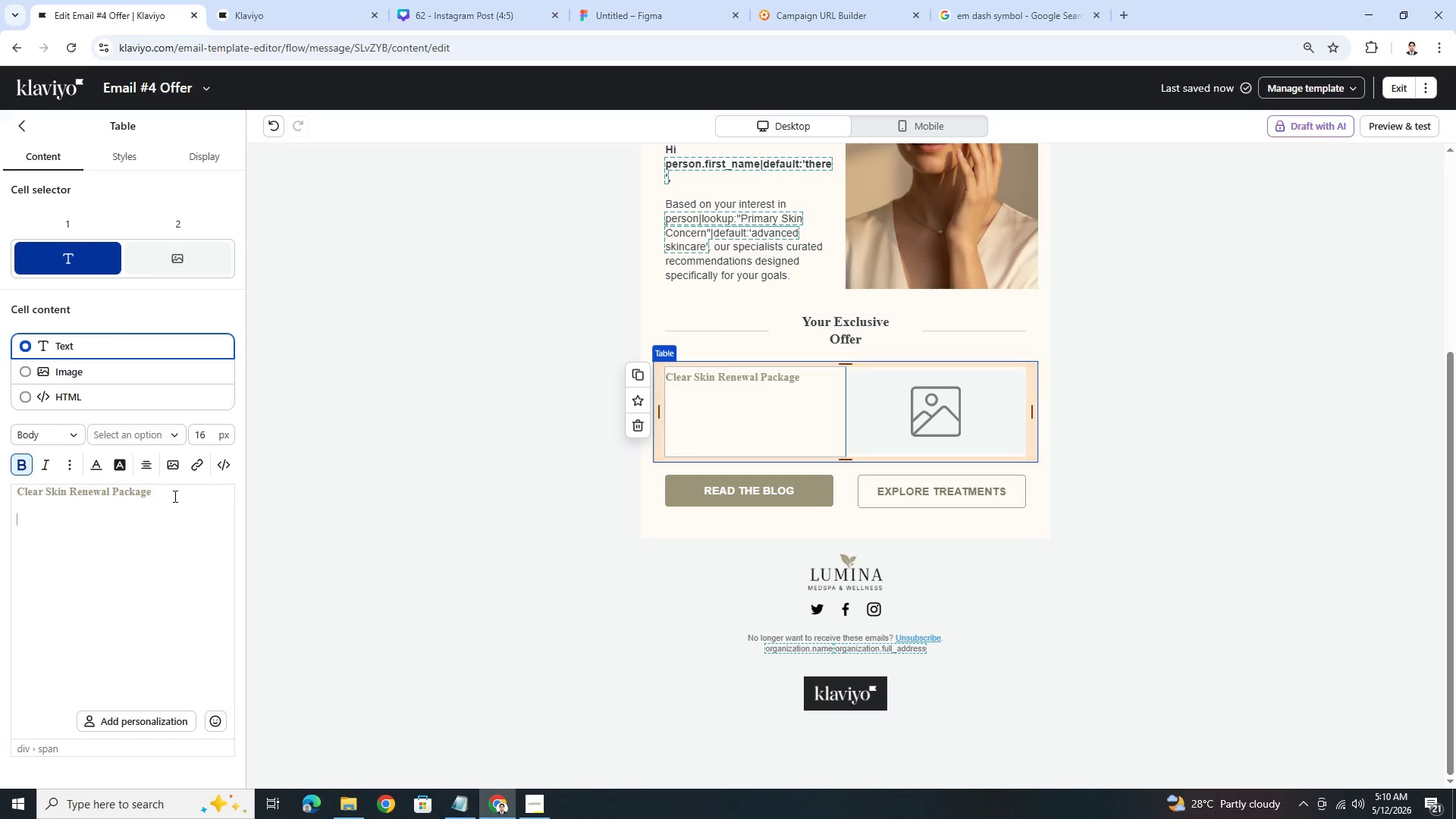 
key(Enter)
 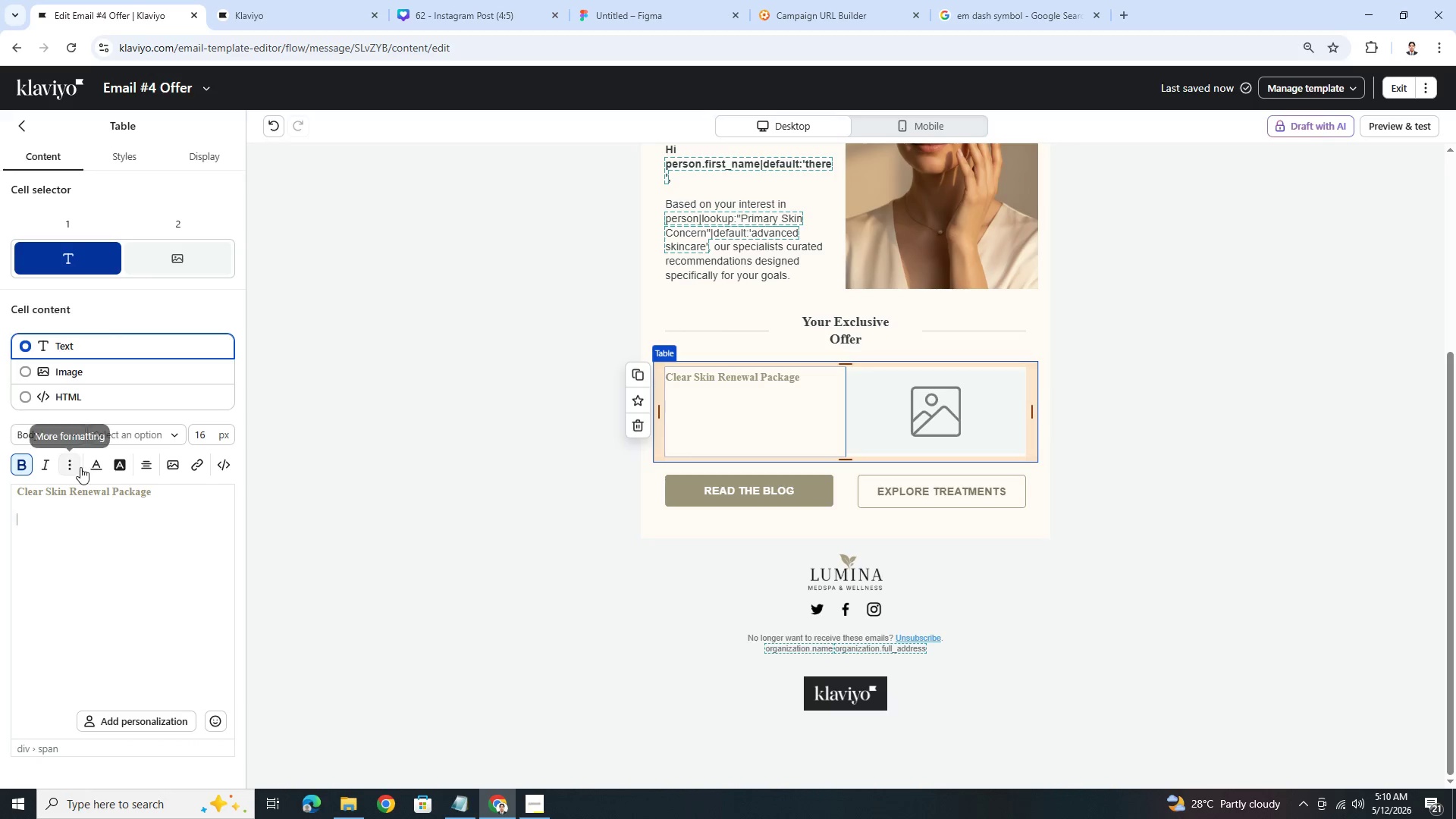 
left_click([89, 465])
 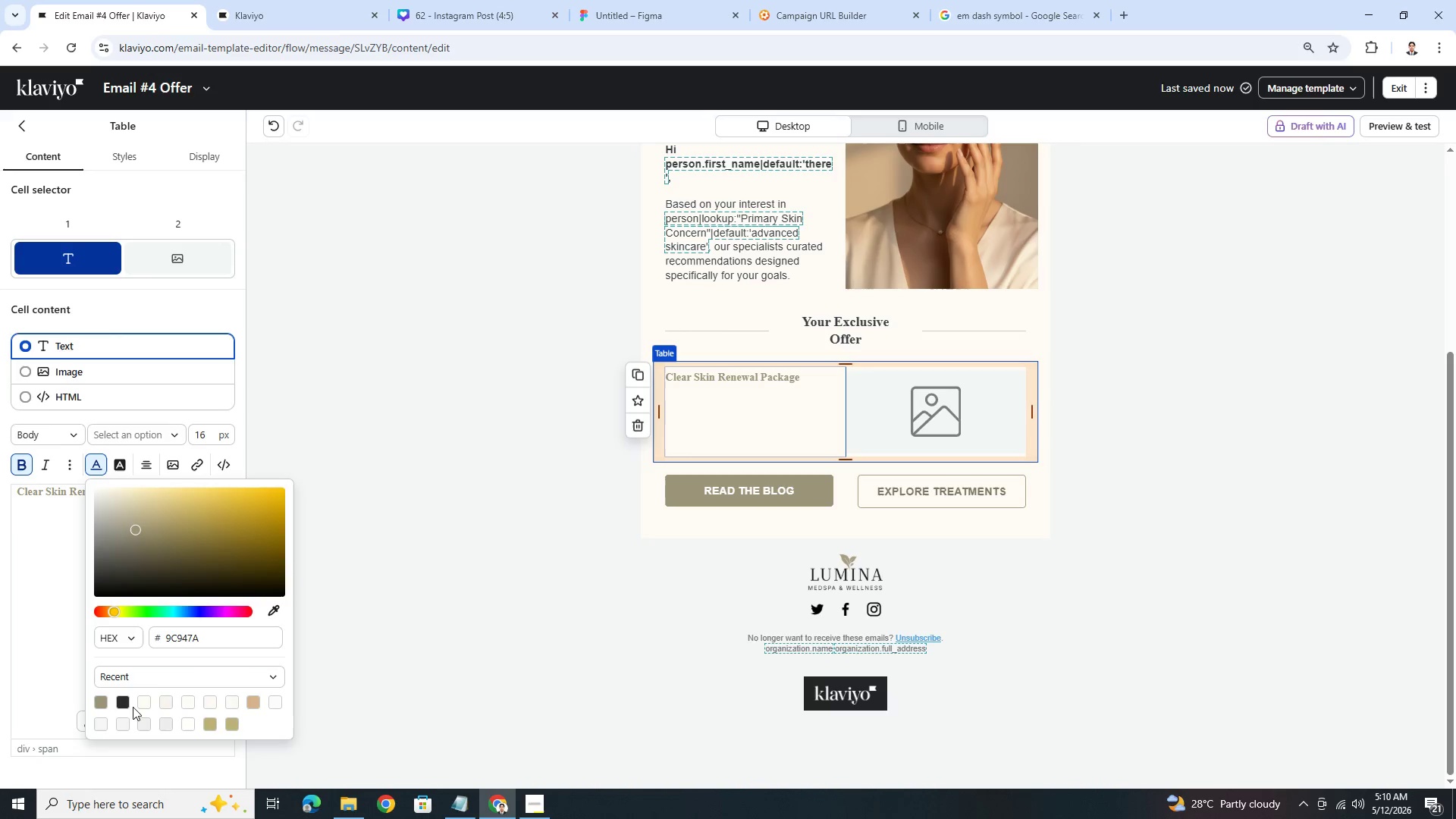 
left_click([125, 703])
 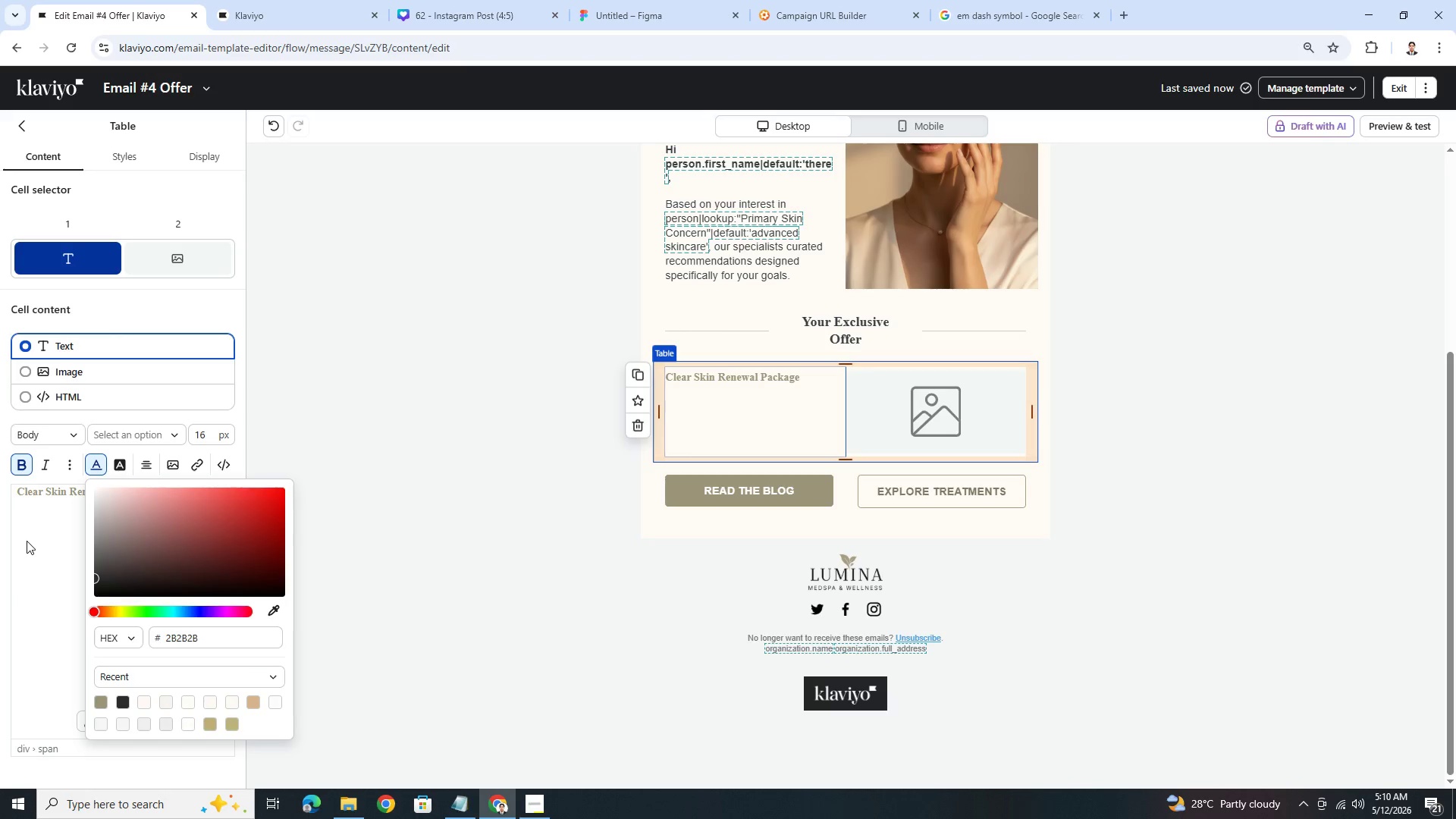 
left_click([35, 525])
 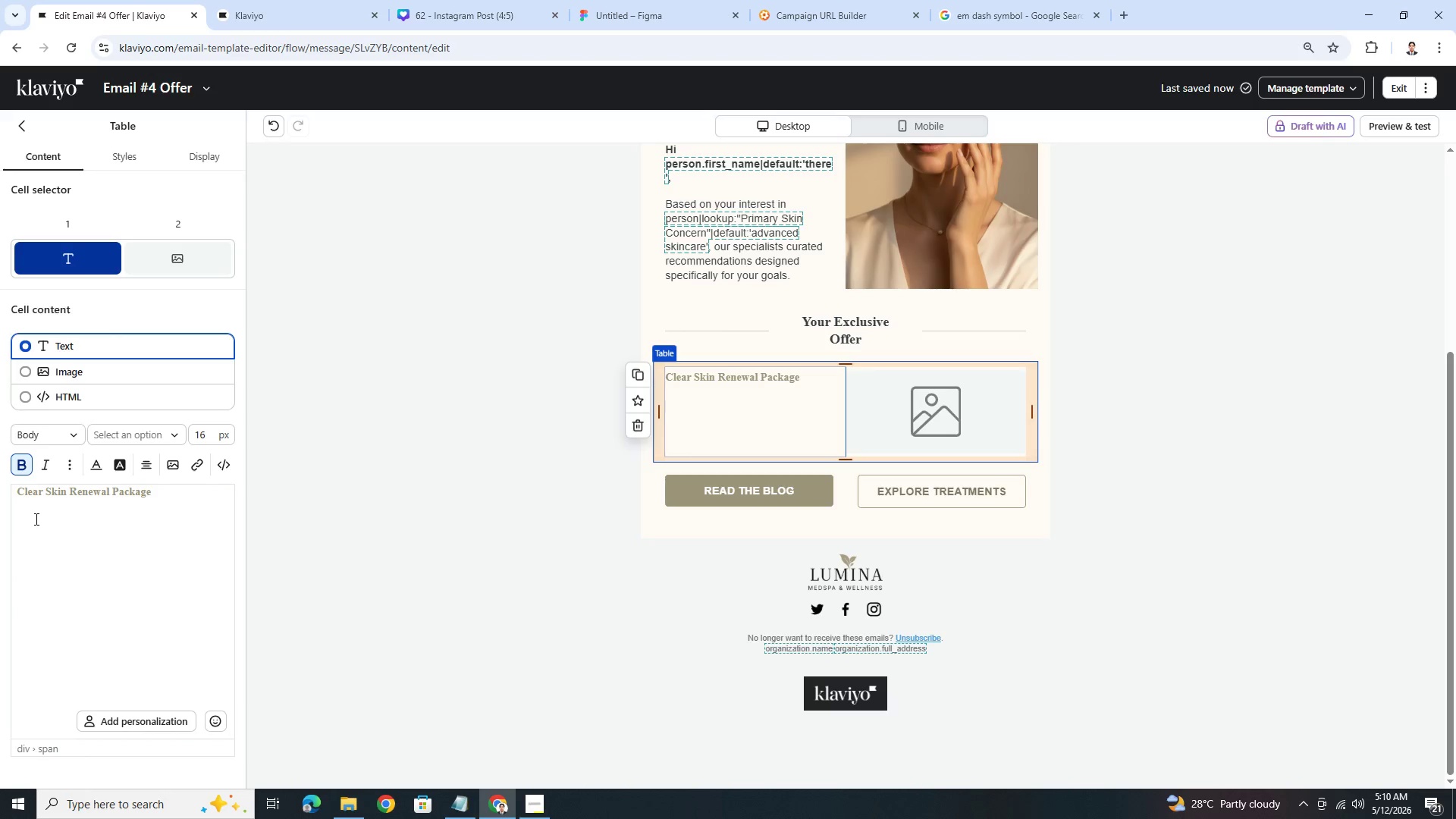 
left_click([35, 516])
 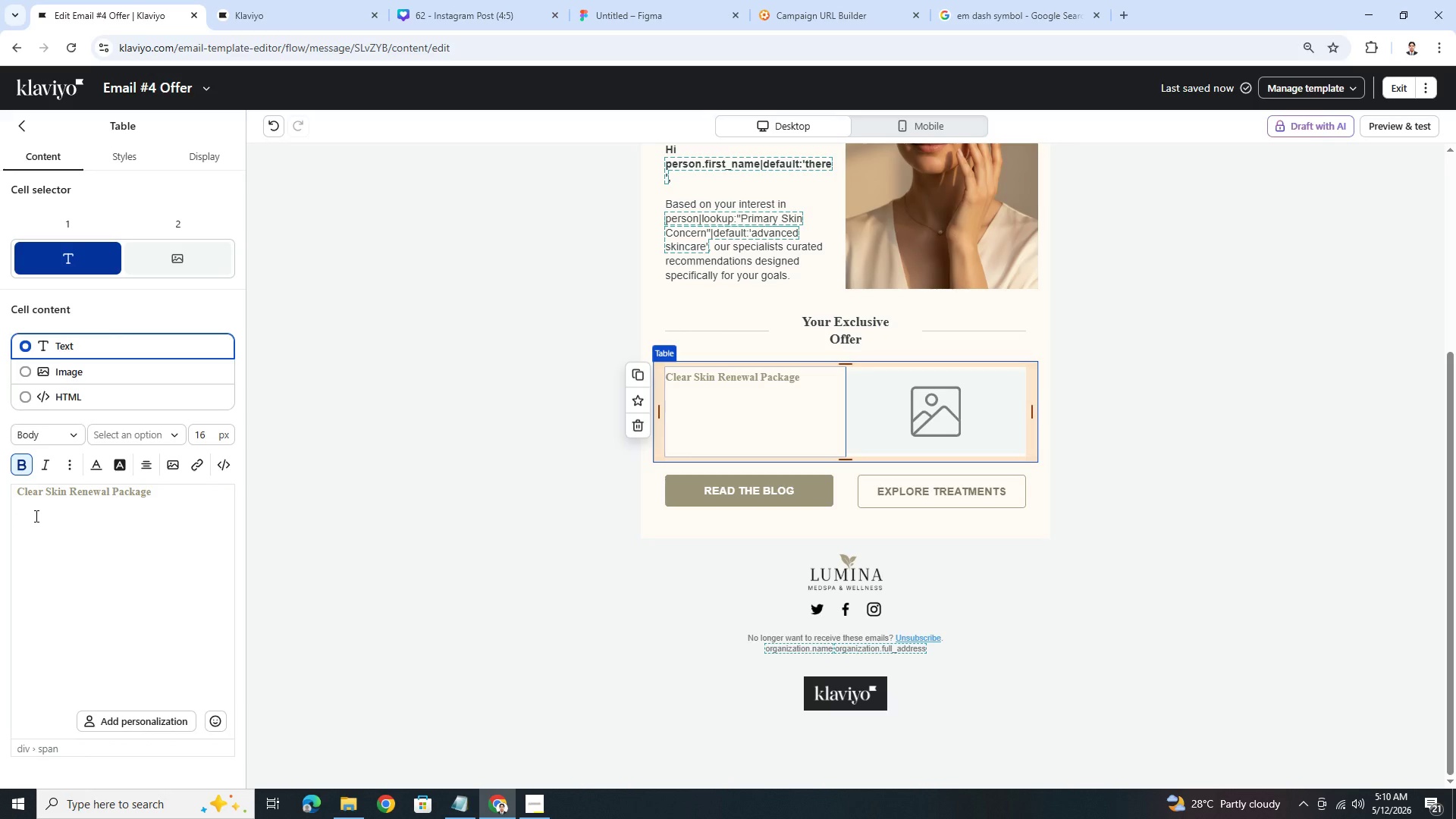 
type(Save)
 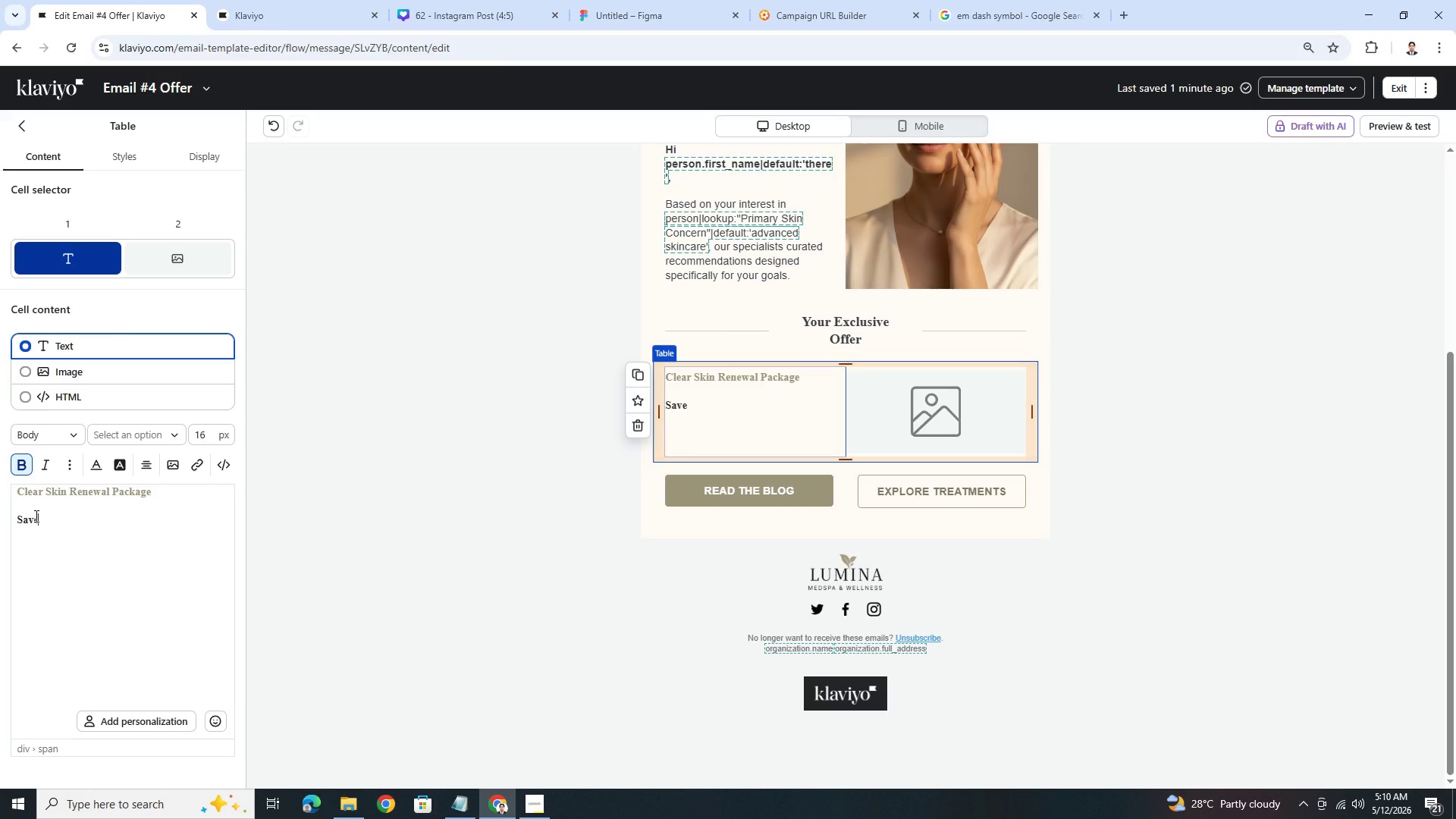 
wait(8.48)
 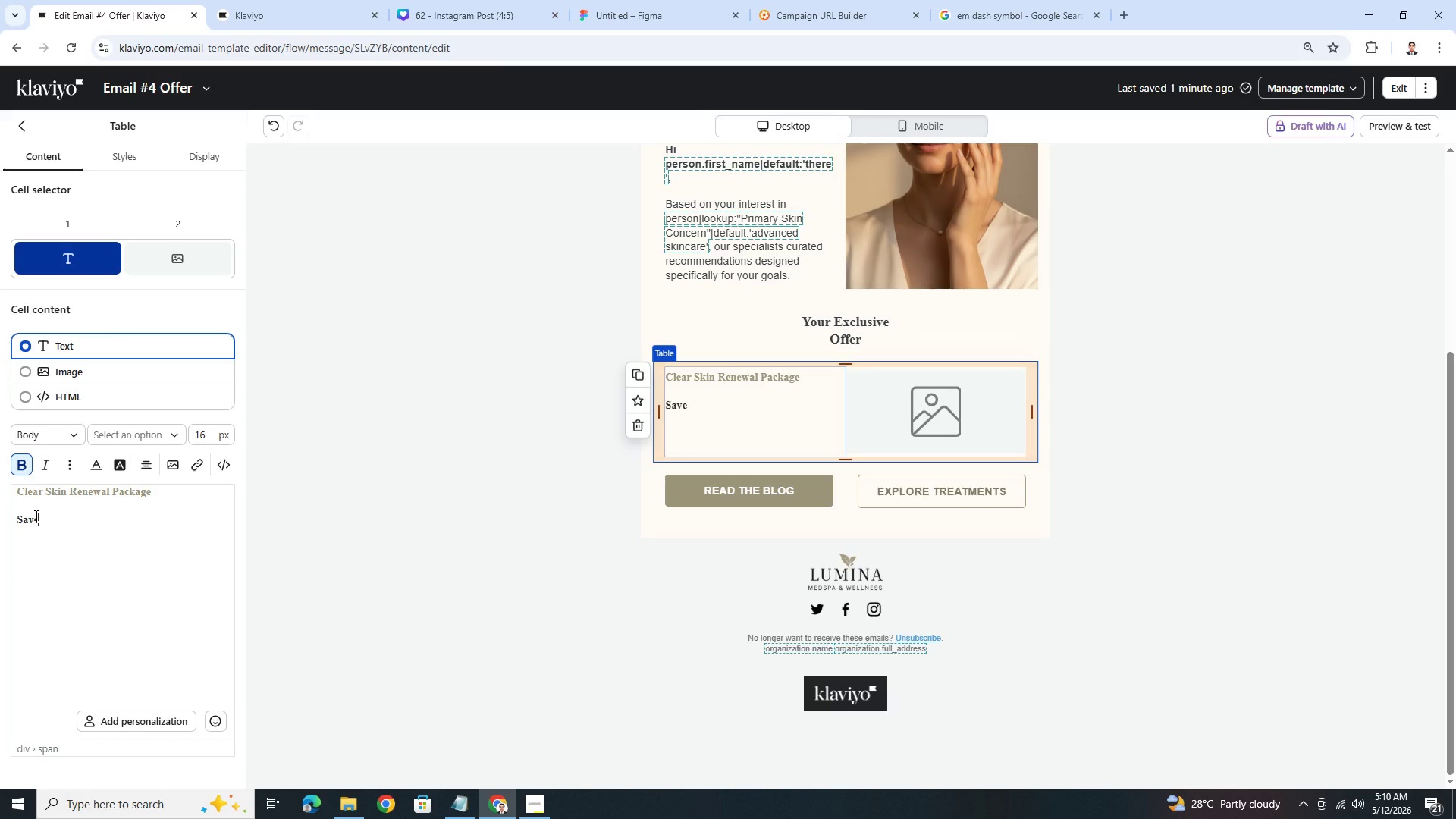 
type(1)
key(Backspace)
type( 15)
key(Backspace)
type(5% )
 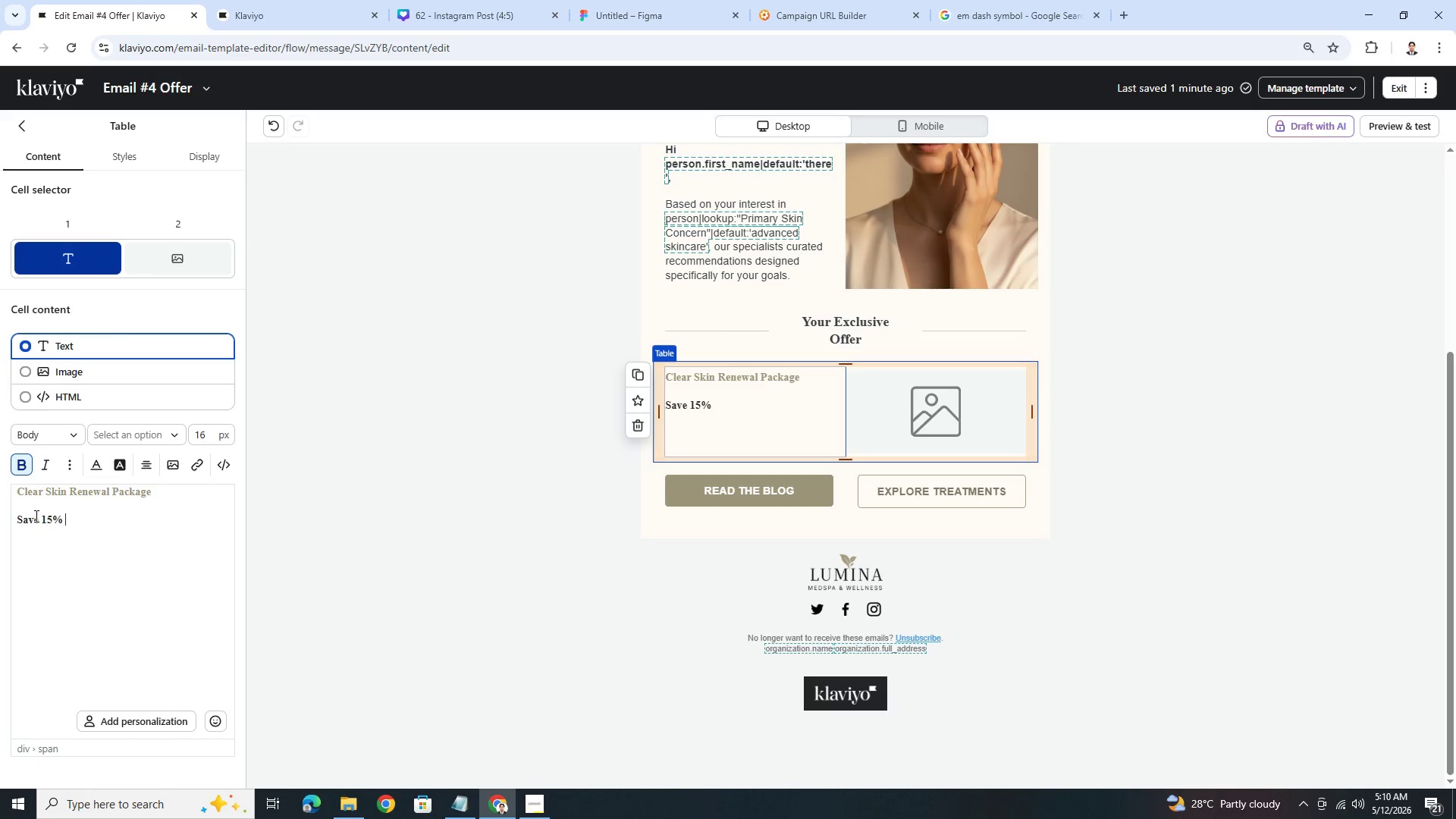 
wait(24.01)
 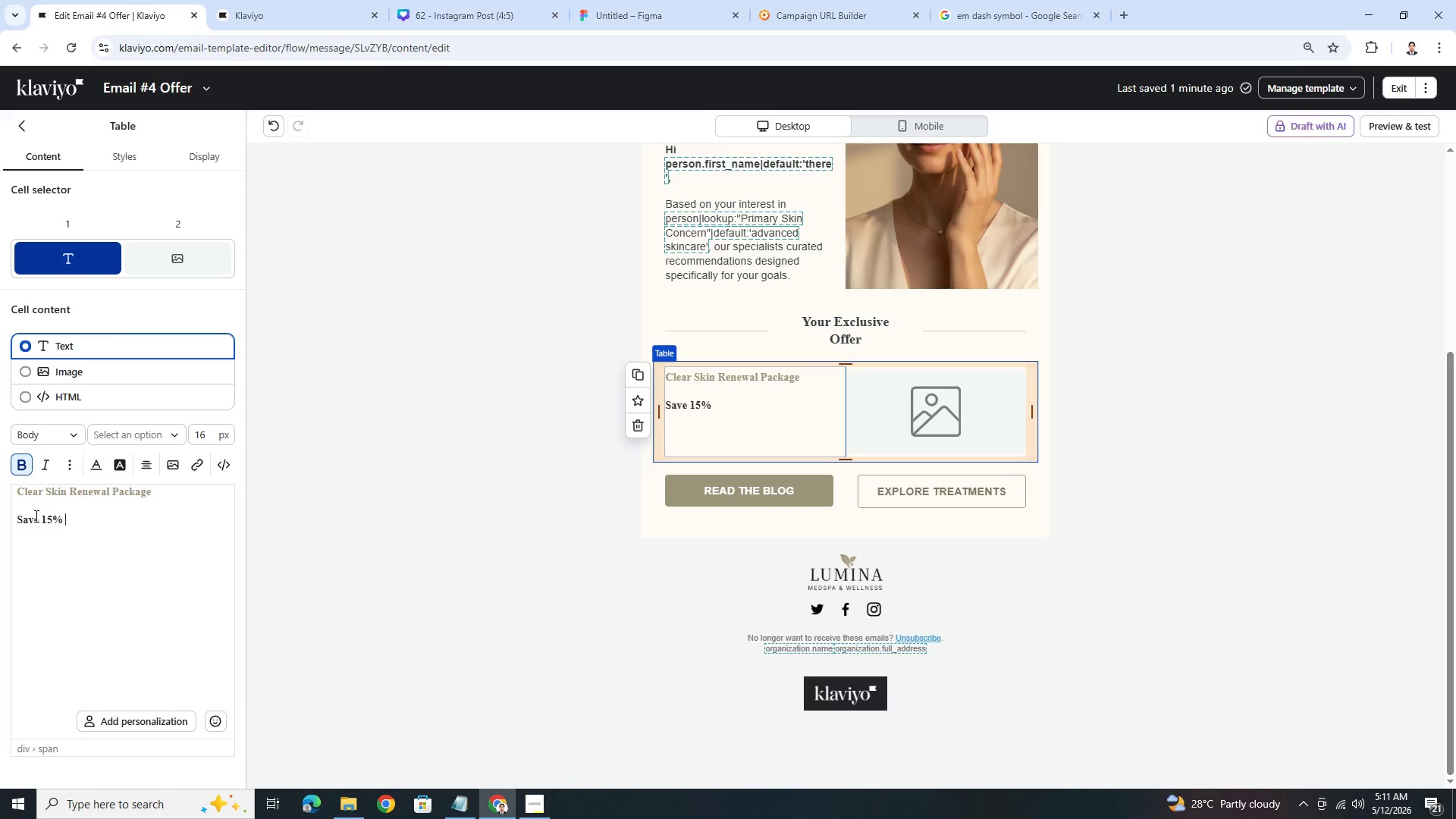 
type(on your first T)
key(Backspace)
type(Acne Treatment)
 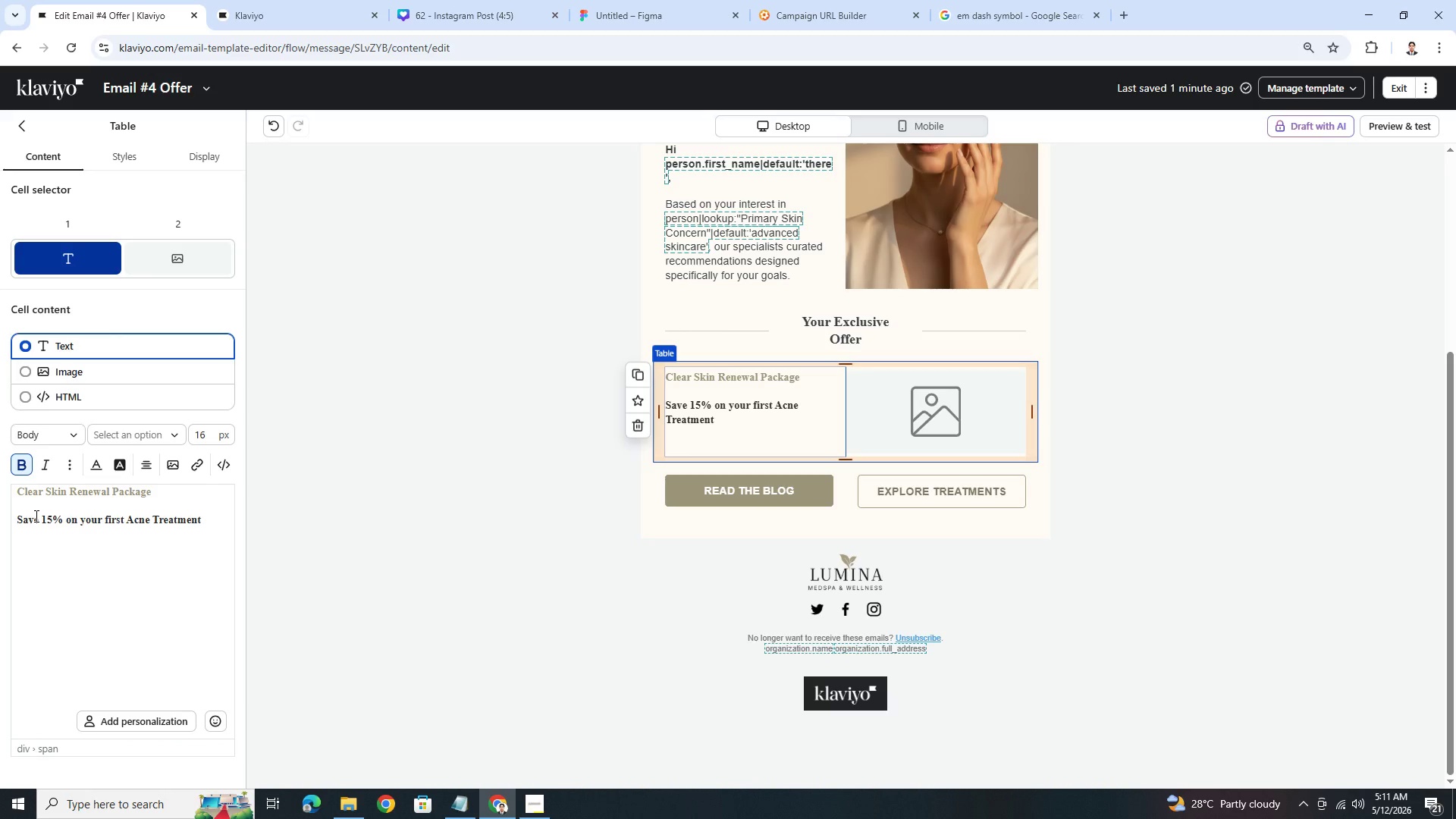 
wait(17.42)
 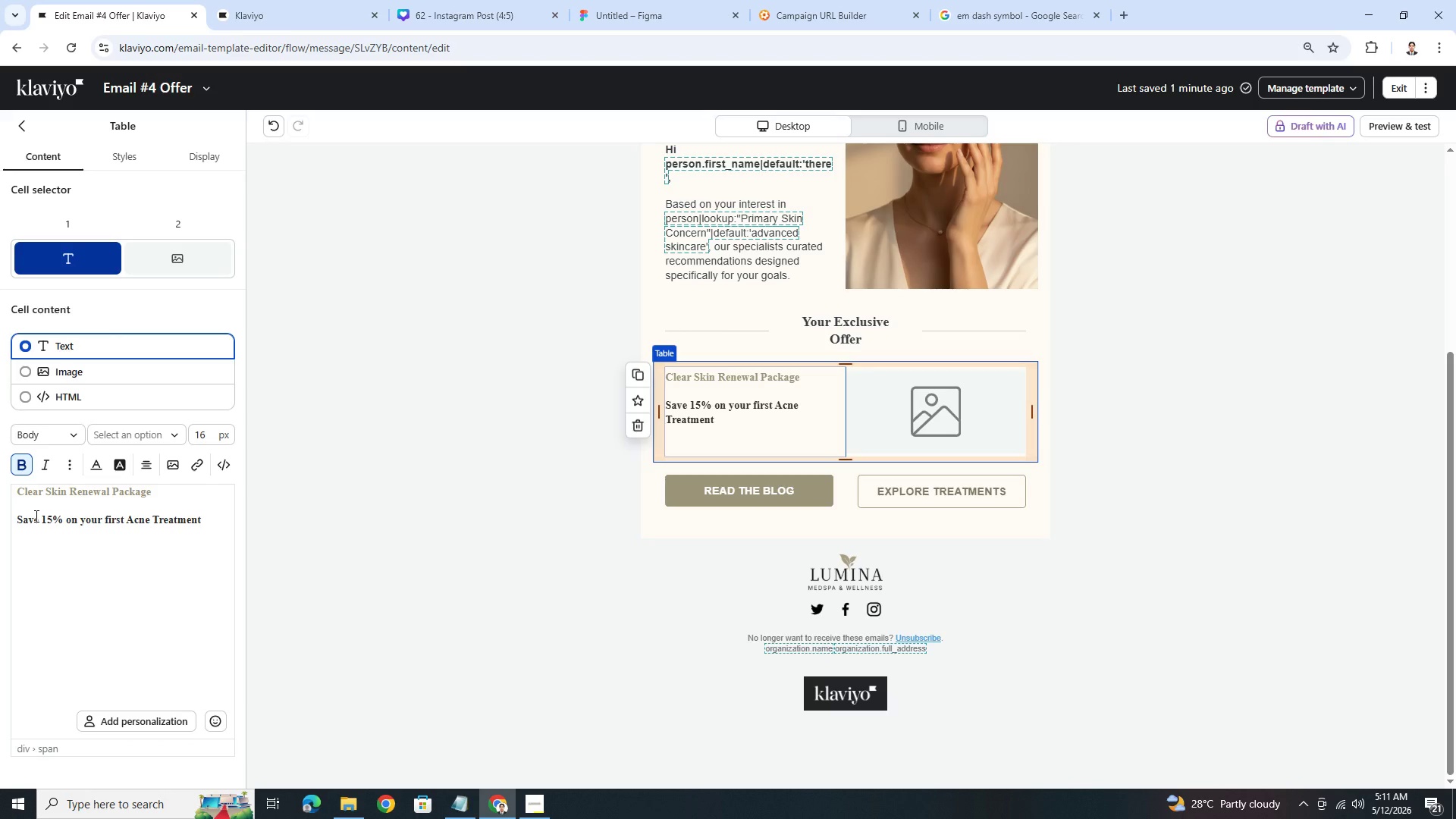 
type( Program)
 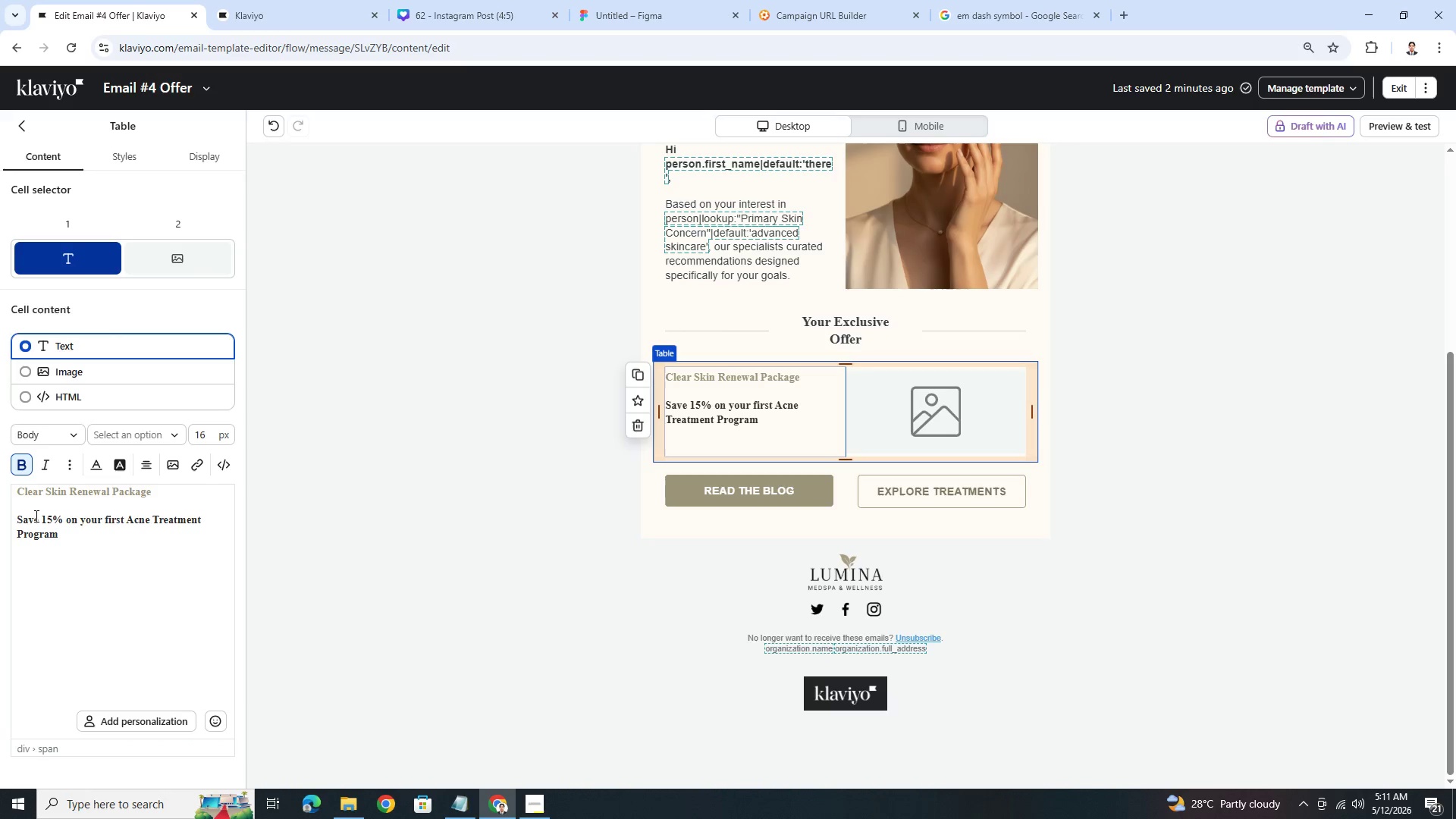 
wait(17.97)
 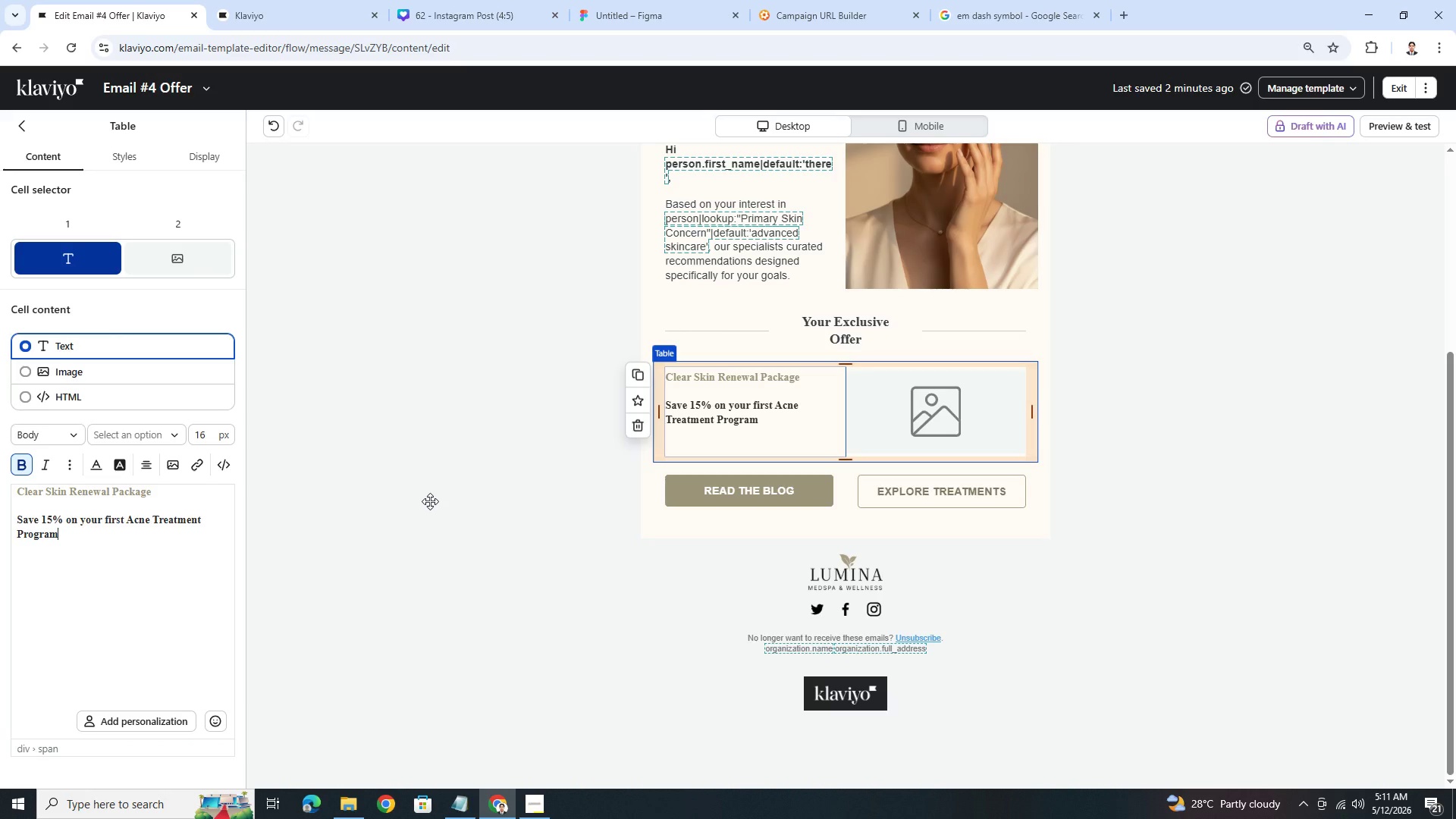 
left_click([115, 541])
 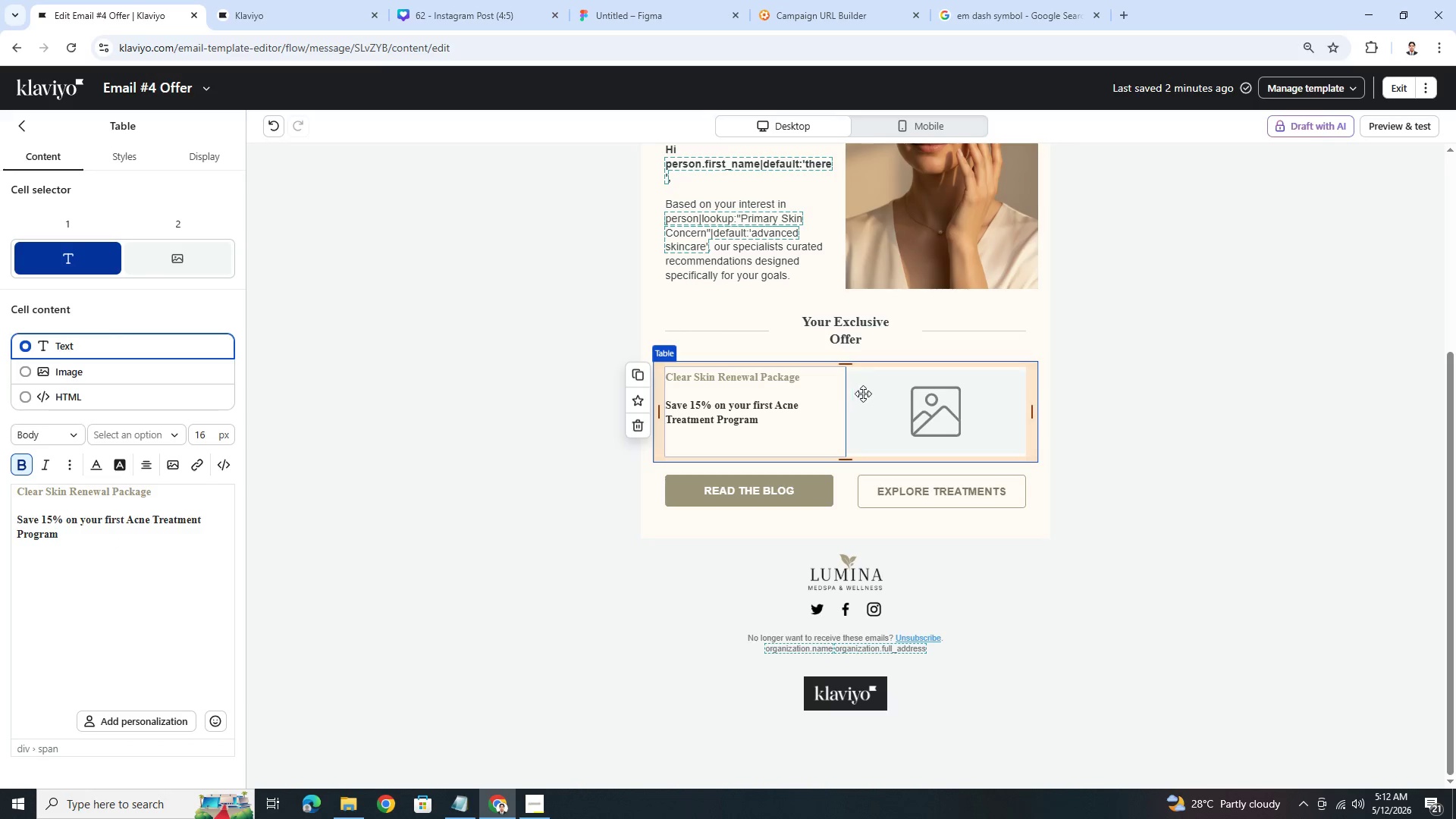 
left_click([975, 406])
 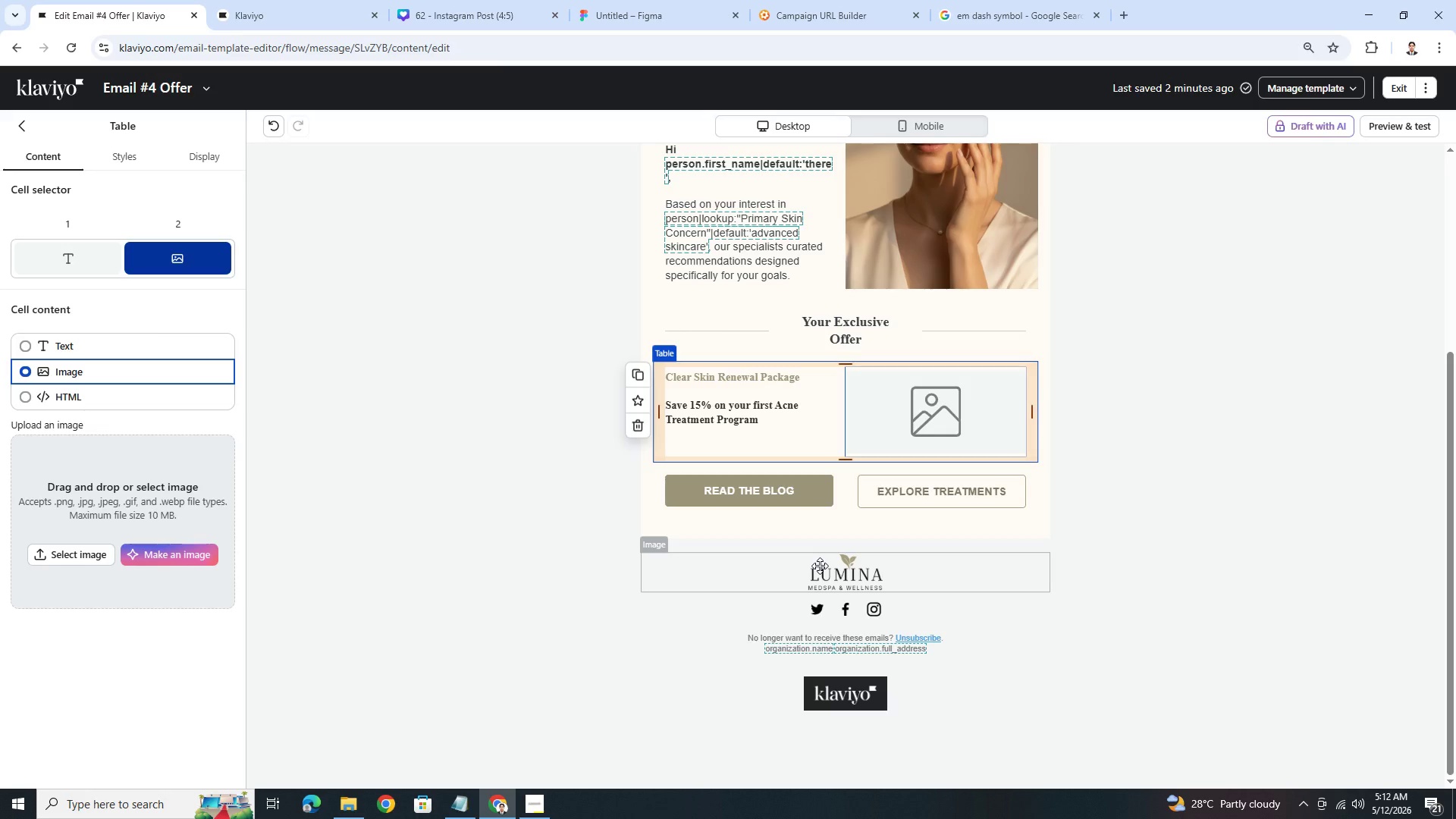 
wait(9.19)
 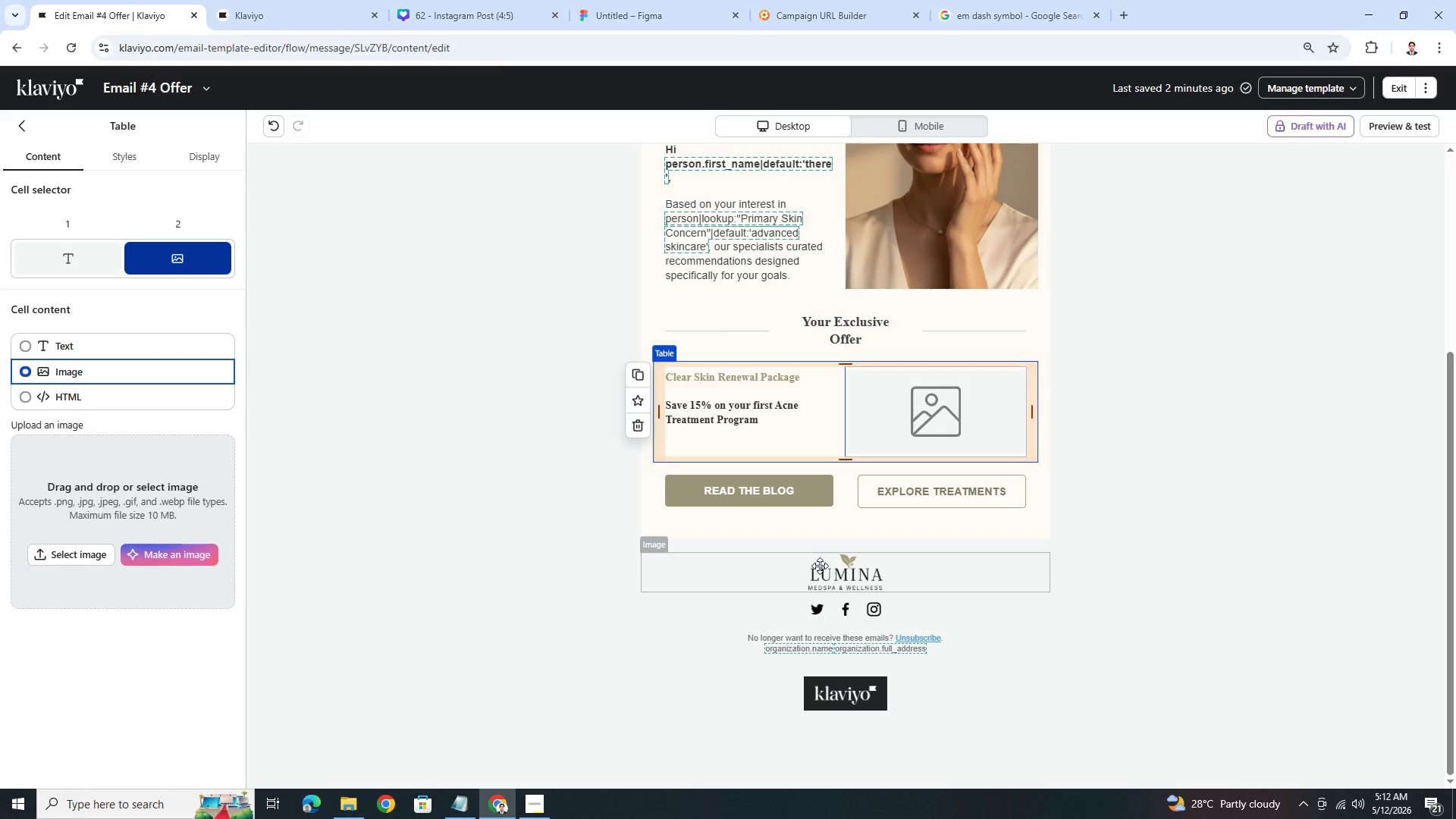 
left_click([1159, 520])
 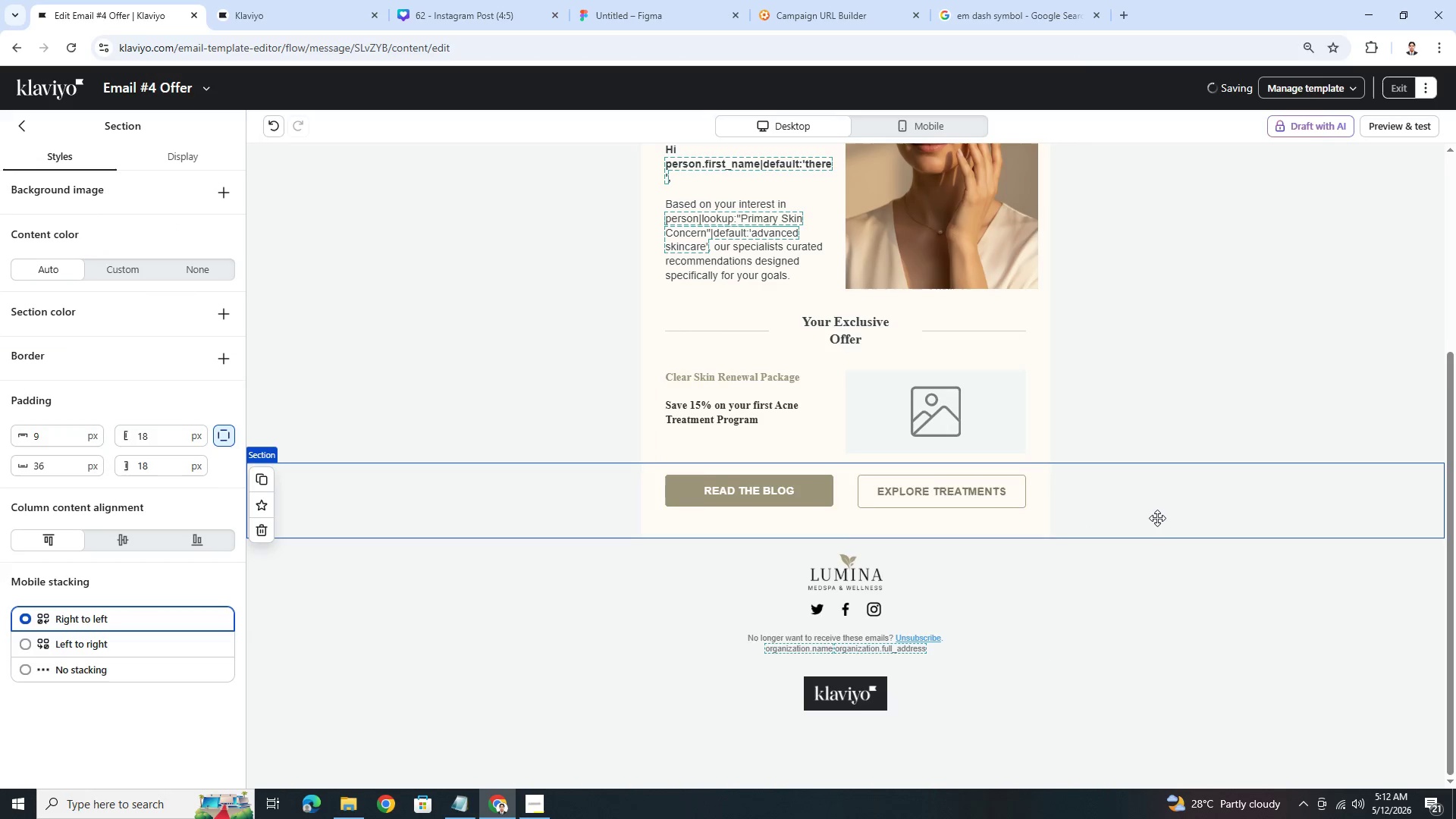 
scroll: coordinate [1157, 518], scroll_direction: up, amount: 3.0
 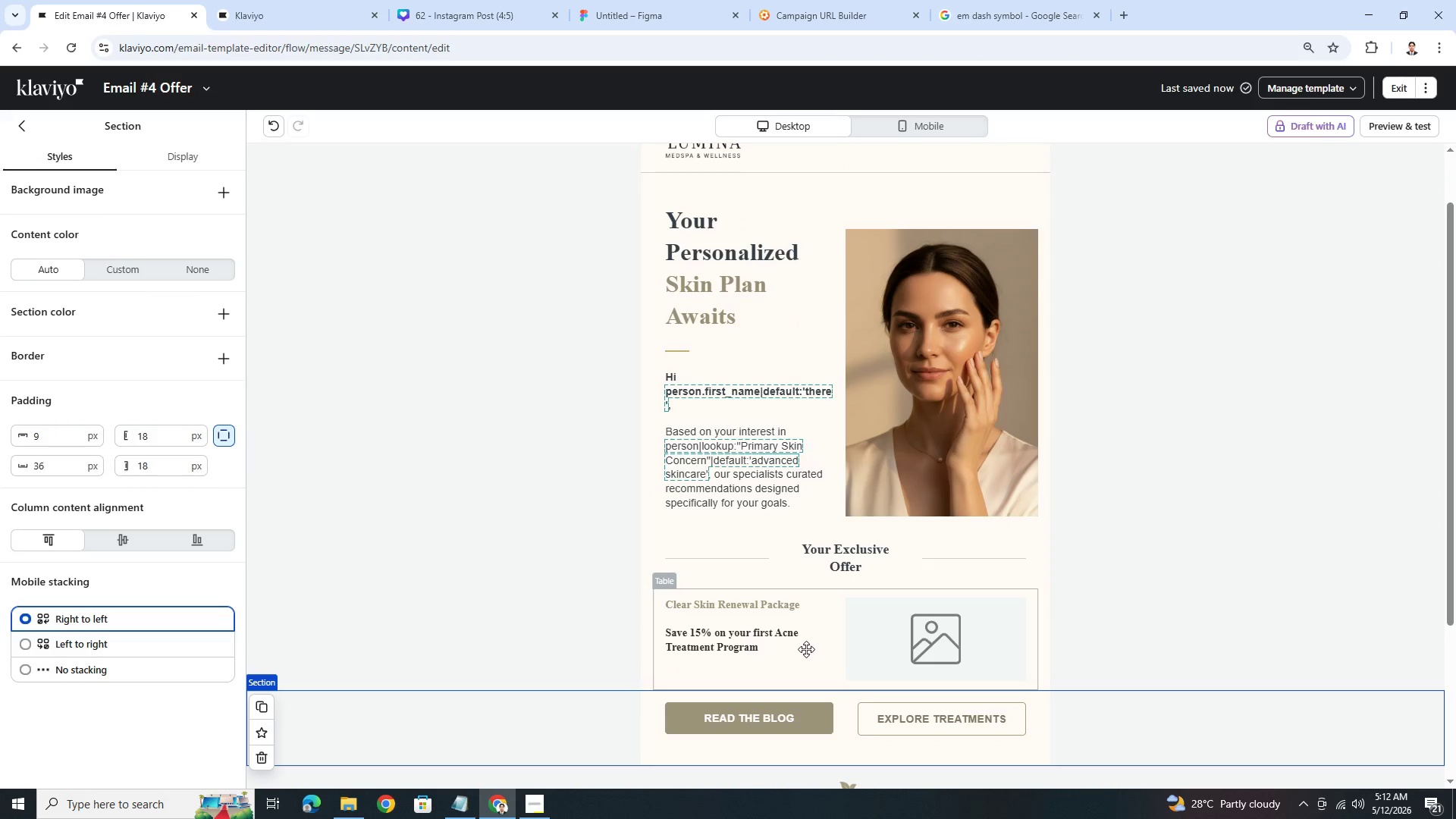 
double_click([757, 603])
 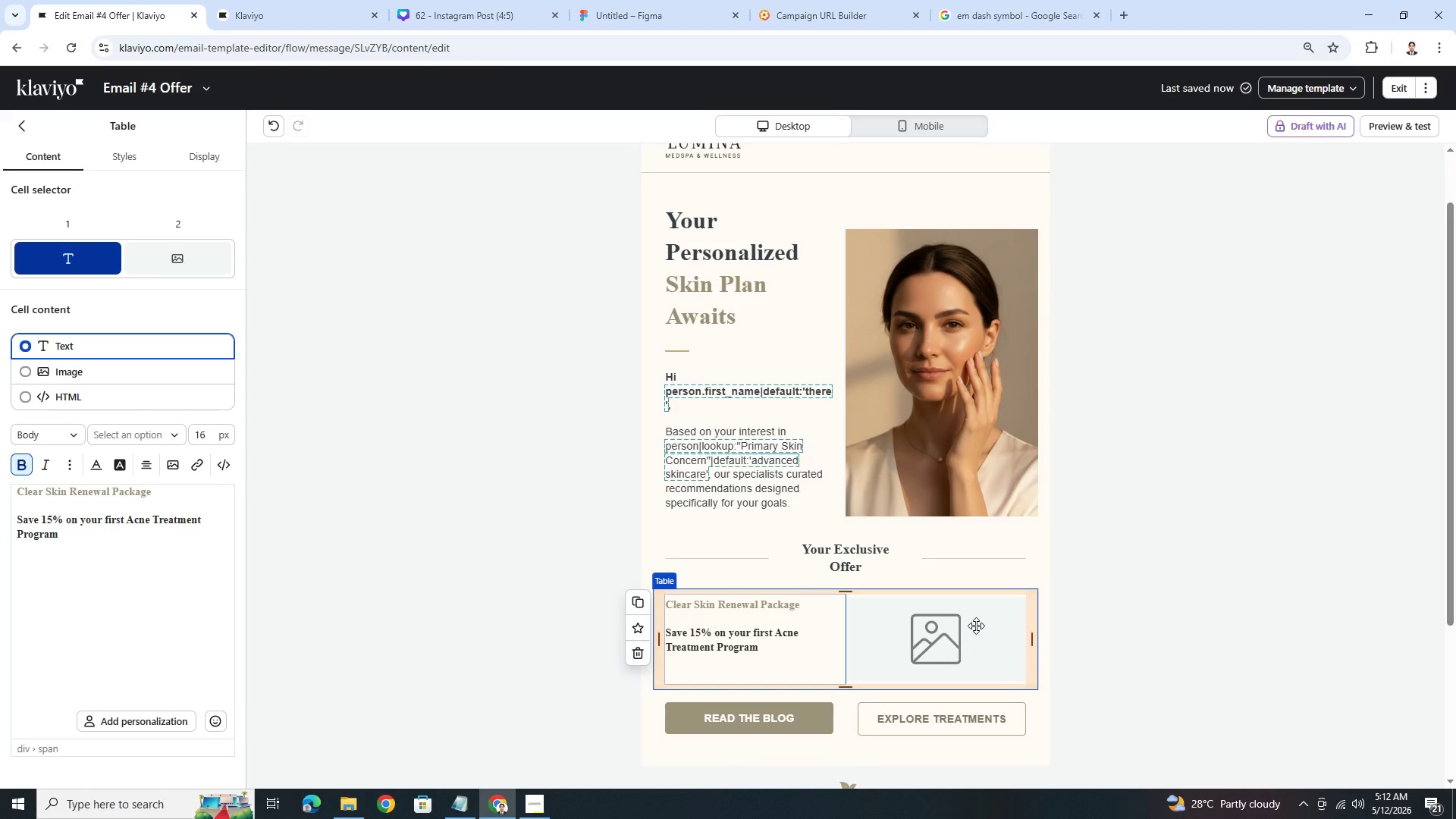 
left_click([976, 626])
 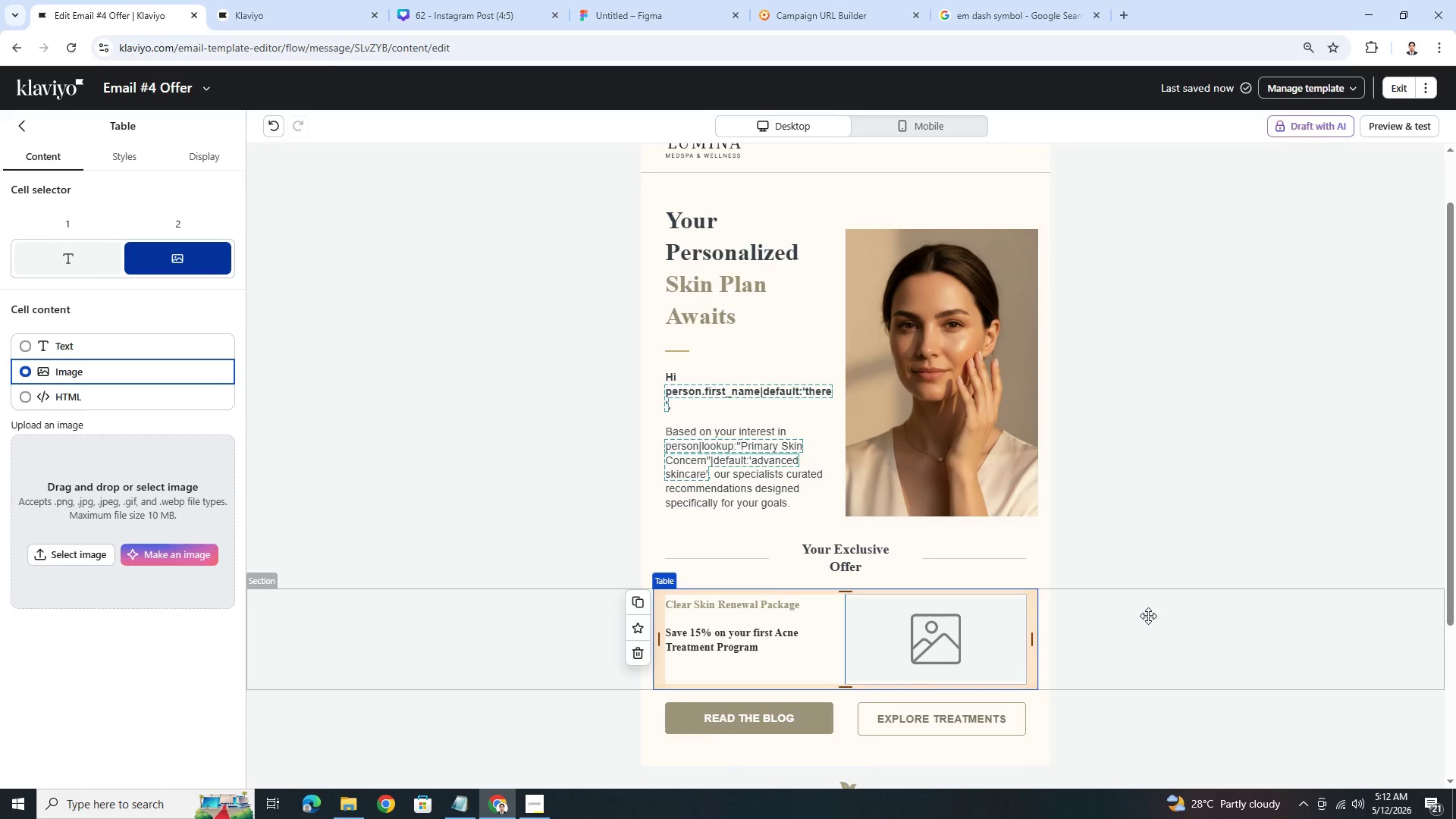 
scroll: coordinate [1148, 616], scroll_direction: down, amount: 1.0
 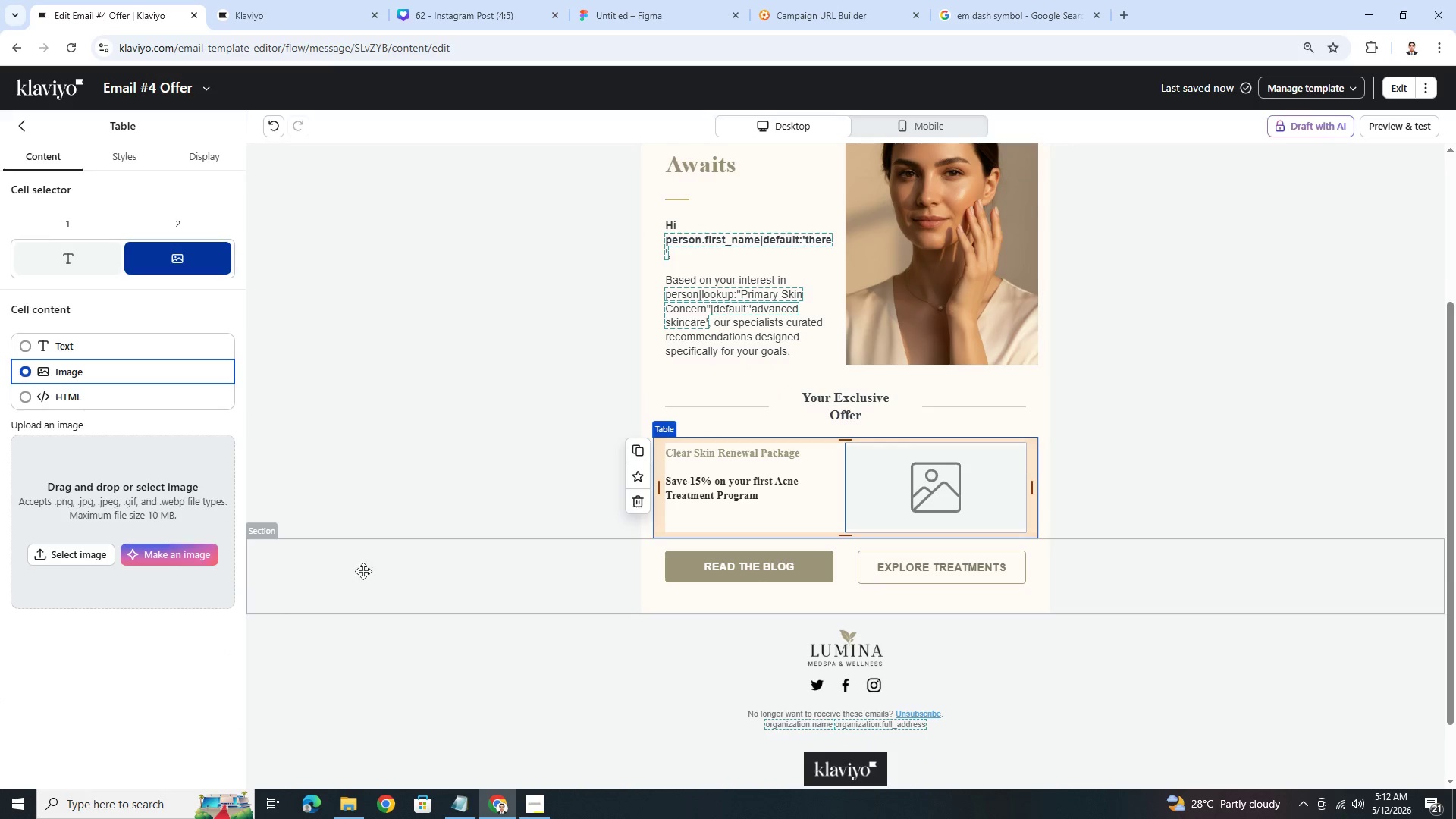 
left_click([190, 553])
 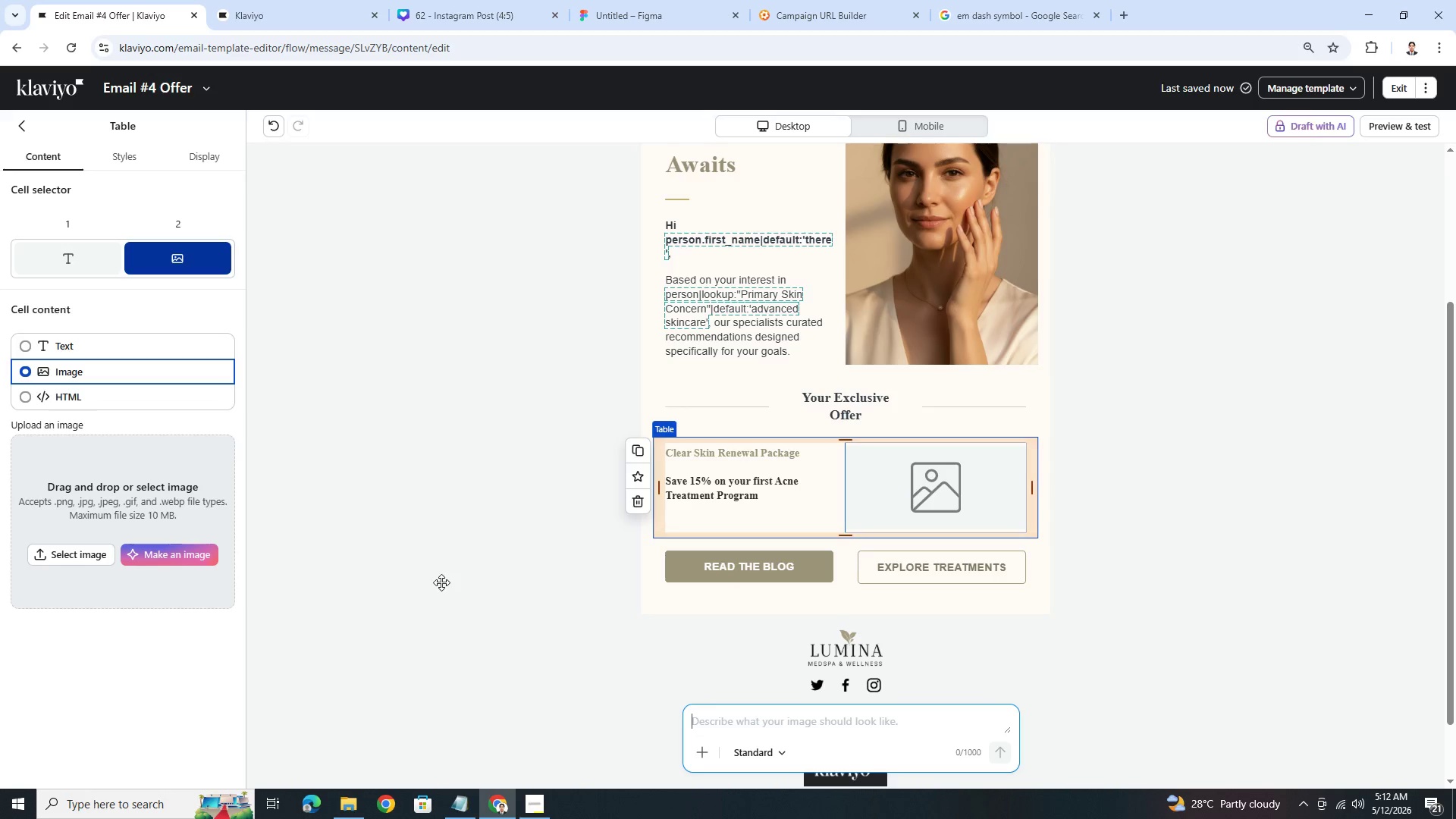 
wait(13.72)
 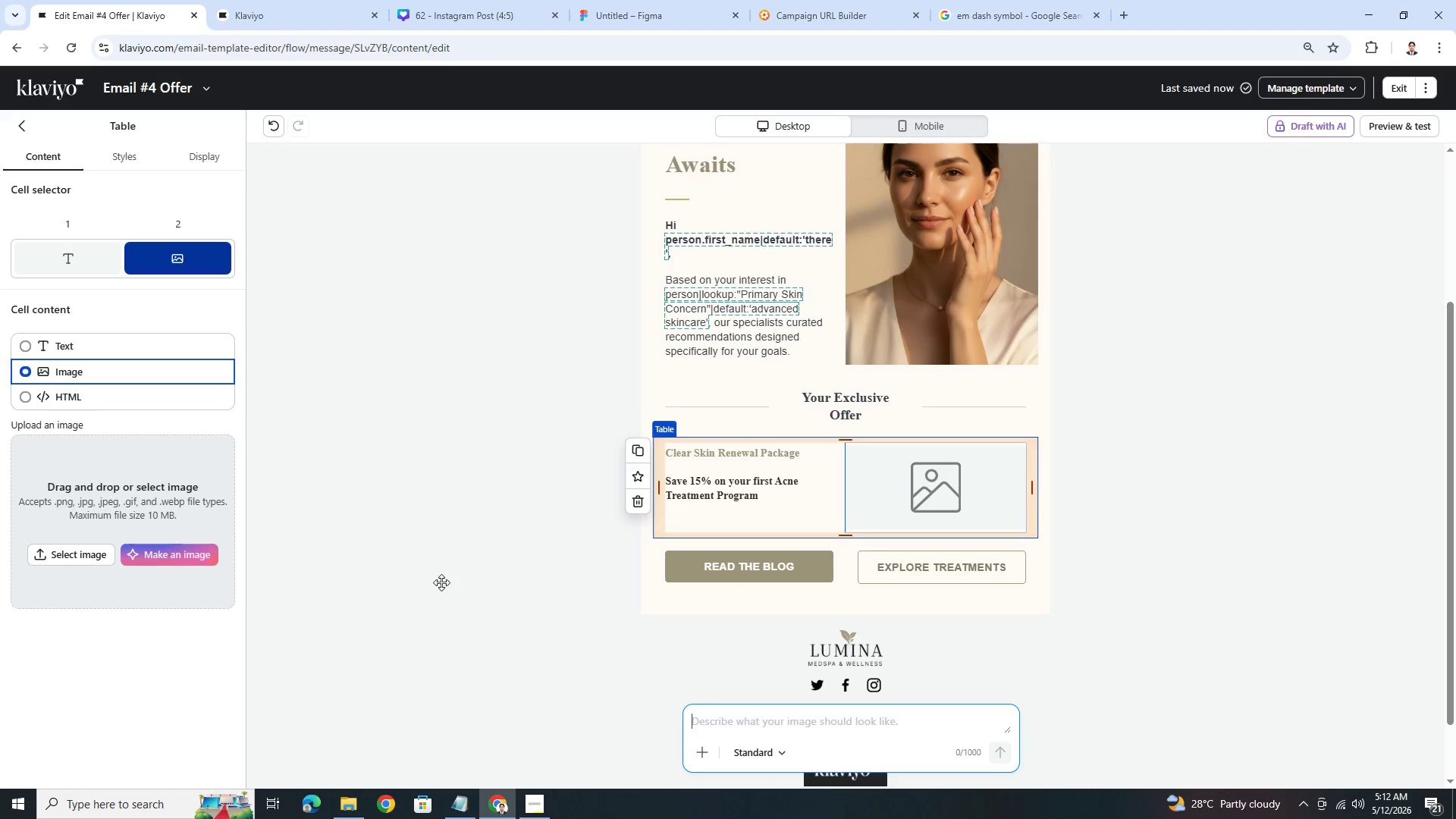 
left_click([86, 553])
 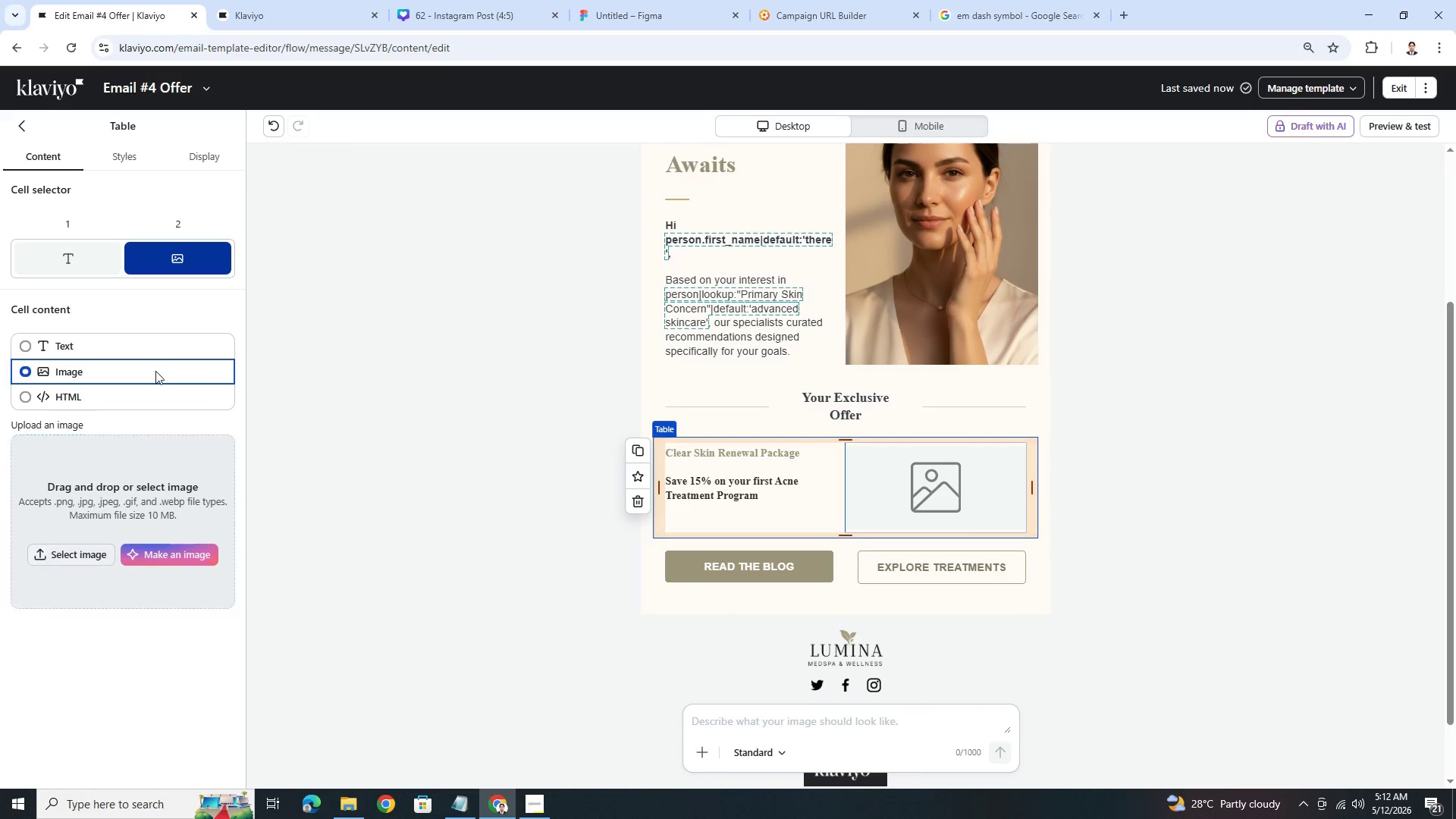 
mouse_move([224, 258])
 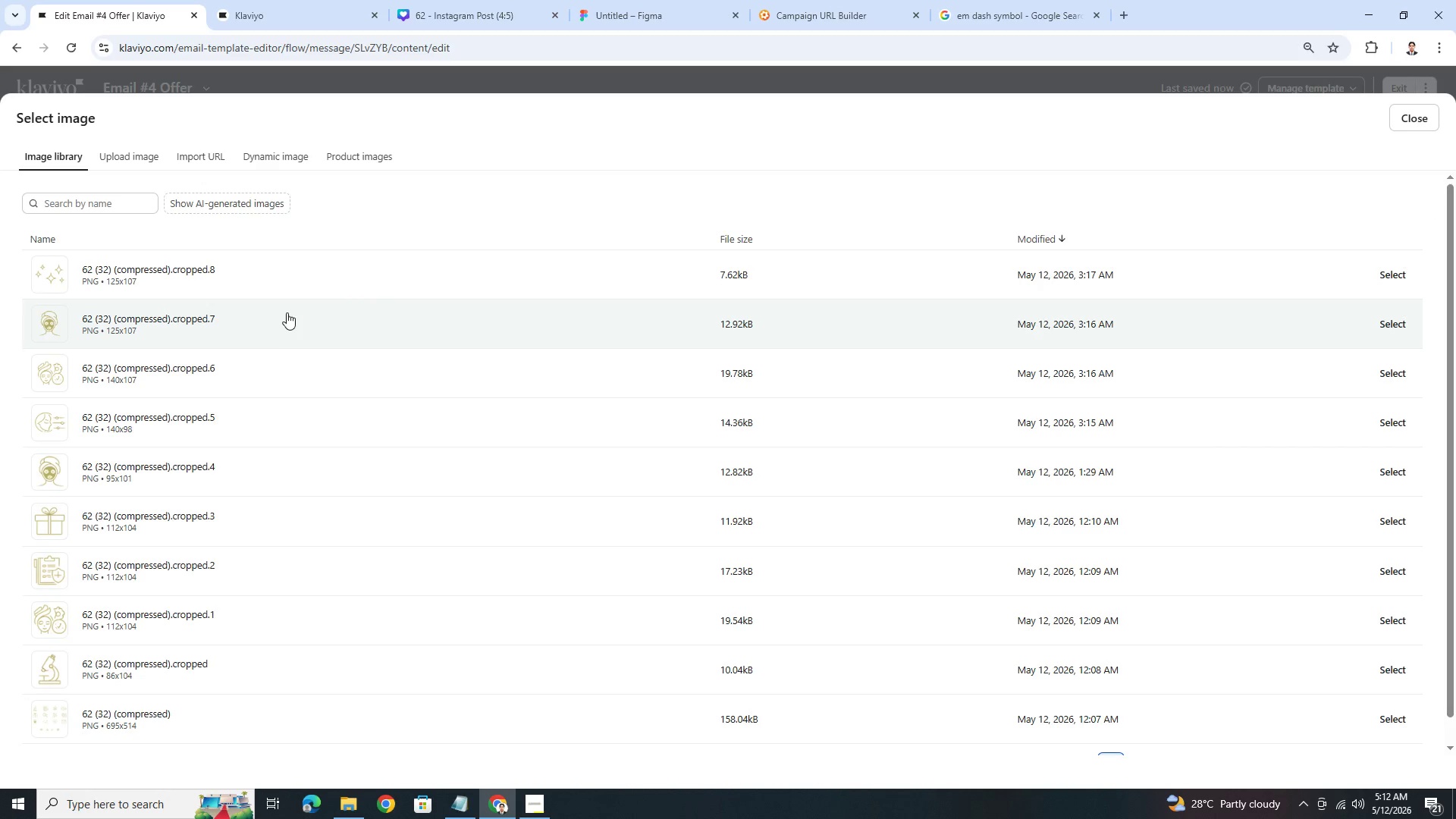 
scroll: coordinate [290, 325], scroll_direction: down, amount: 2.0
 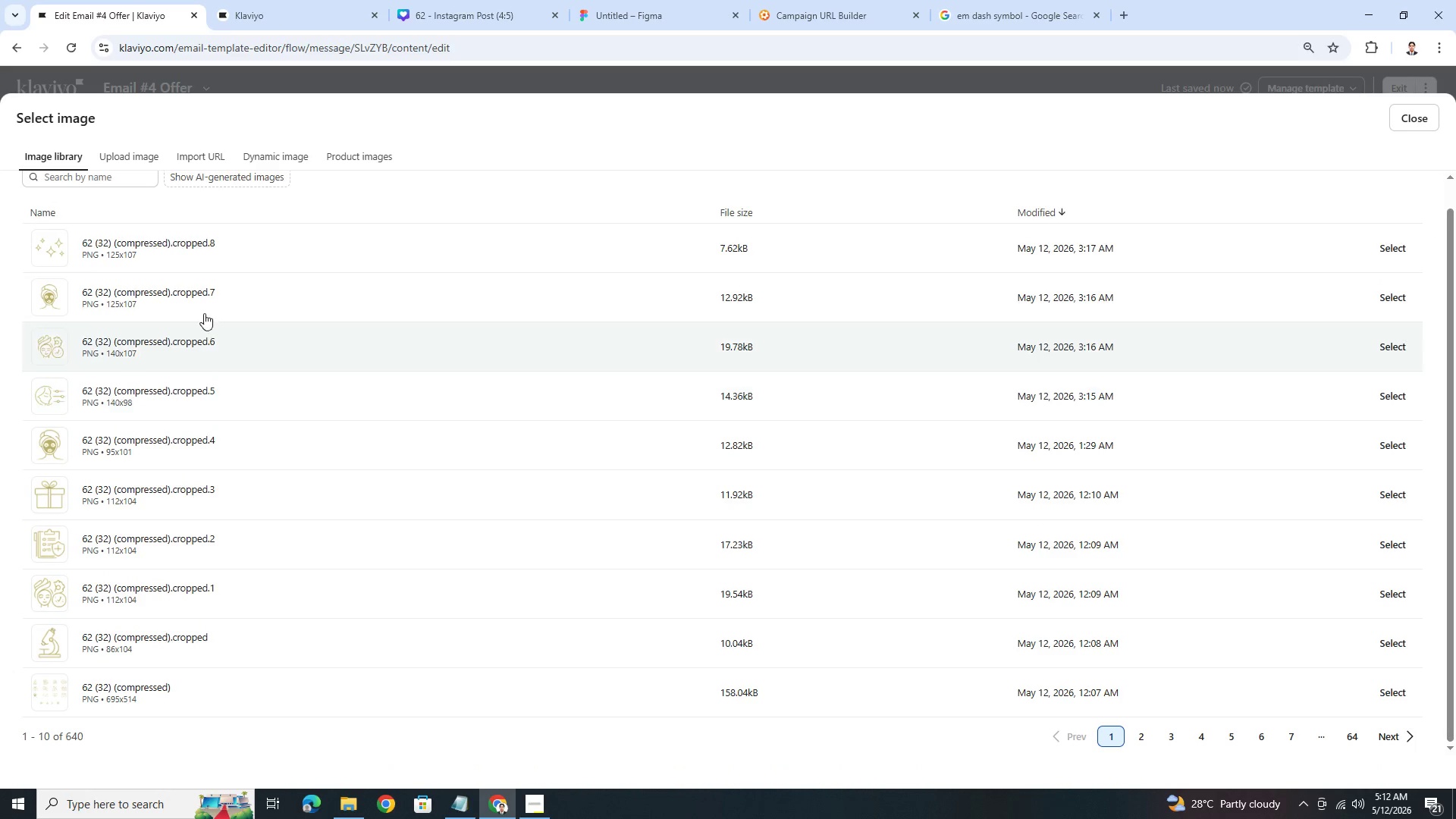 
scroll: coordinate [203, 312], scroll_direction: up, amount: 2.0
 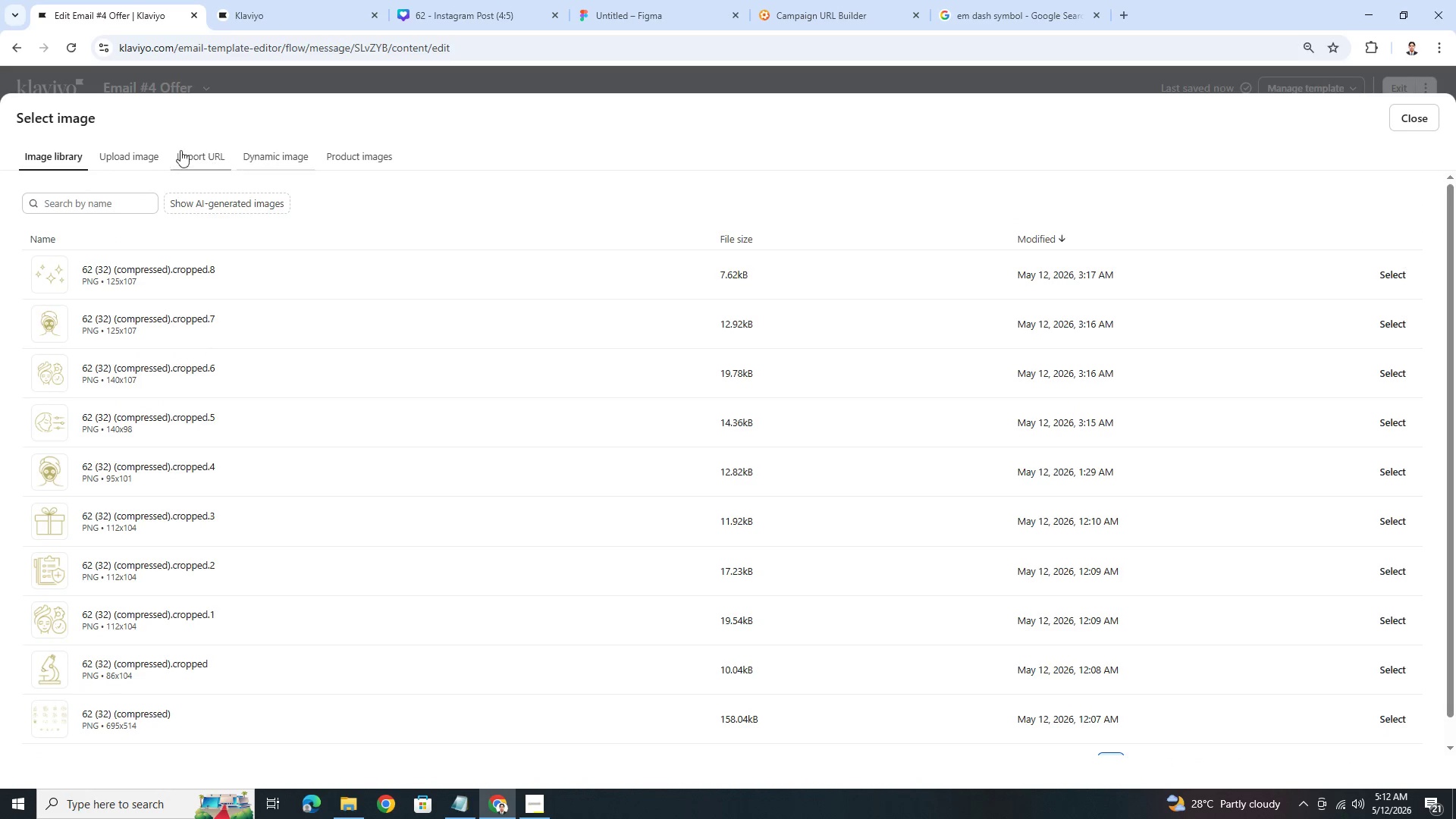 
left_click([120, 152])
 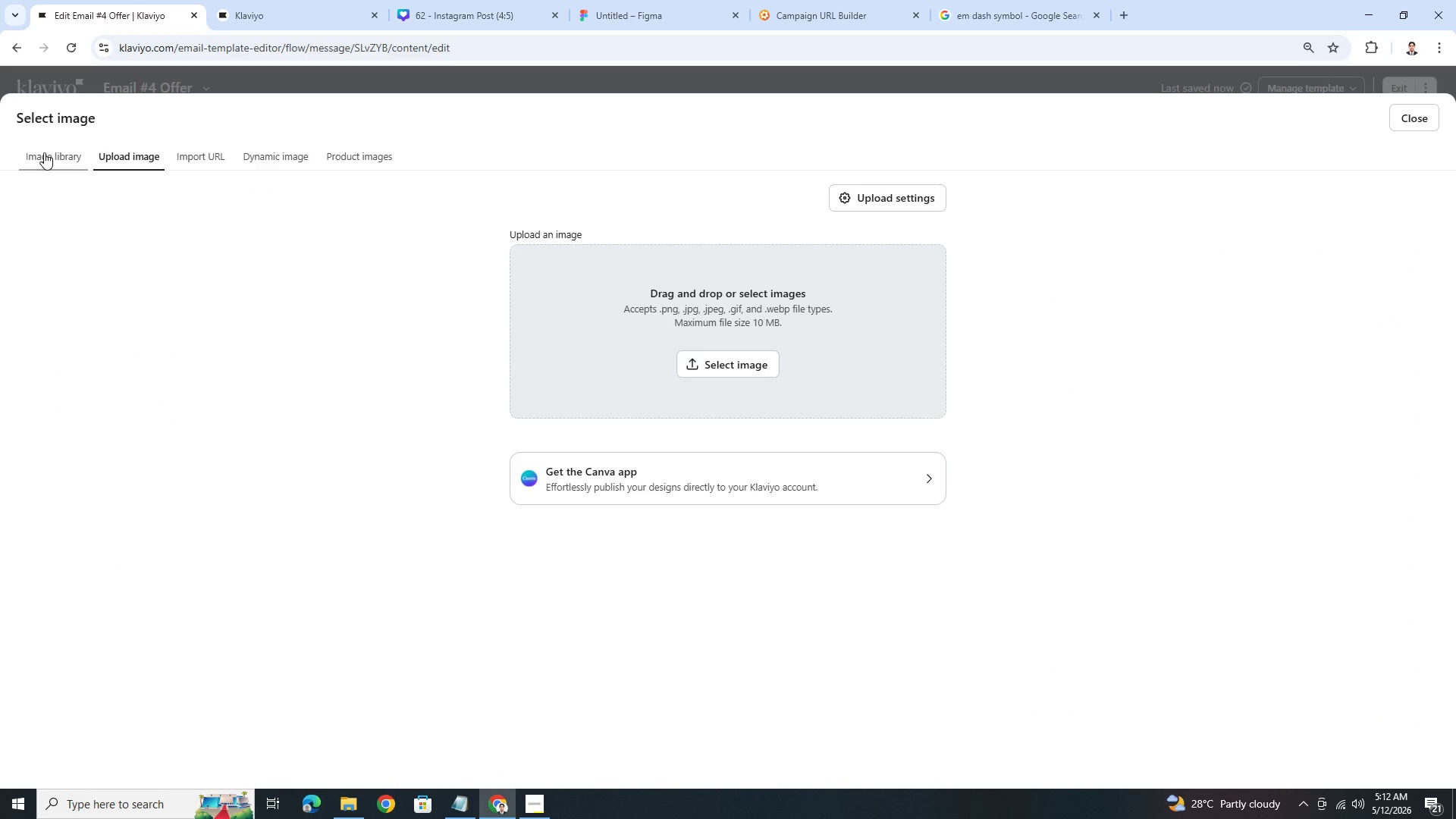 
left_click([43, 153])
 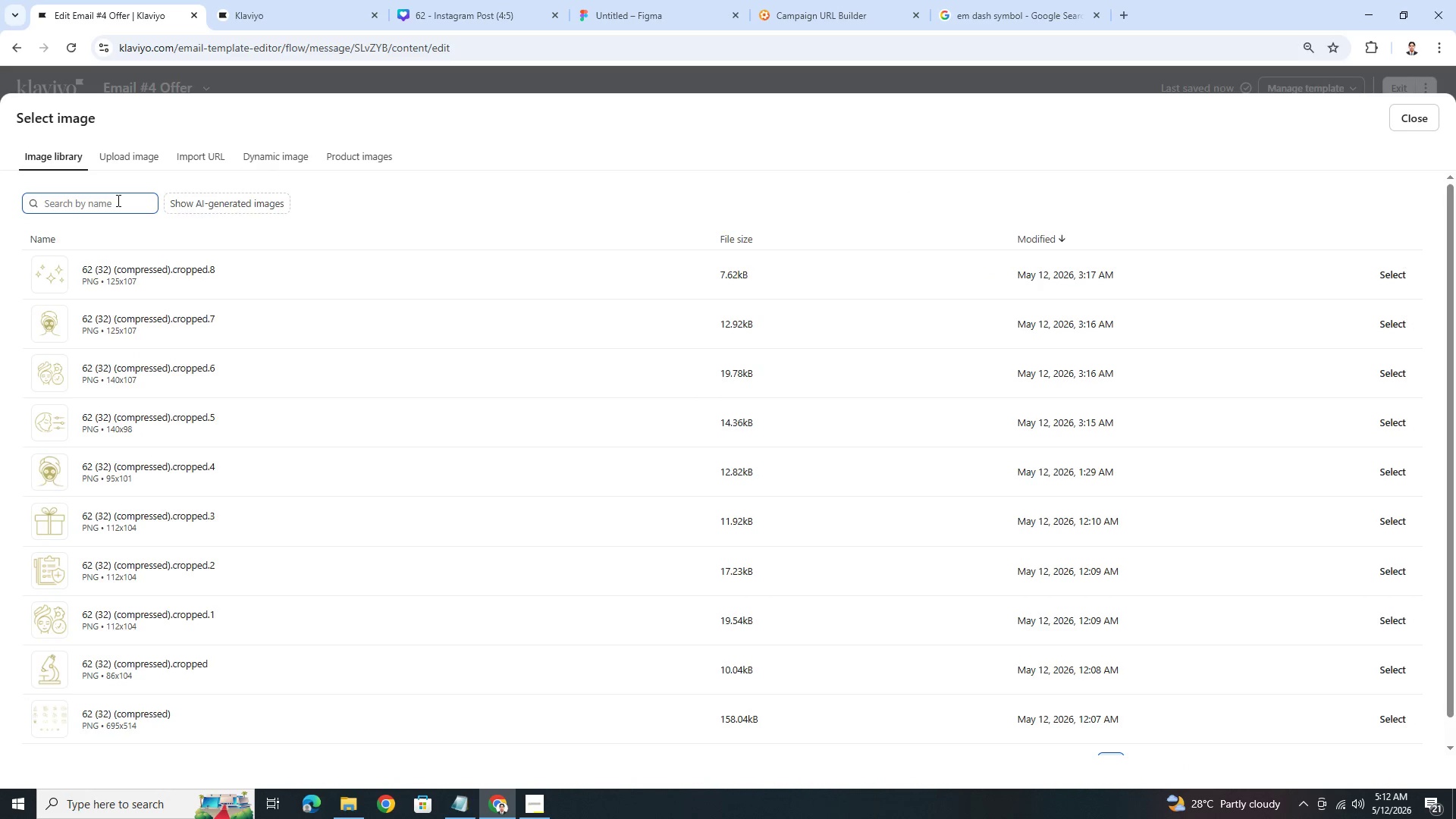 
mouse_move([217, 223])
 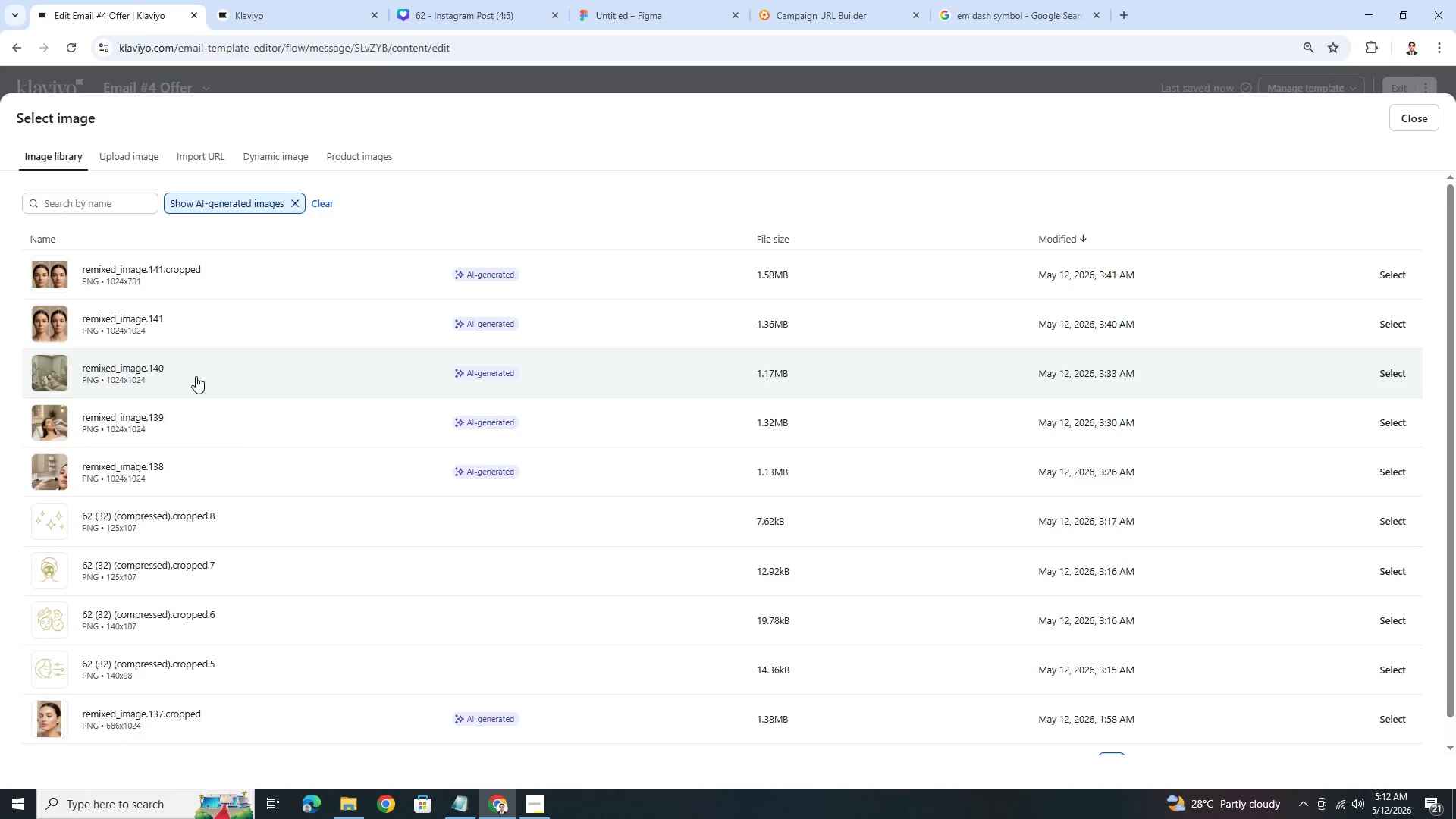 
wait(6.5)
 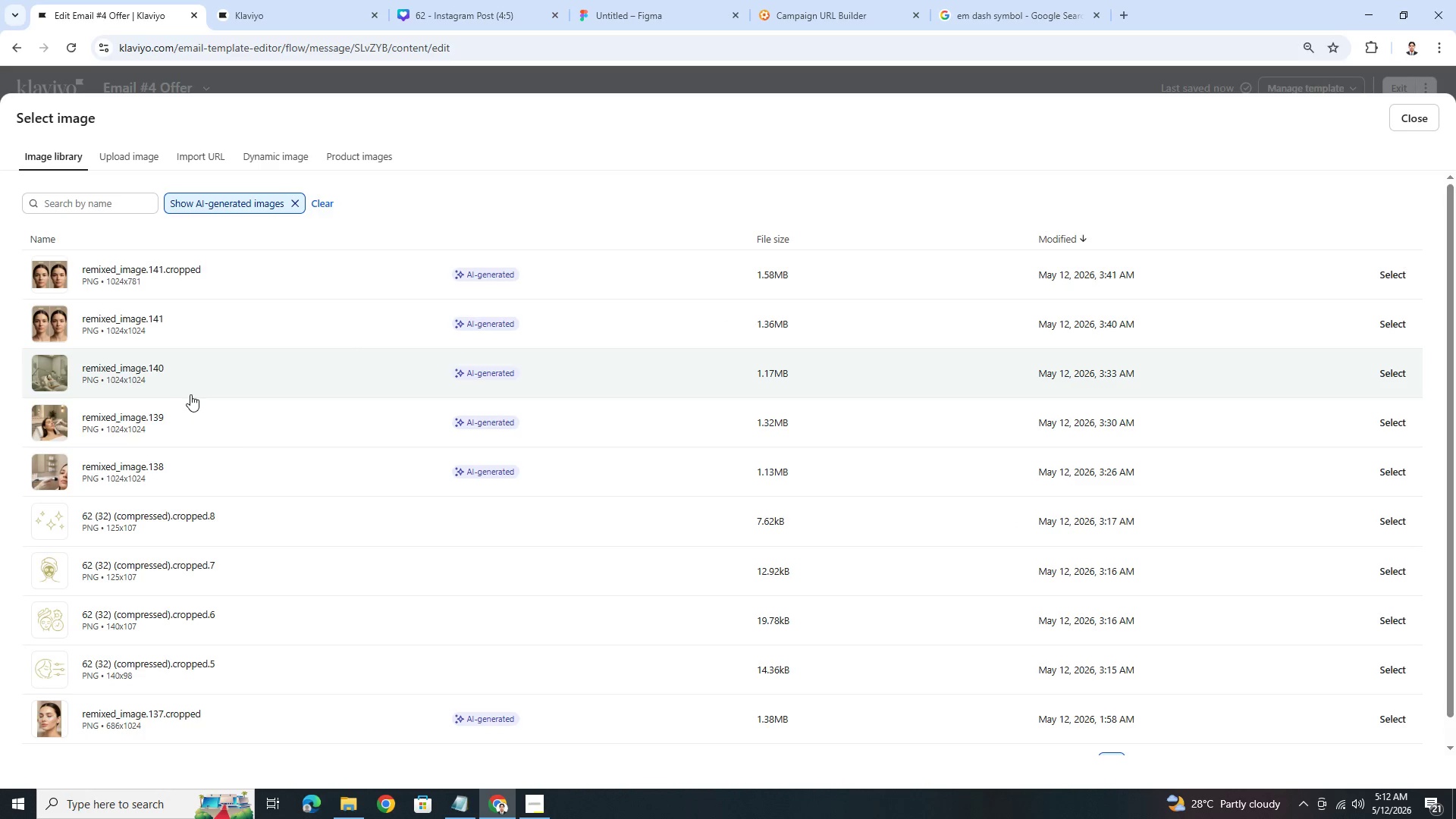 
left_click([1393, 375])
 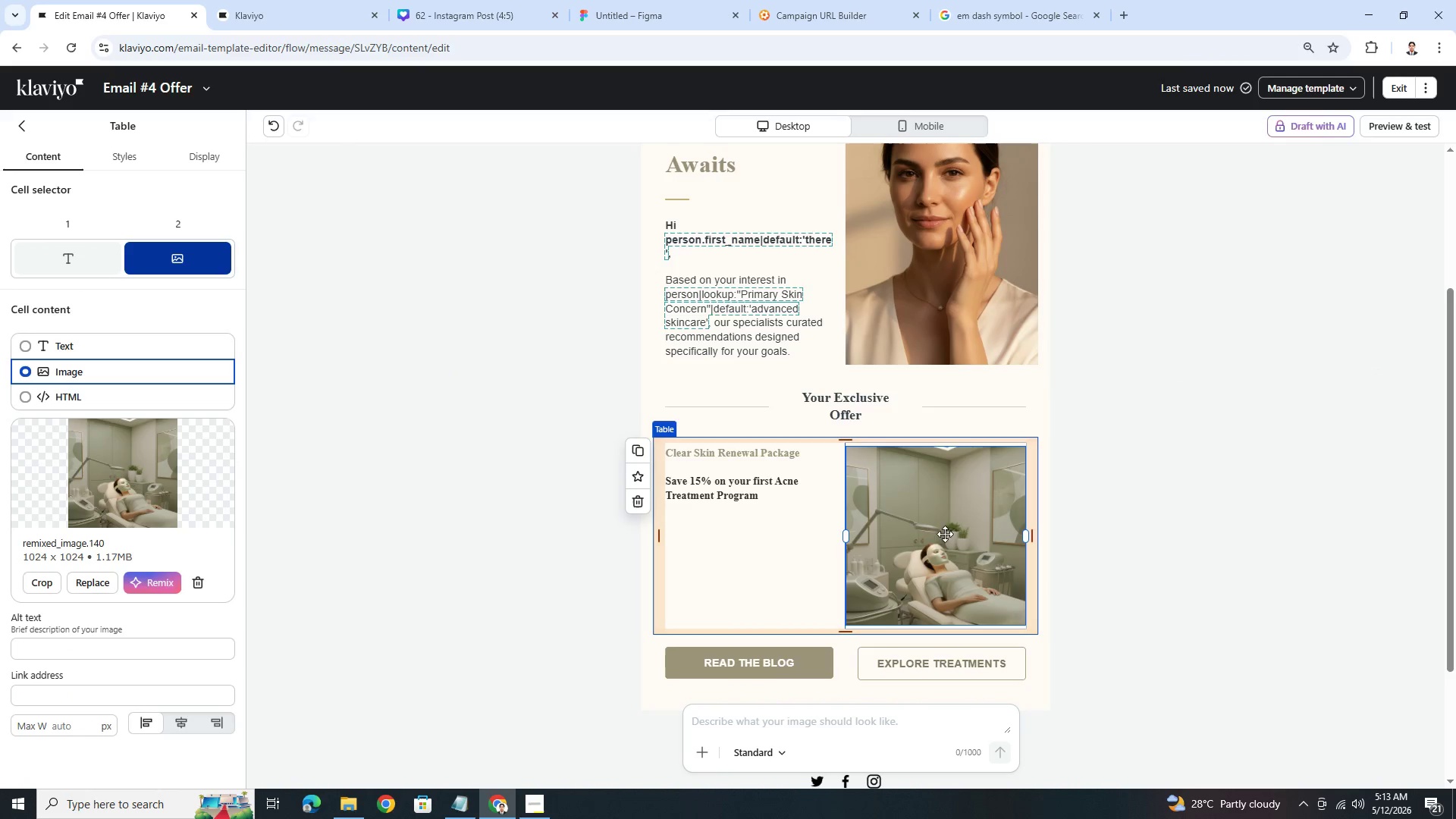 
right_click([920, 517])
 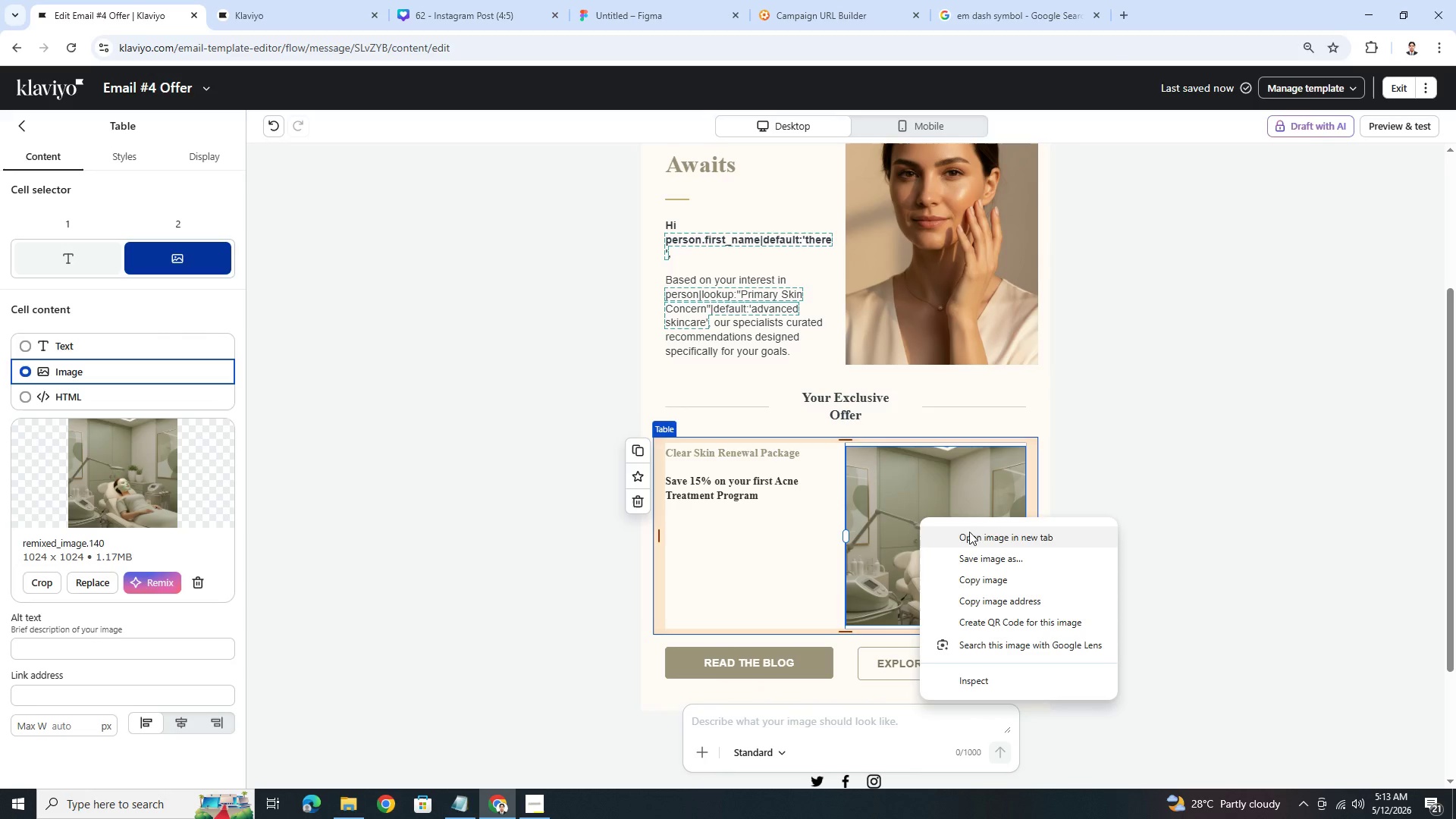 
left_click([974, 532])
 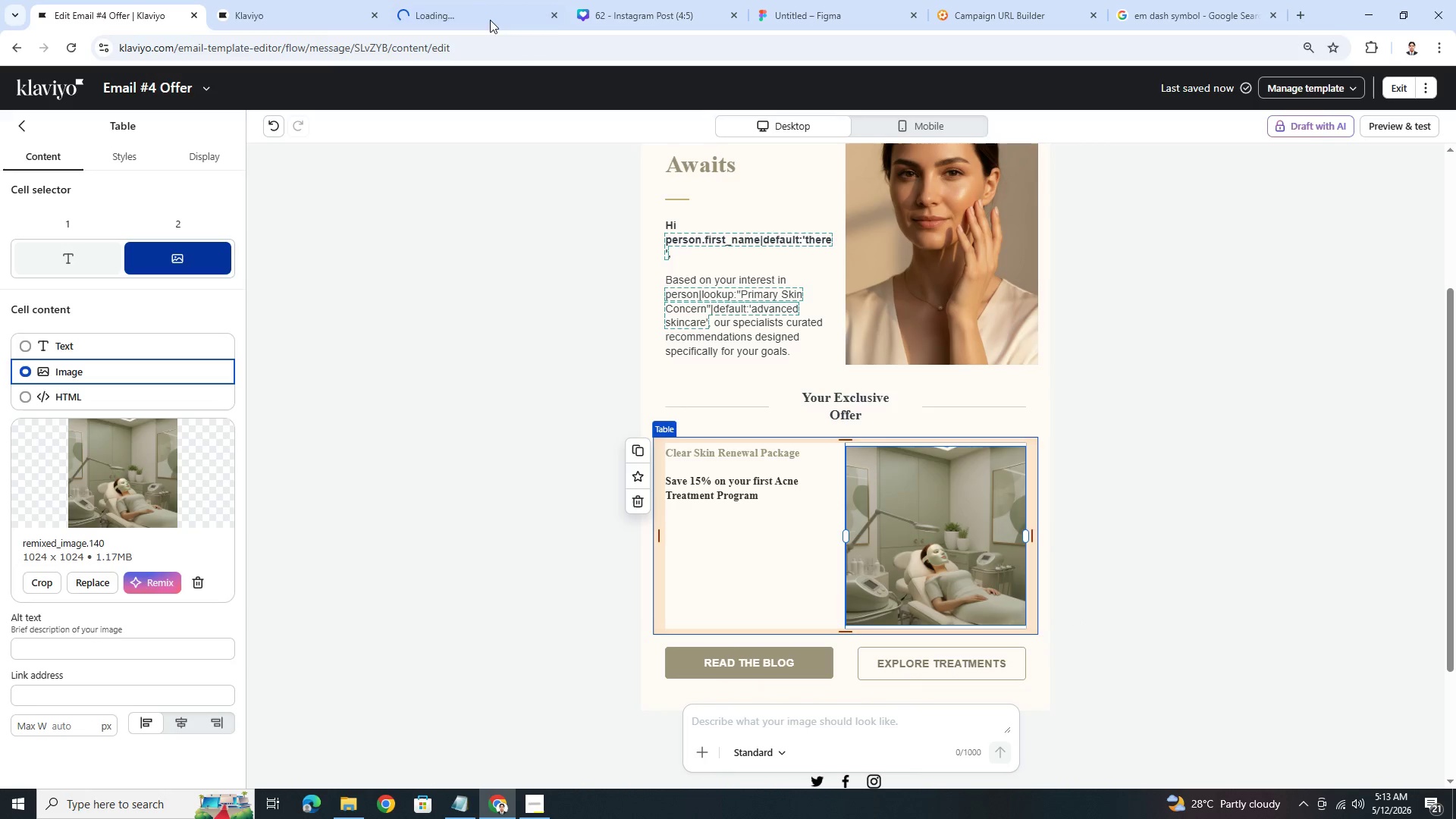 
left_click([471, 0])
 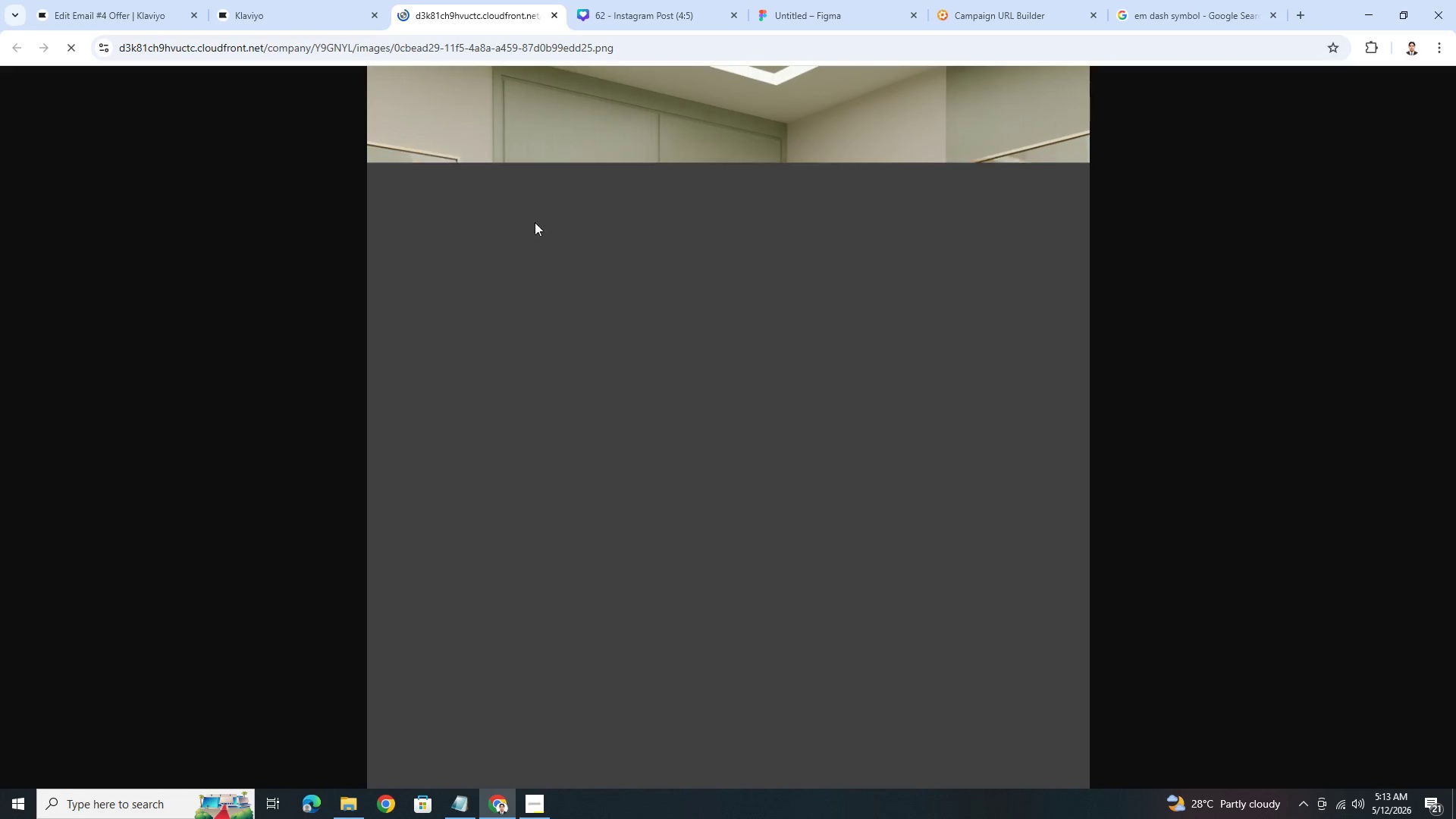 
right_click([612, 189])
 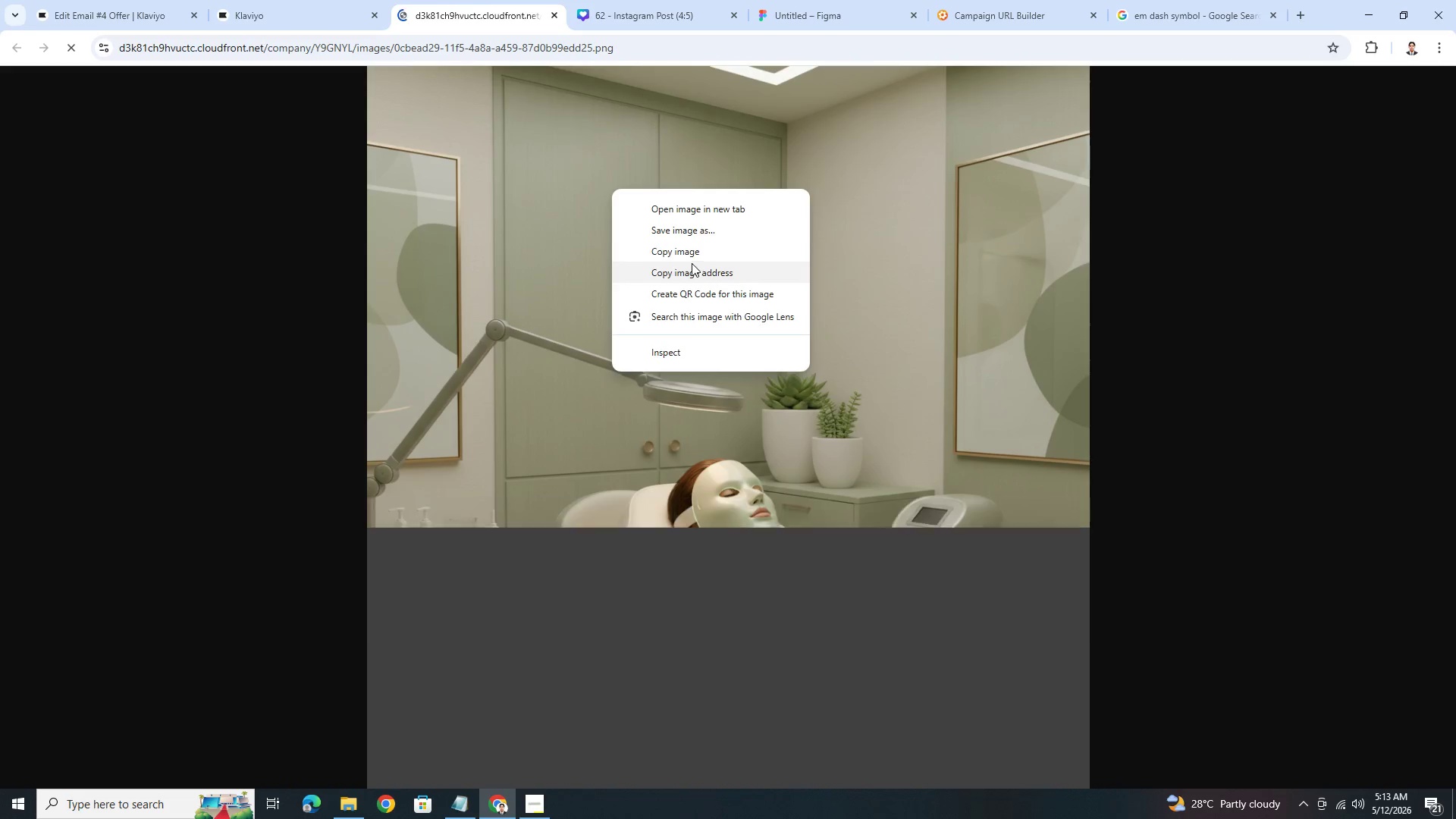 
left_click([692, 254])
 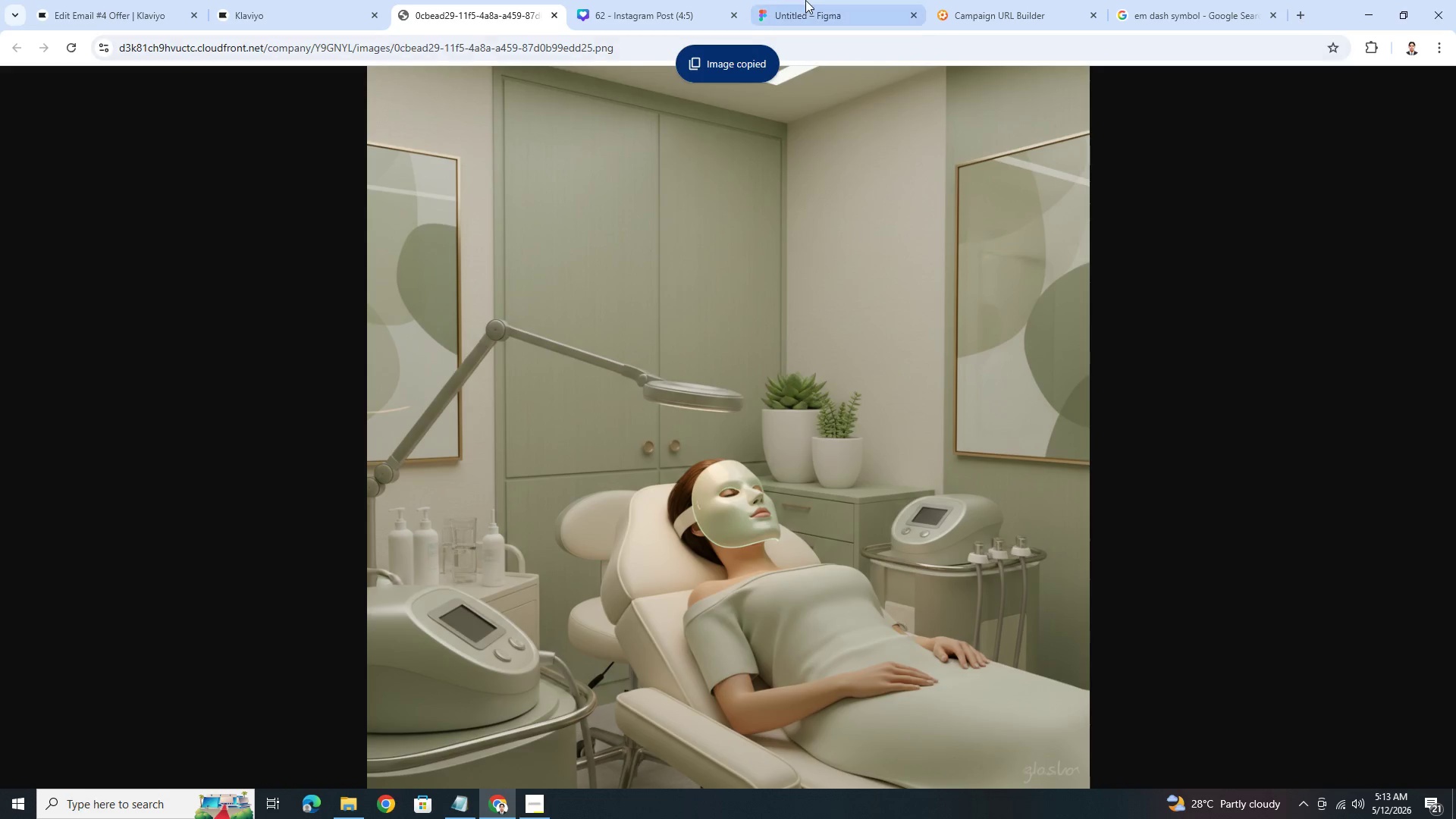 
left_click([805, 0])
 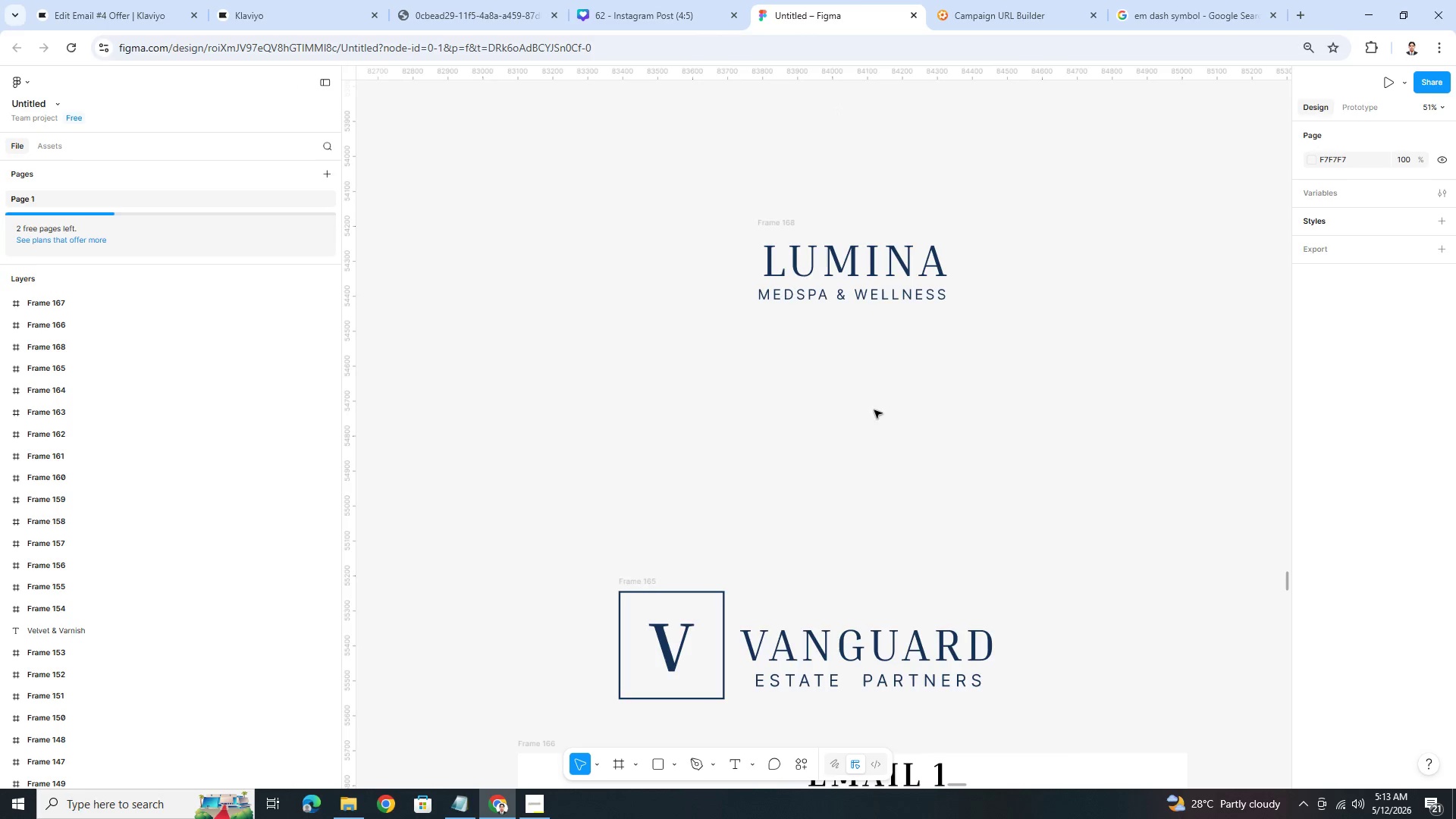 
left_click([969, 469])
 